 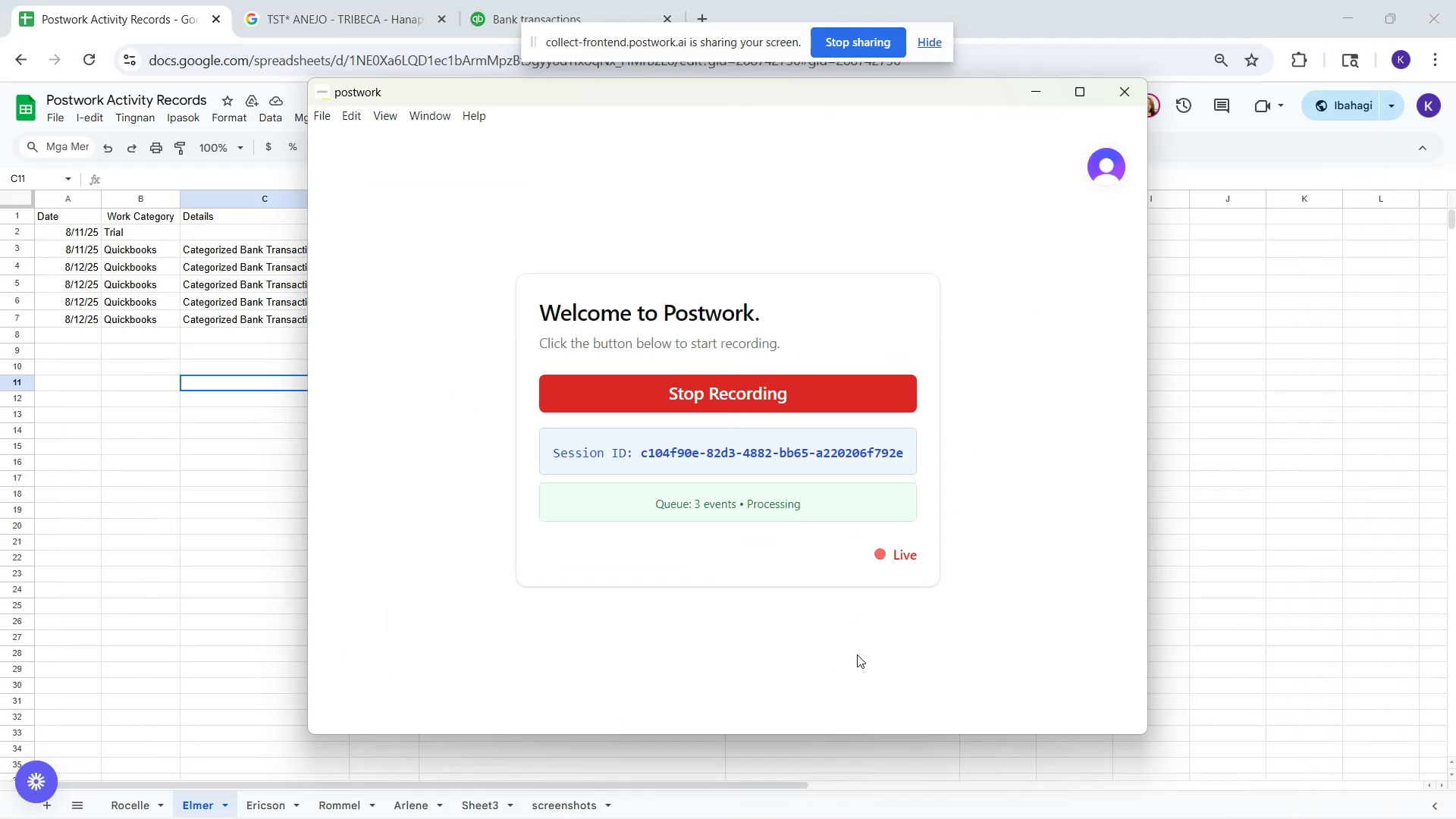 
left_click([1040, 99])
 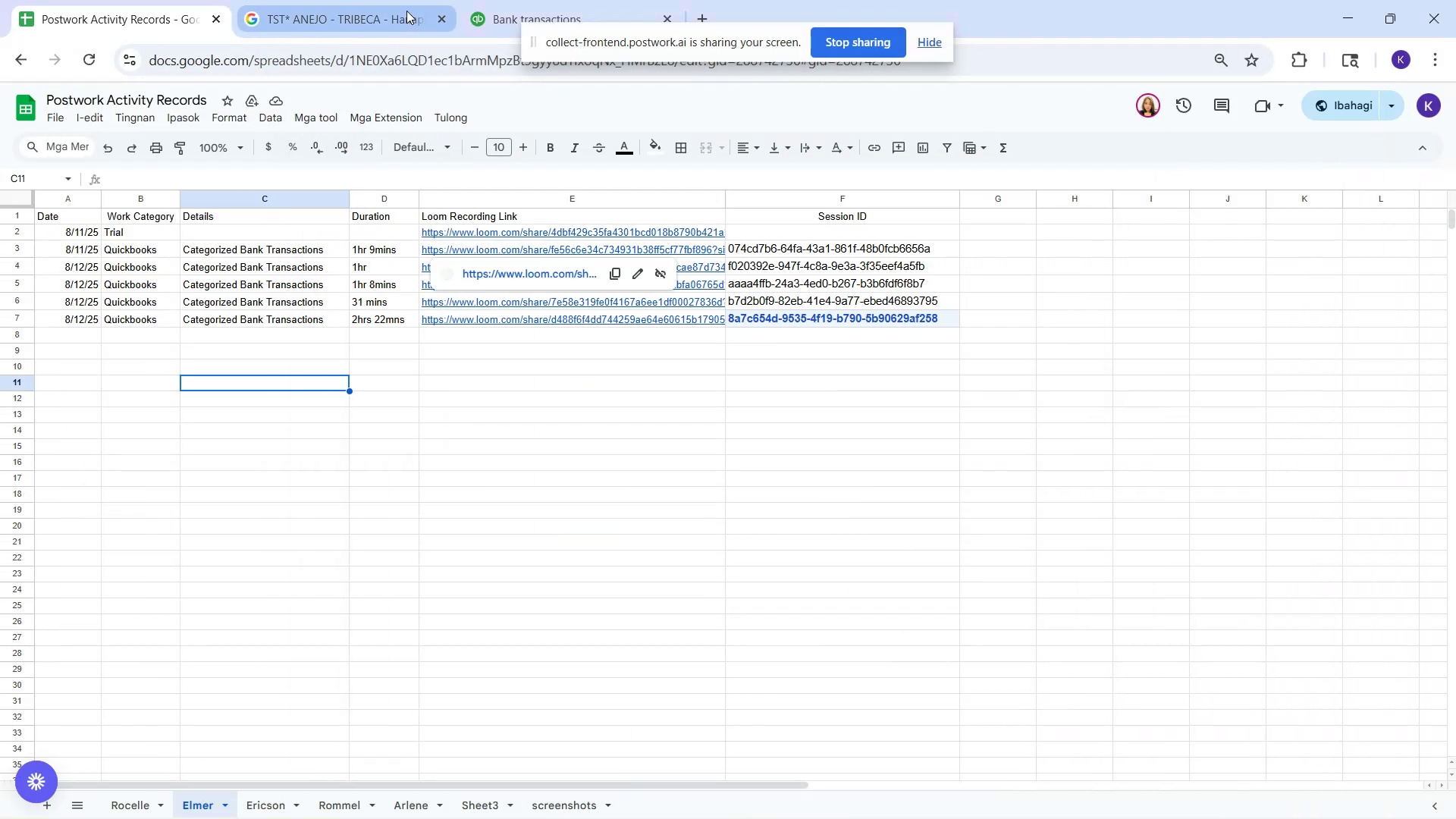 
left_click([484, 4])
 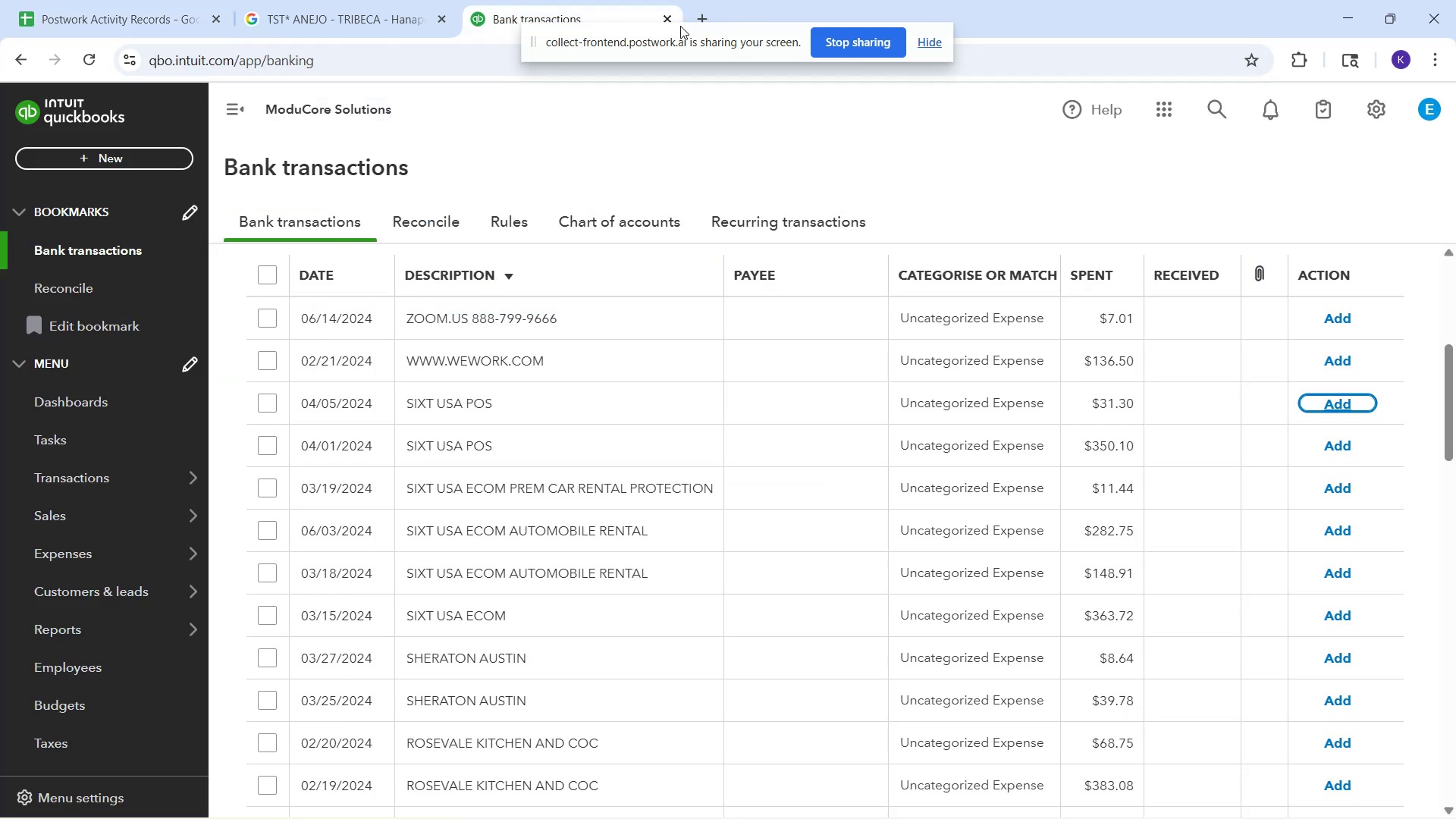 
left_click_drag(start_coordinate=[701, 35], to_coordinate=[911, 20])
 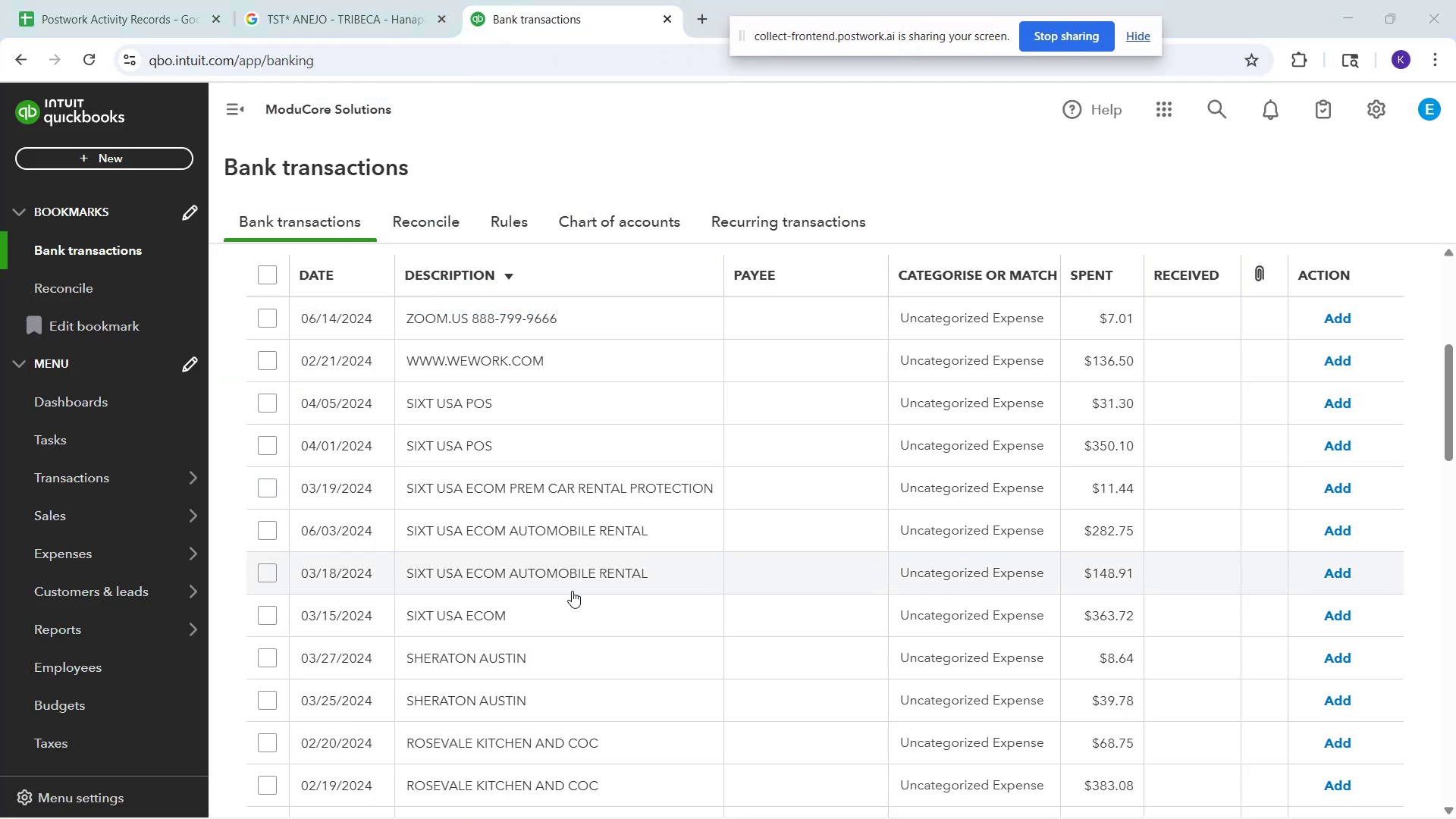 
scroll: coordinate [554, 603], scroll_direction: down, amount: 2.0
 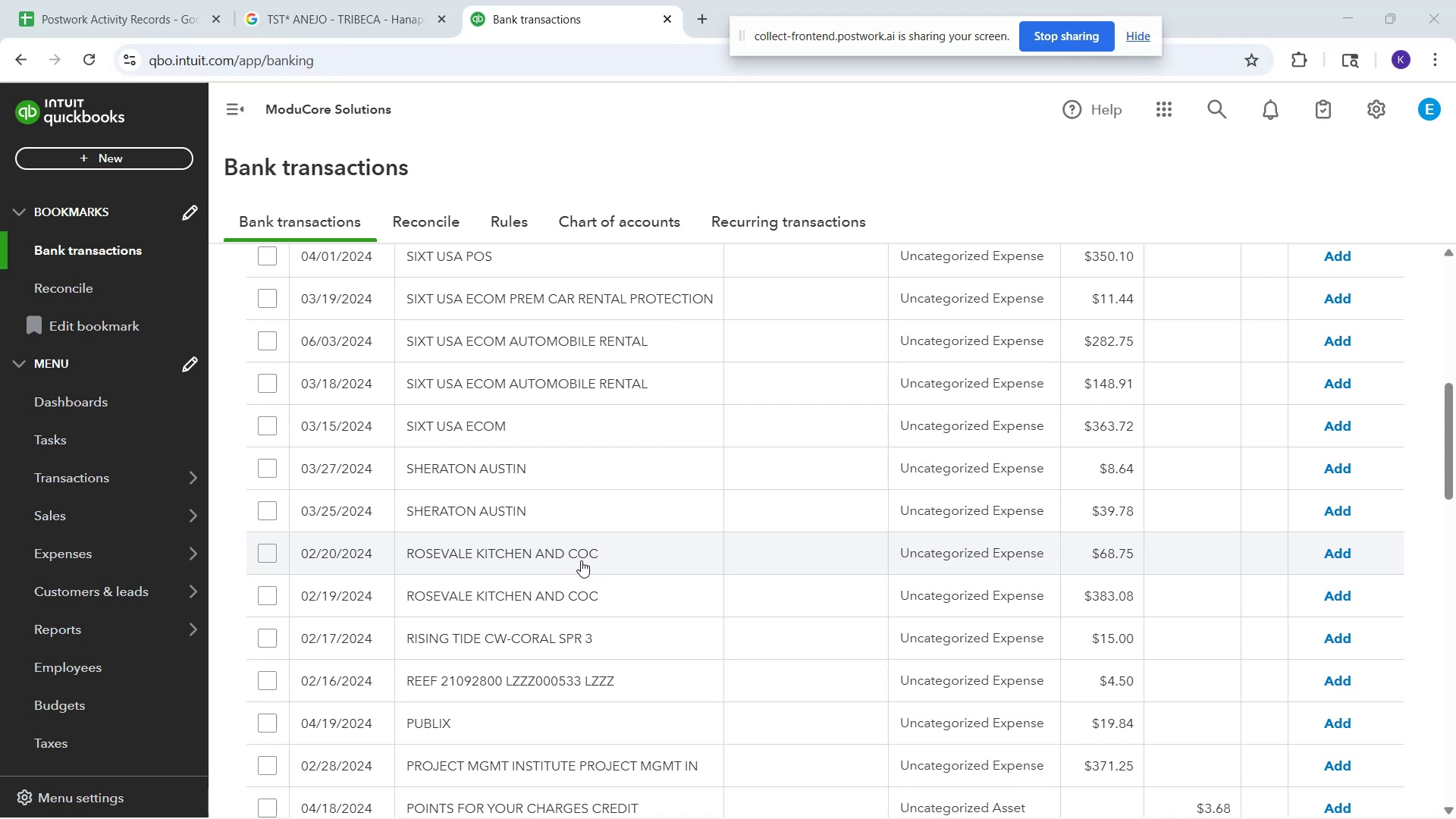 
wait(5.54)
 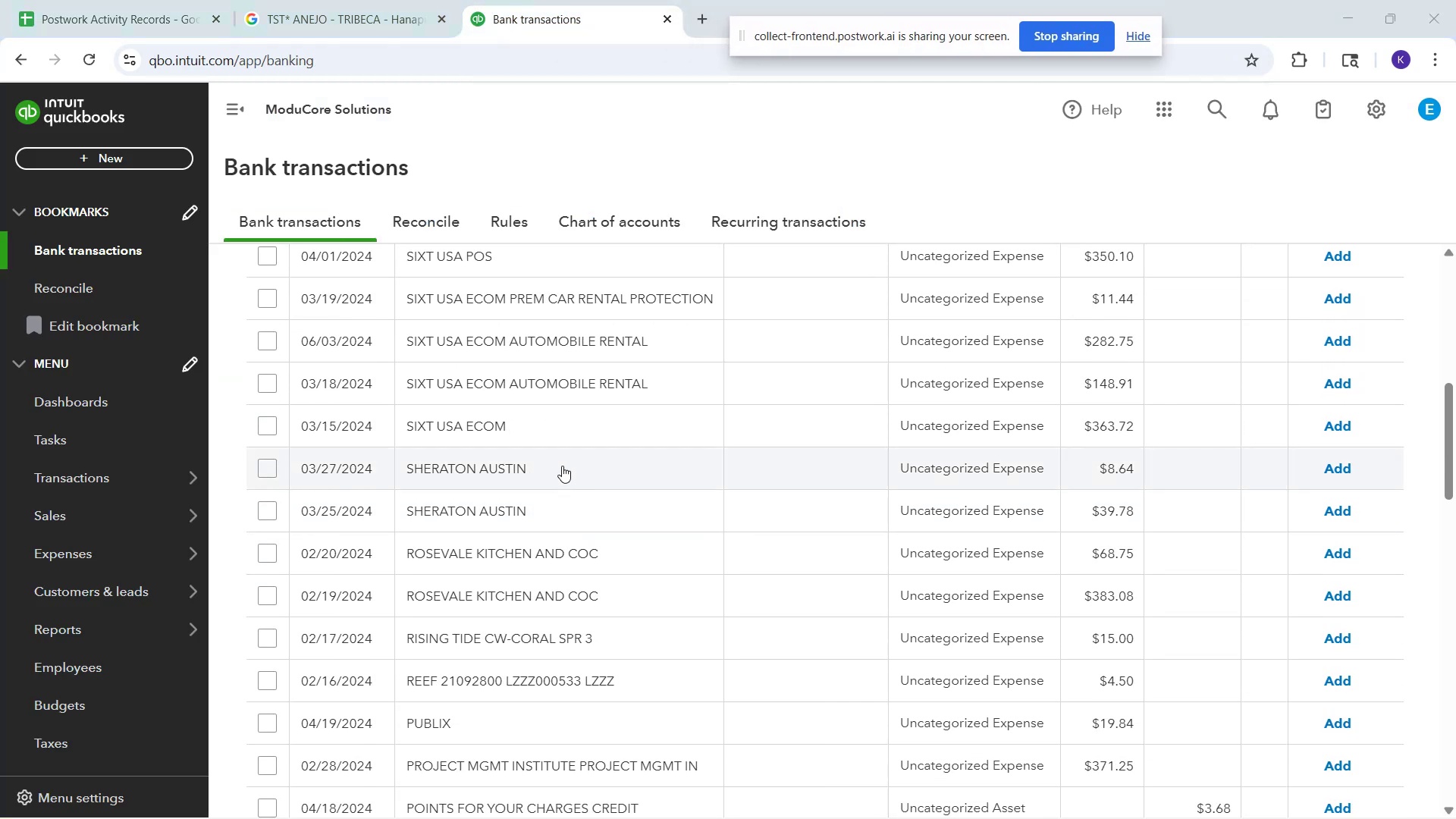 
scroll: coordinate [588, 604], scroll_direction: down, amount: 12.0
 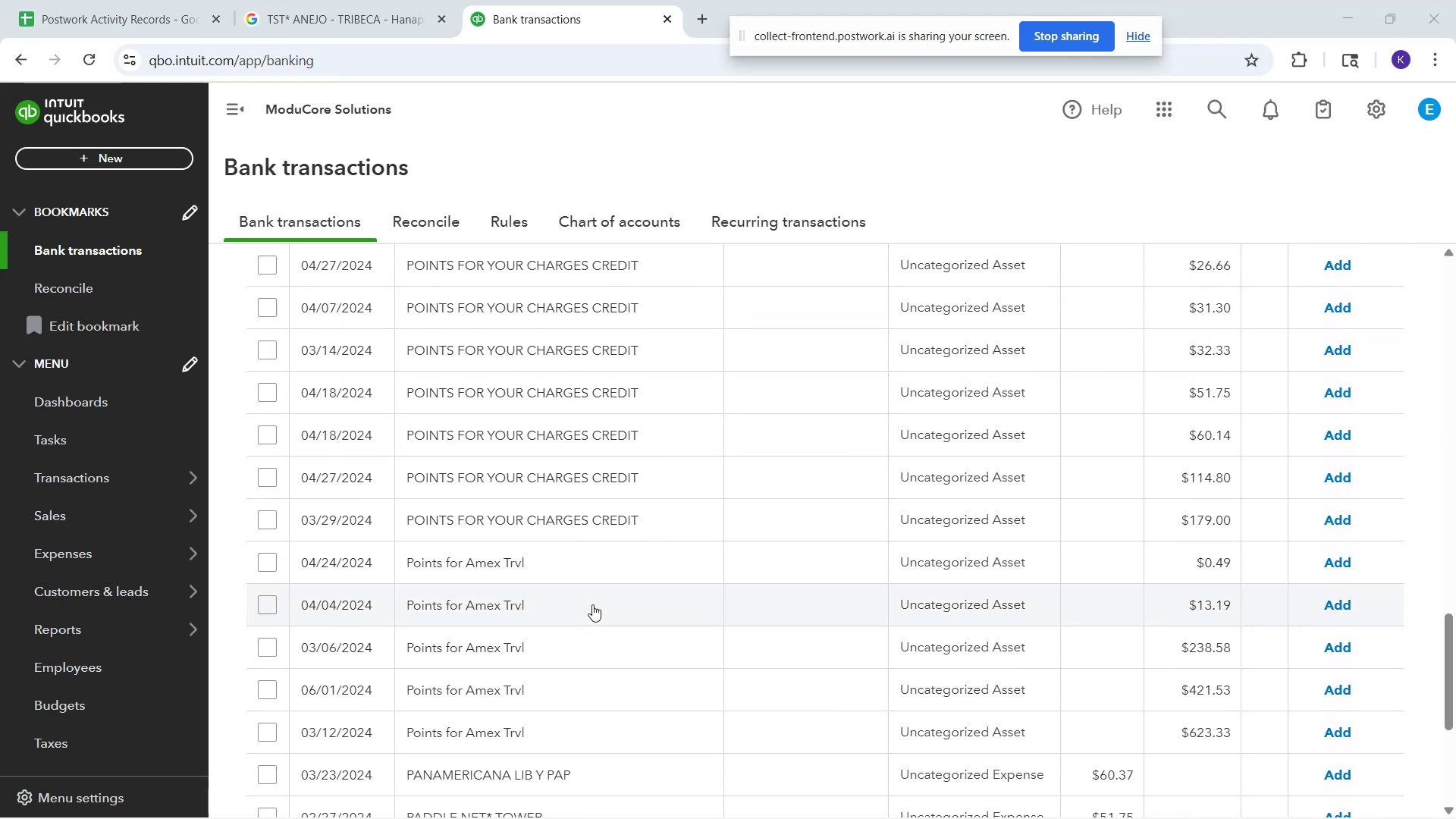 
scroll: coordinate [592, 604], scroll_direction: down, amount: 3.0
 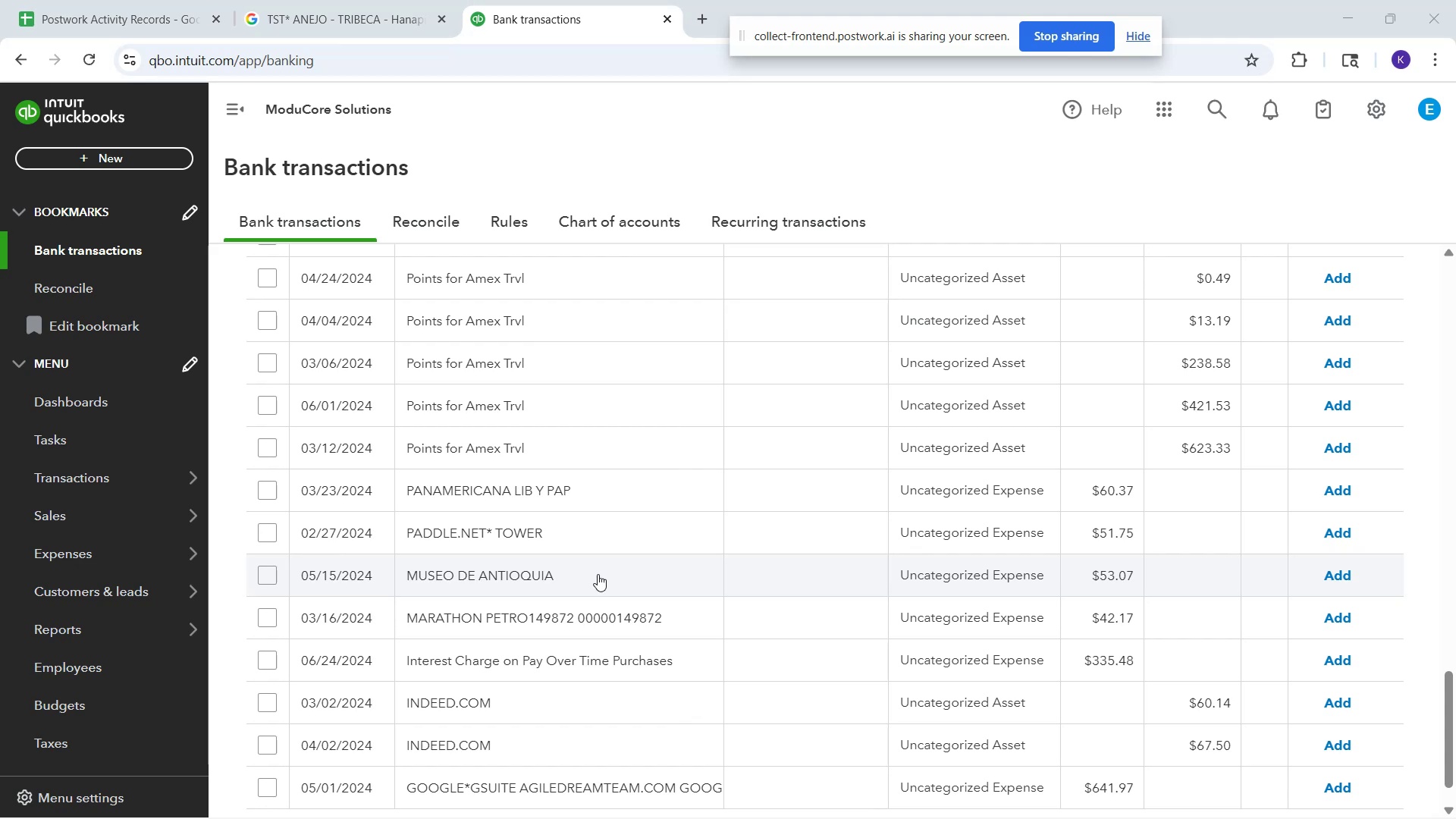 
wait(22.06)
 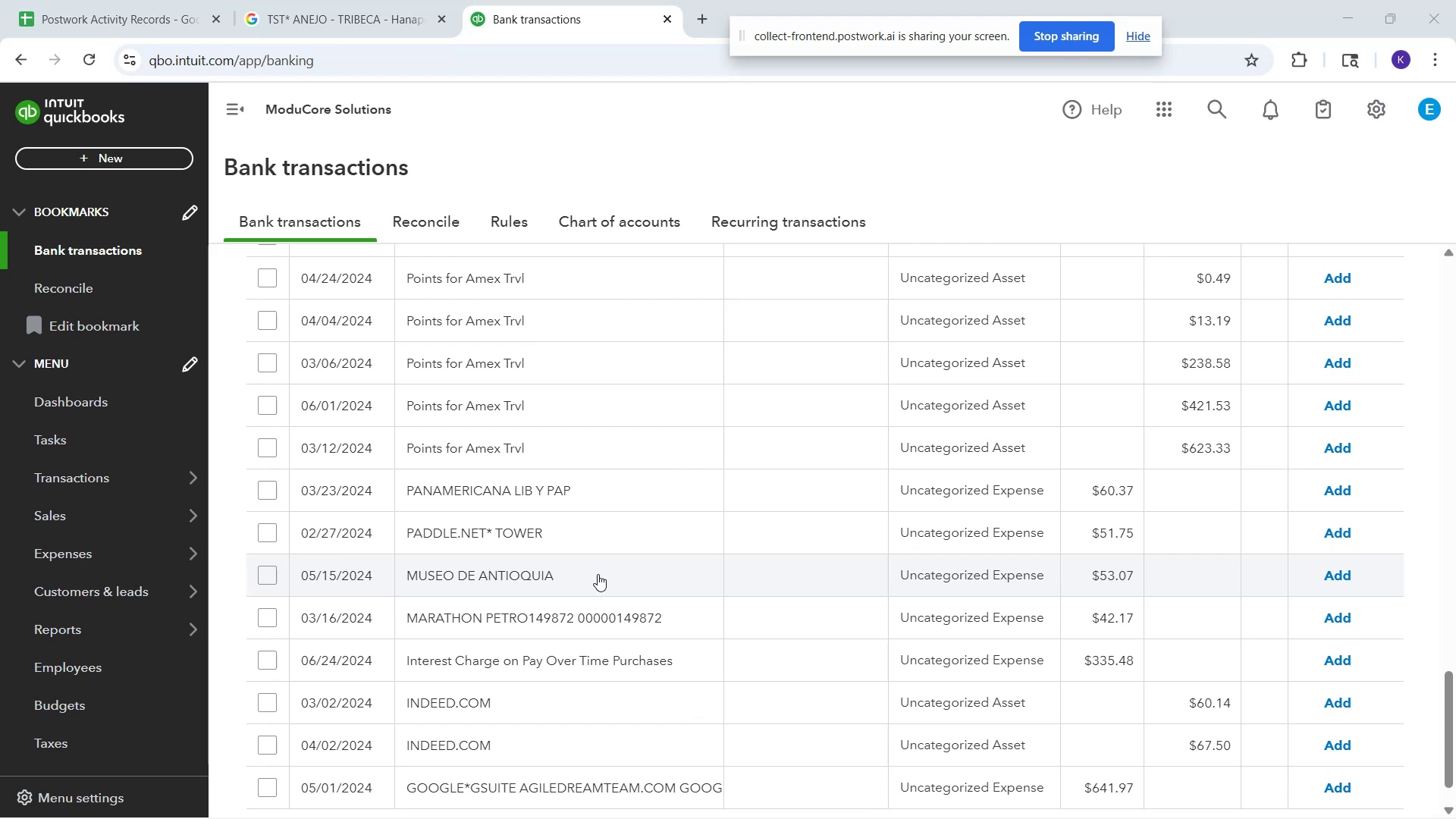 
left_click([566, 533])
 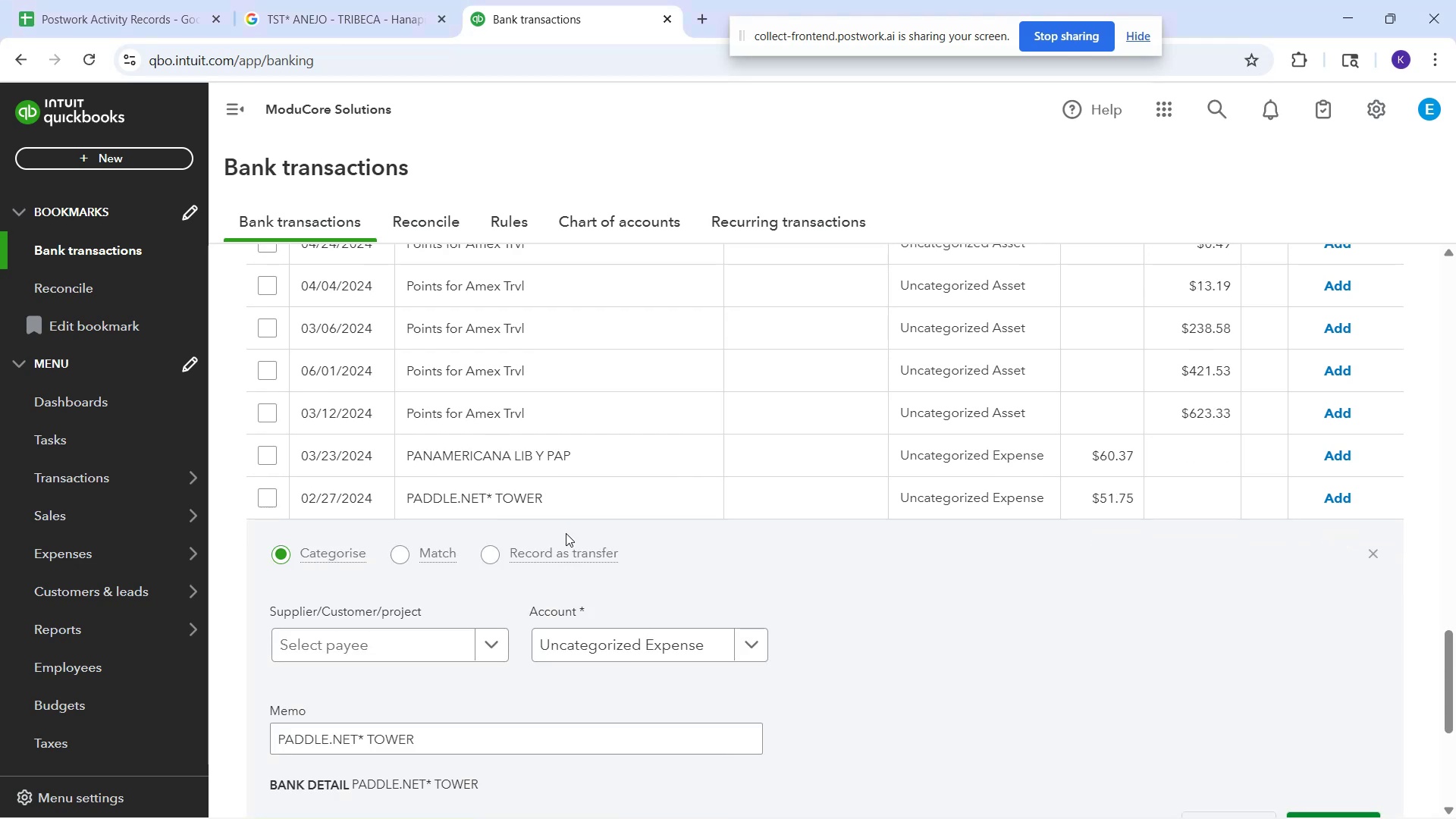 
mouse_move([444, 644])
 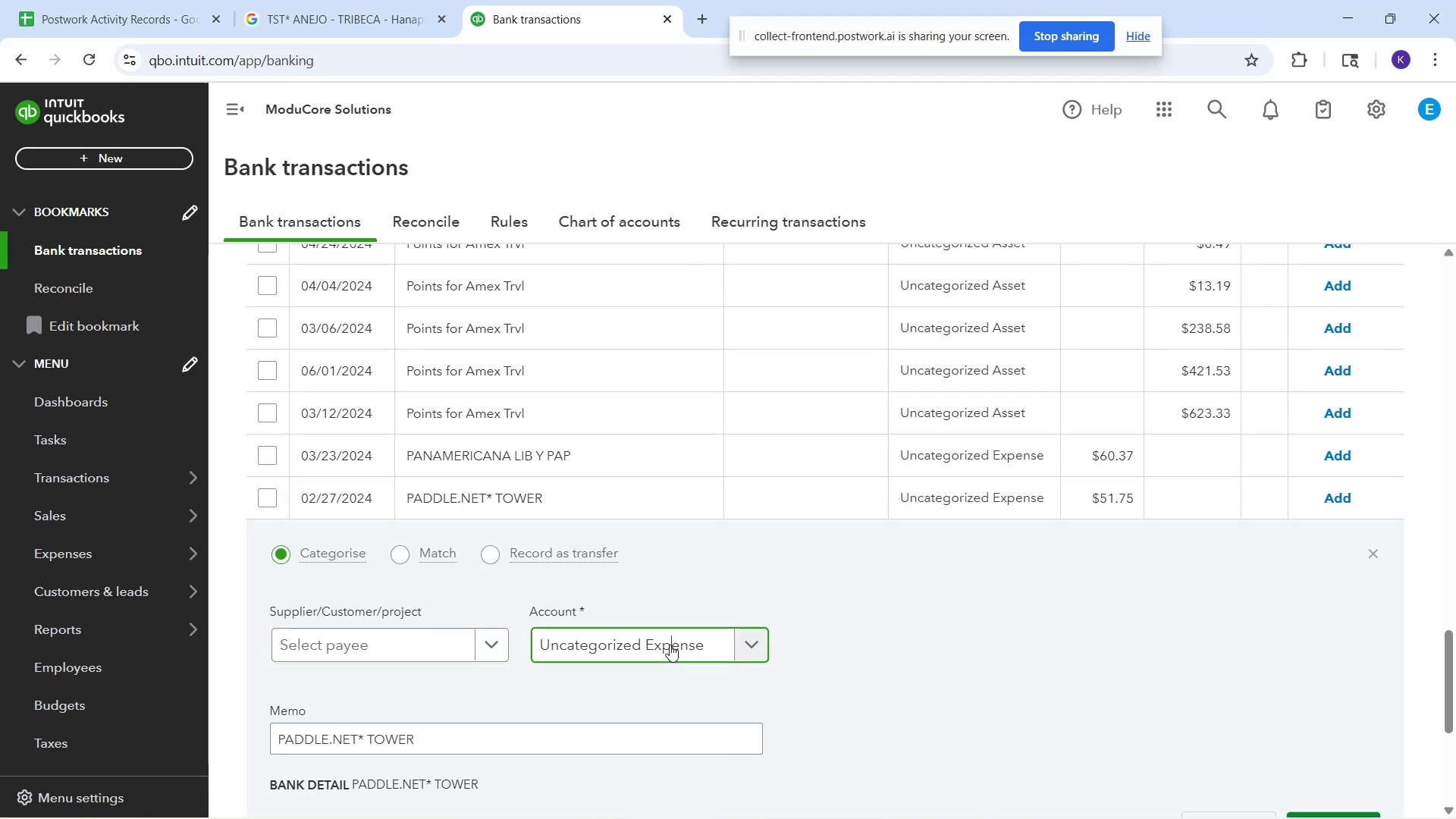 
wait(5.88)
 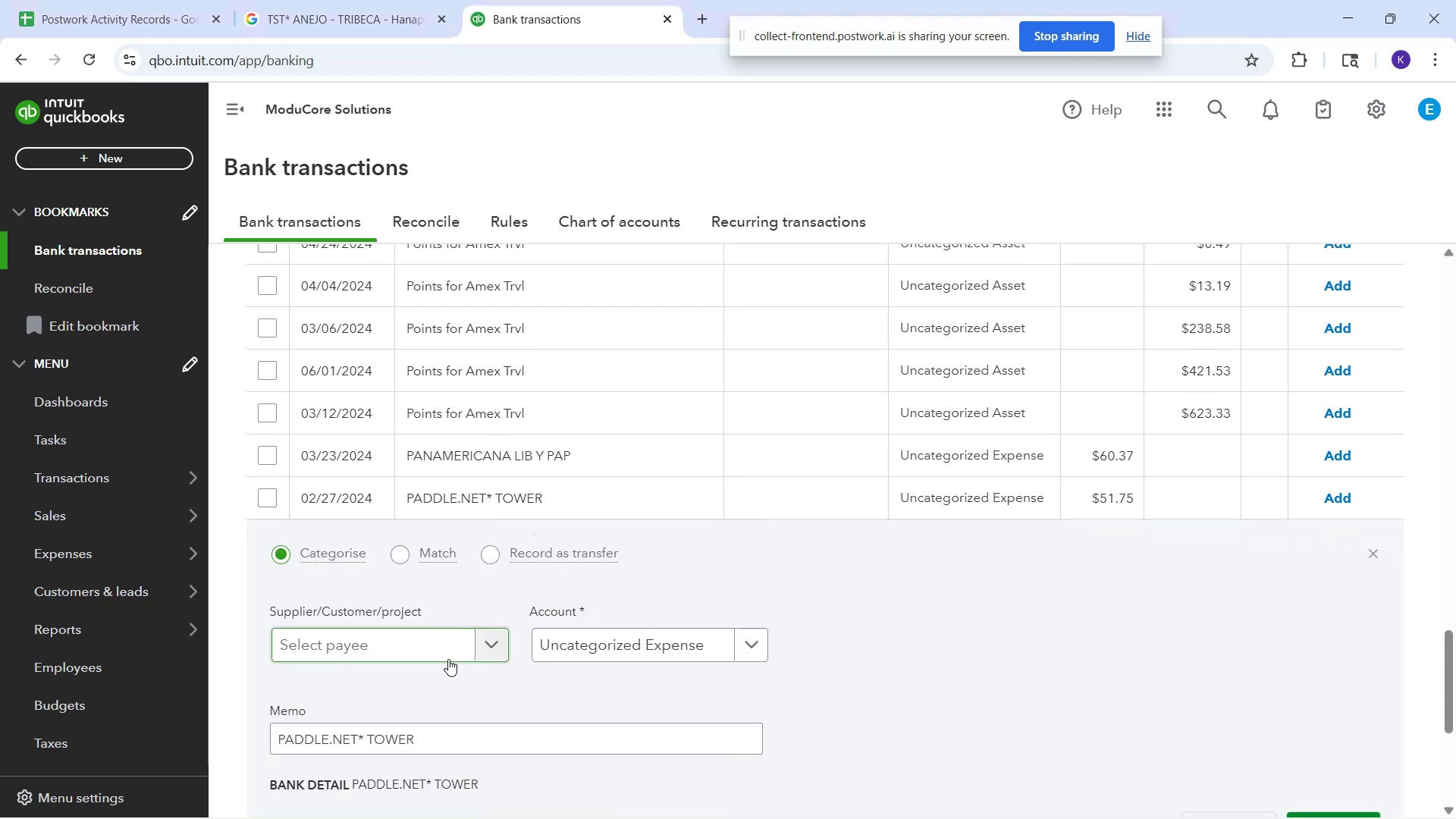 
type(sof)
 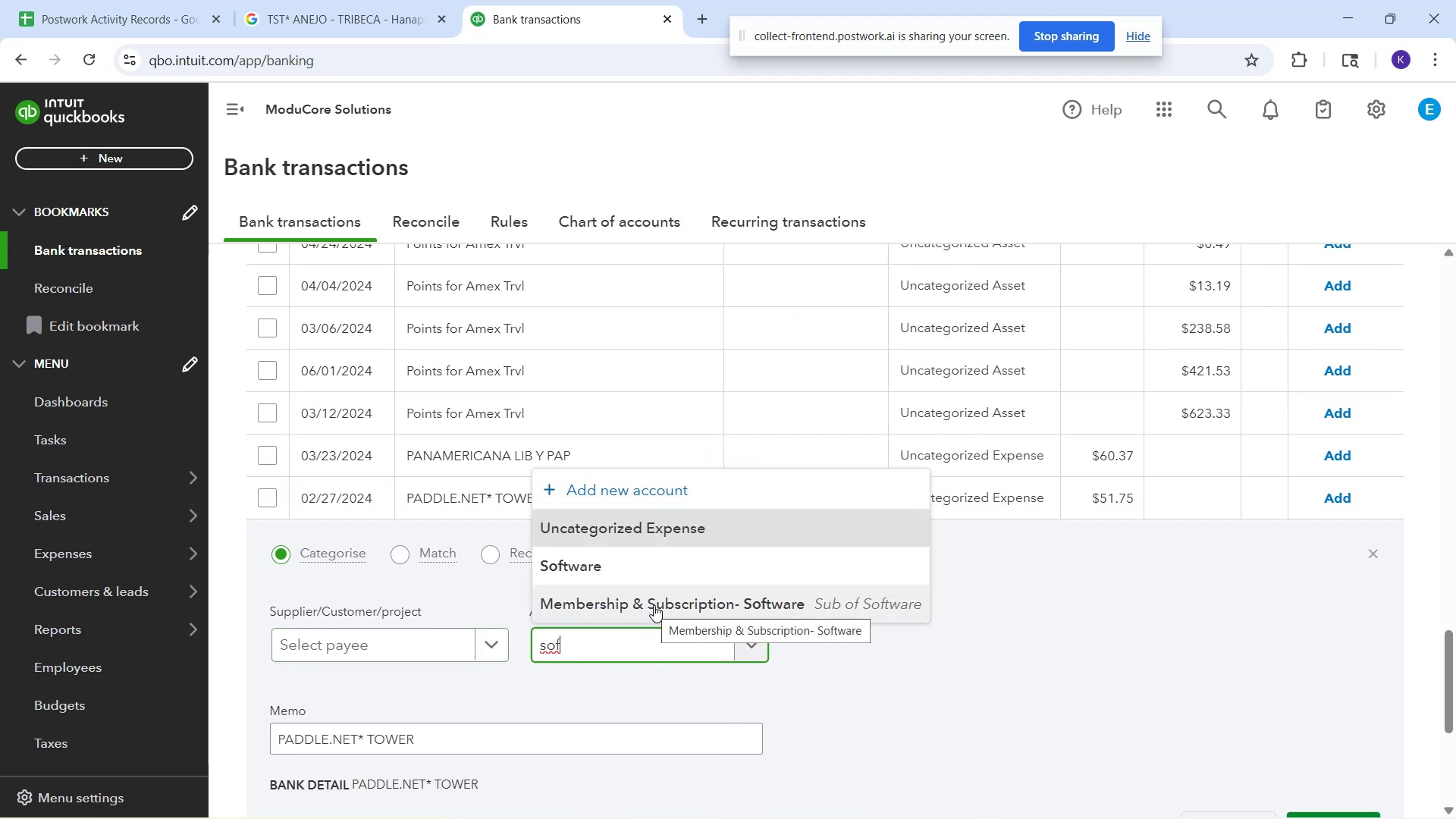 
left_click([654, 605])
 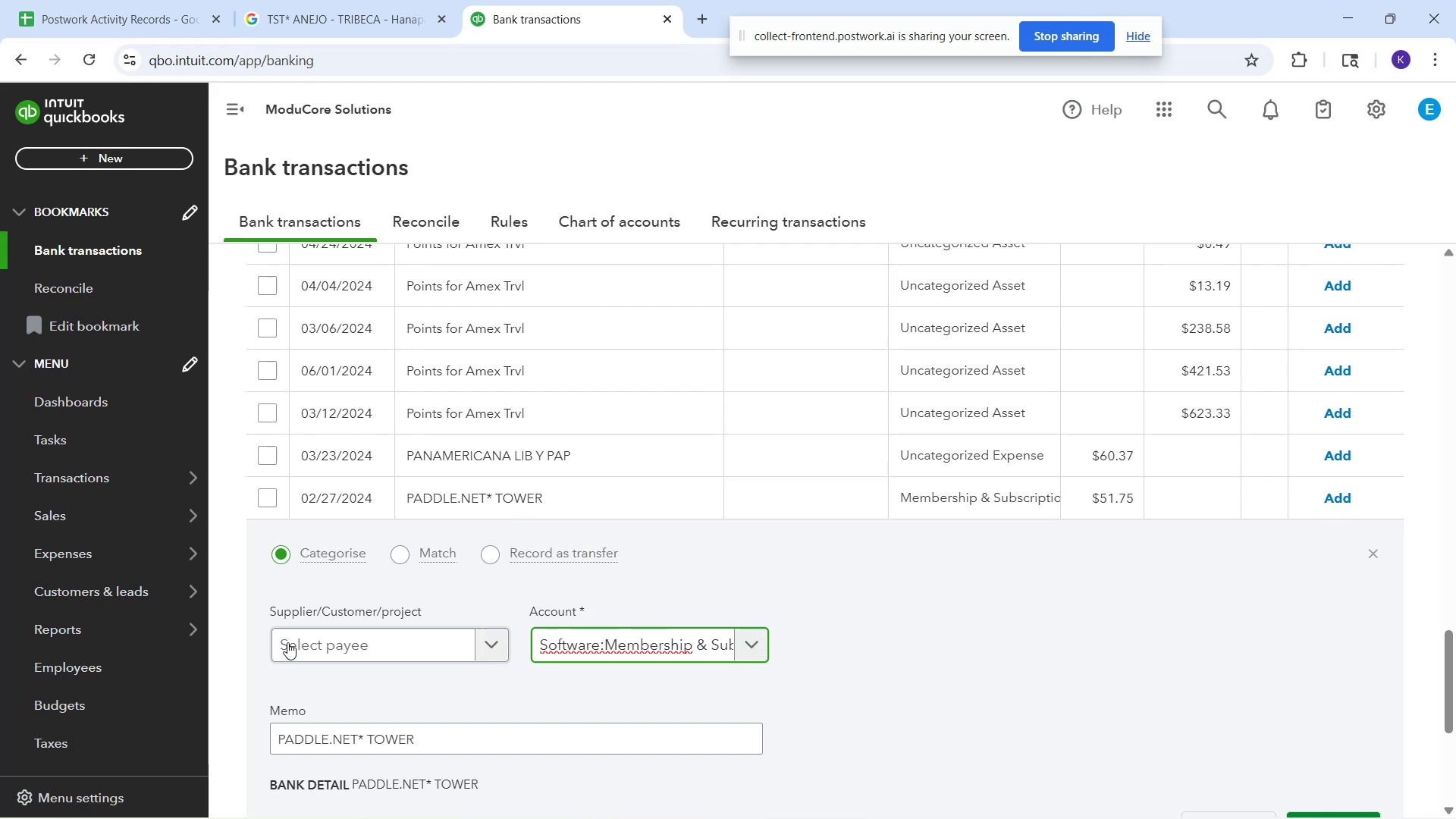 
left_click([300, 631])
 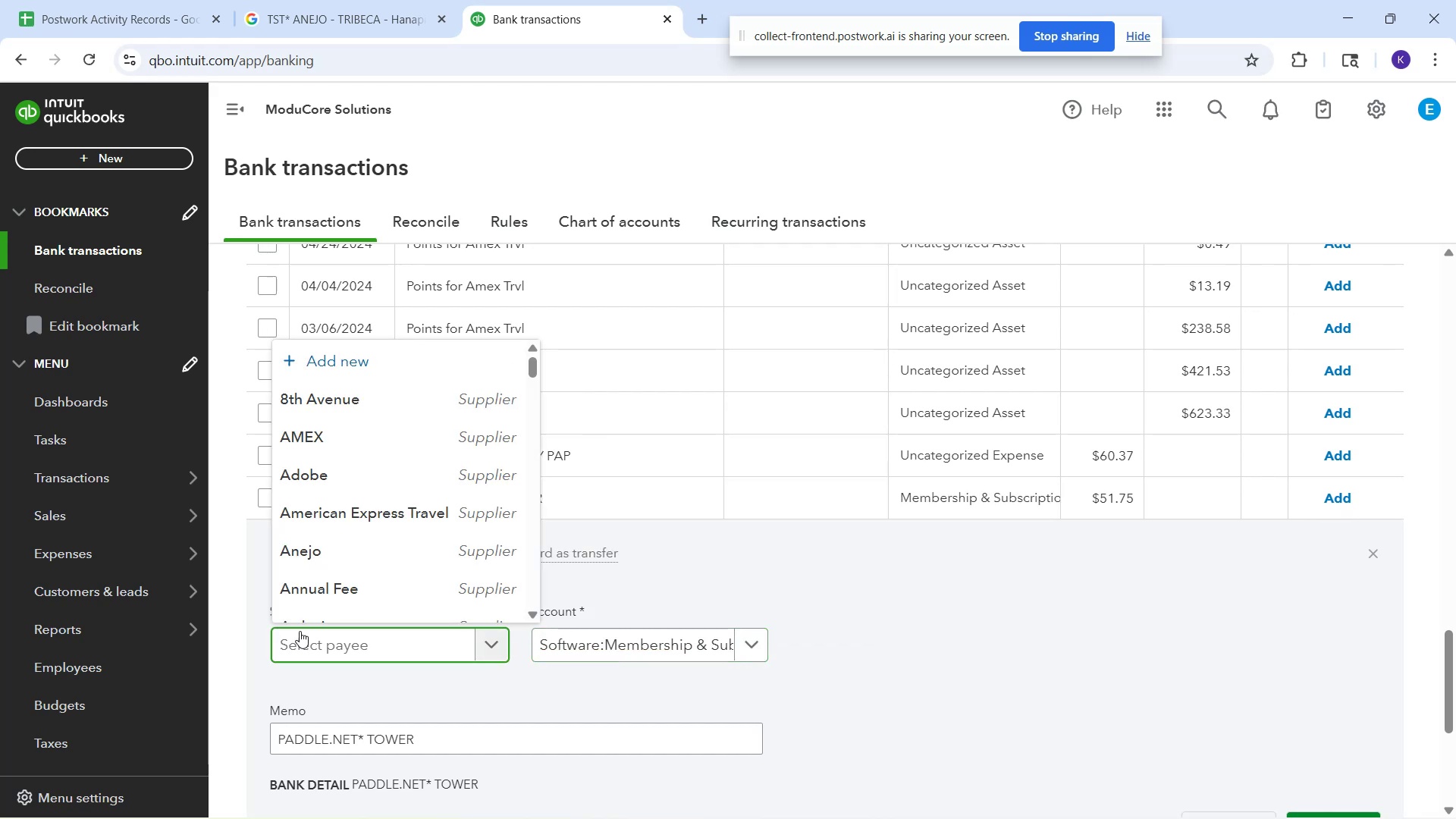 
type(Paddle )
key(Backspace)
type(.b)
key(Backspace)
type(net)
 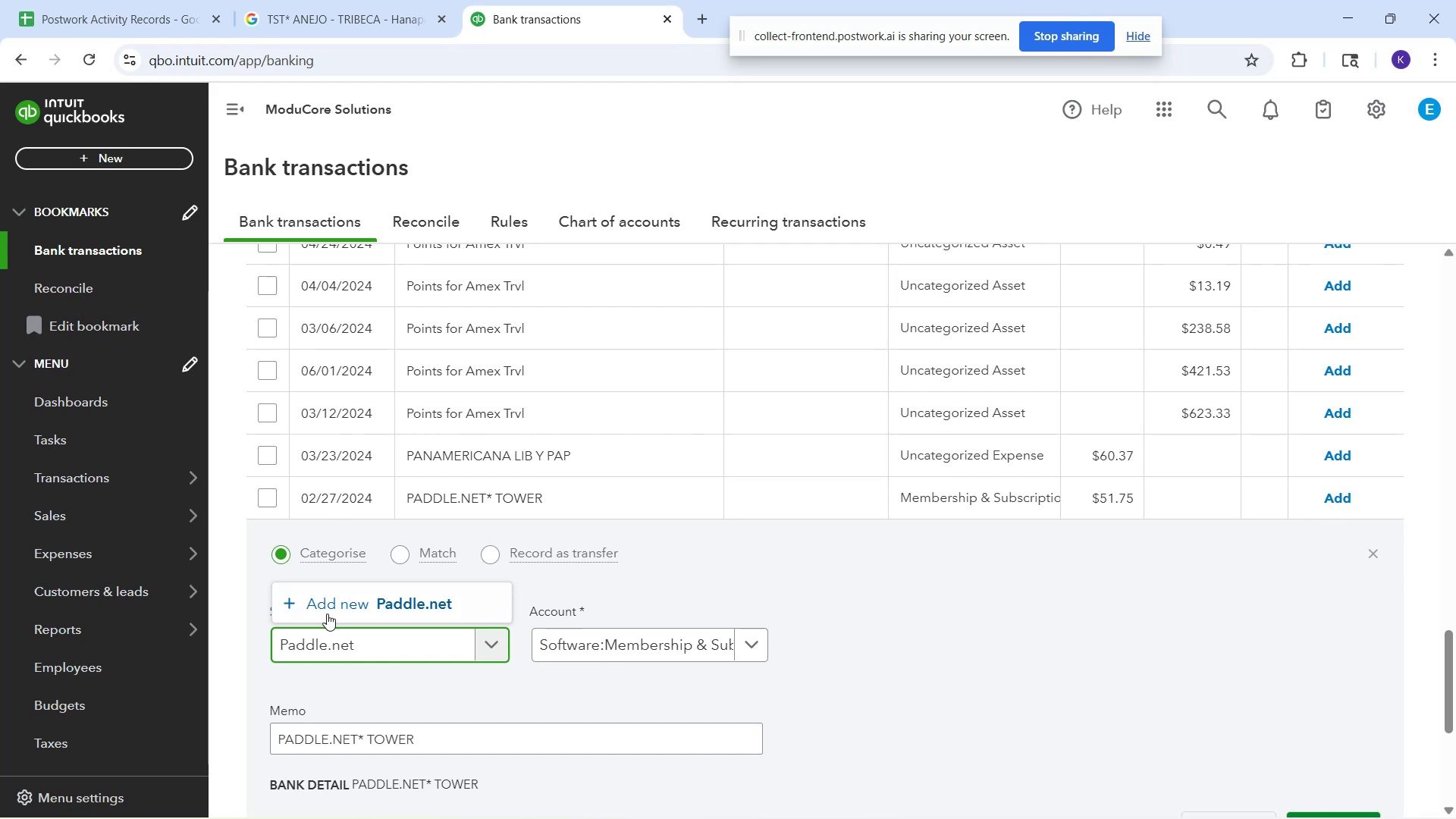 
left_click([340, 610])
 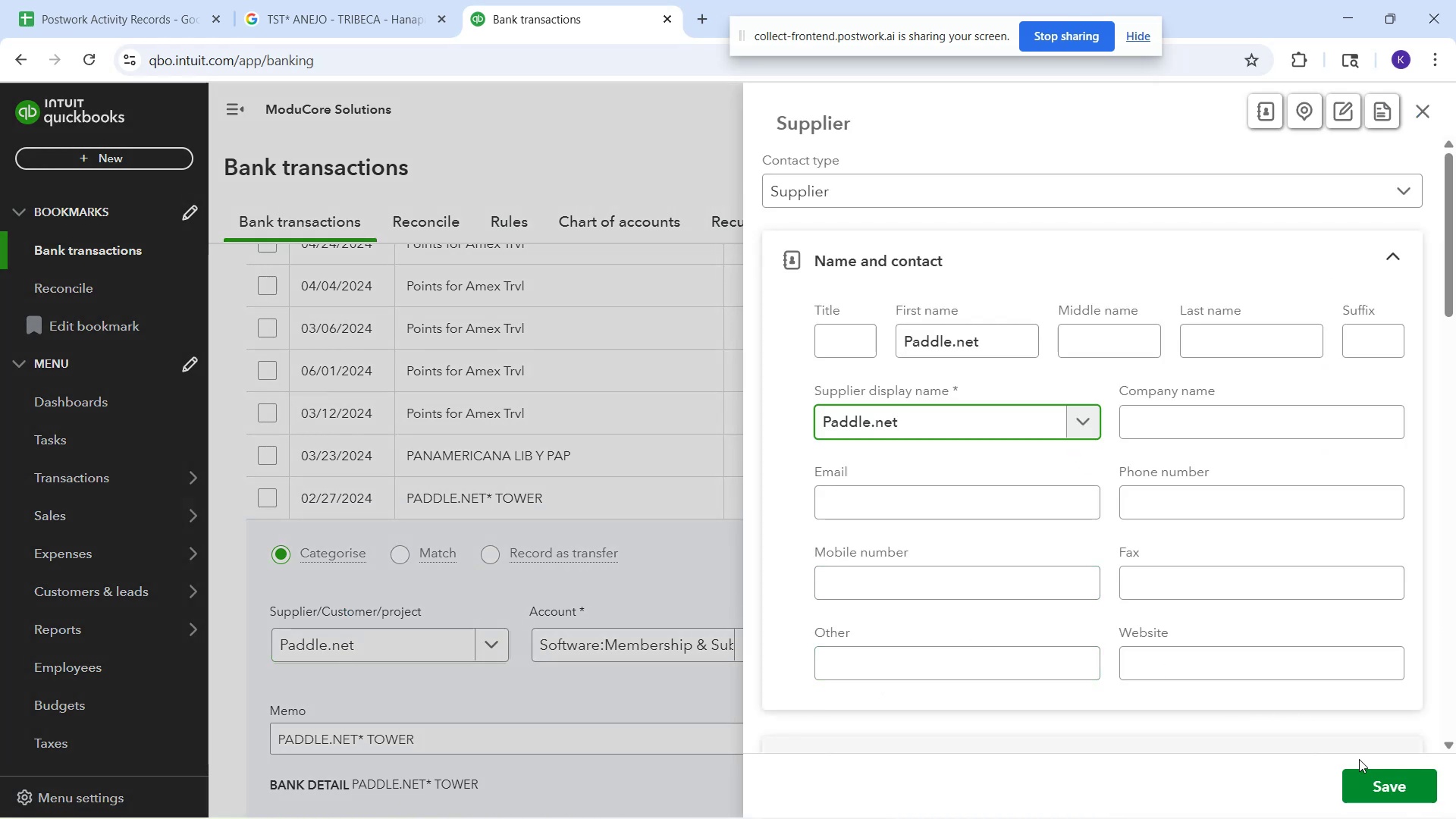 
wait(10.11)
 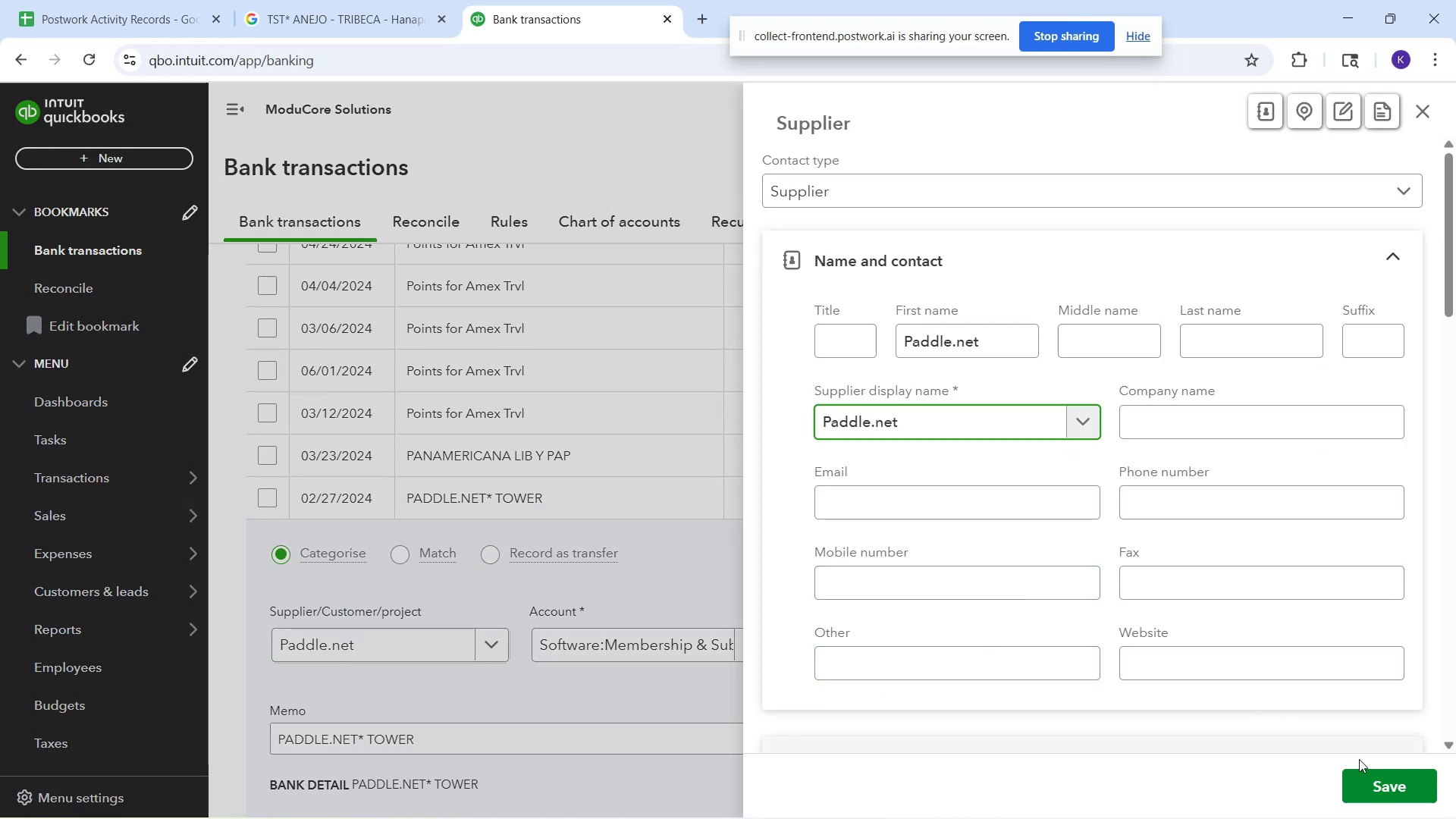 
scroll: coordinate [832, 732], scroll_direction: down, amount: 2.0
 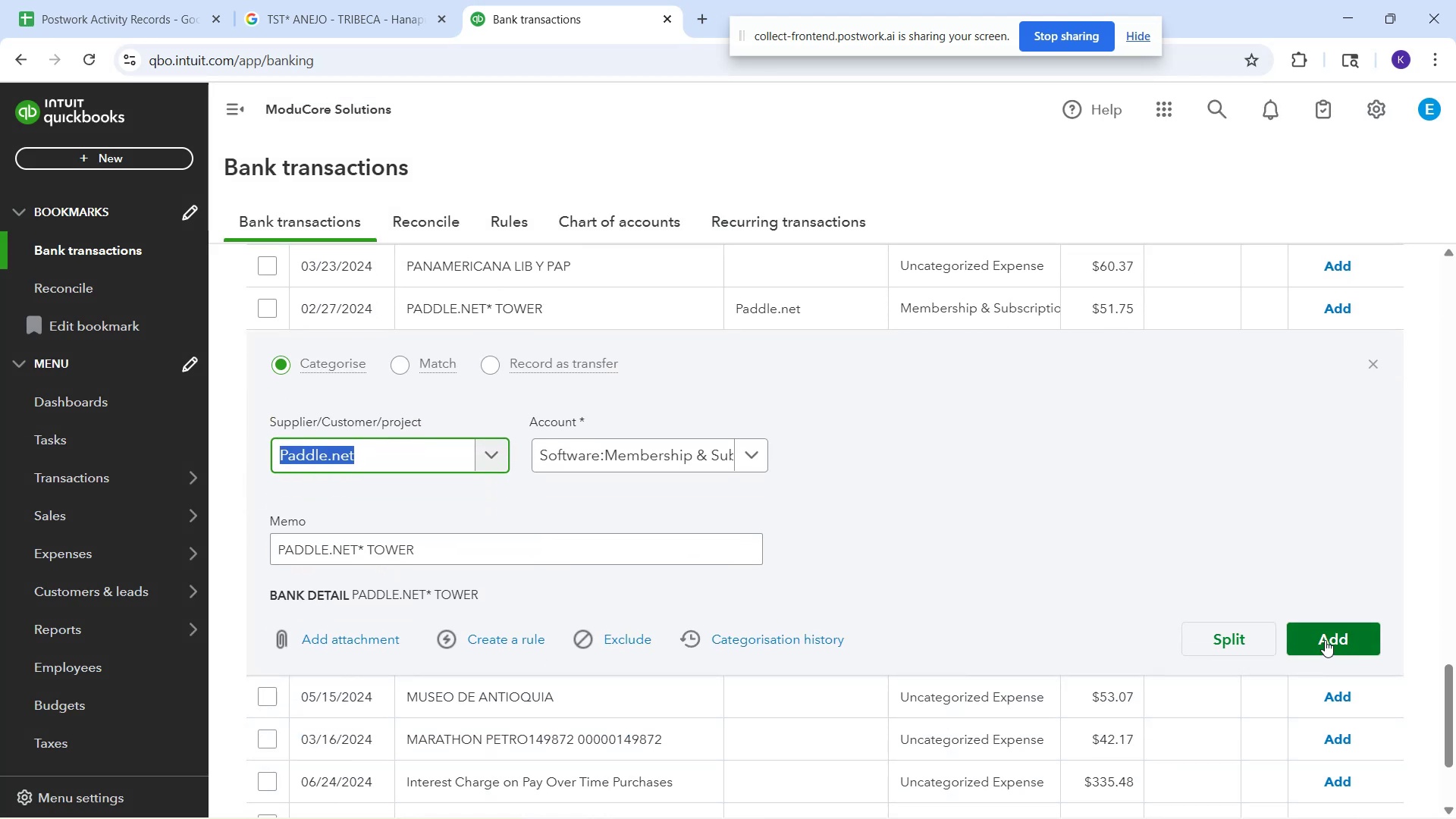 
left_click([1326, 640])
 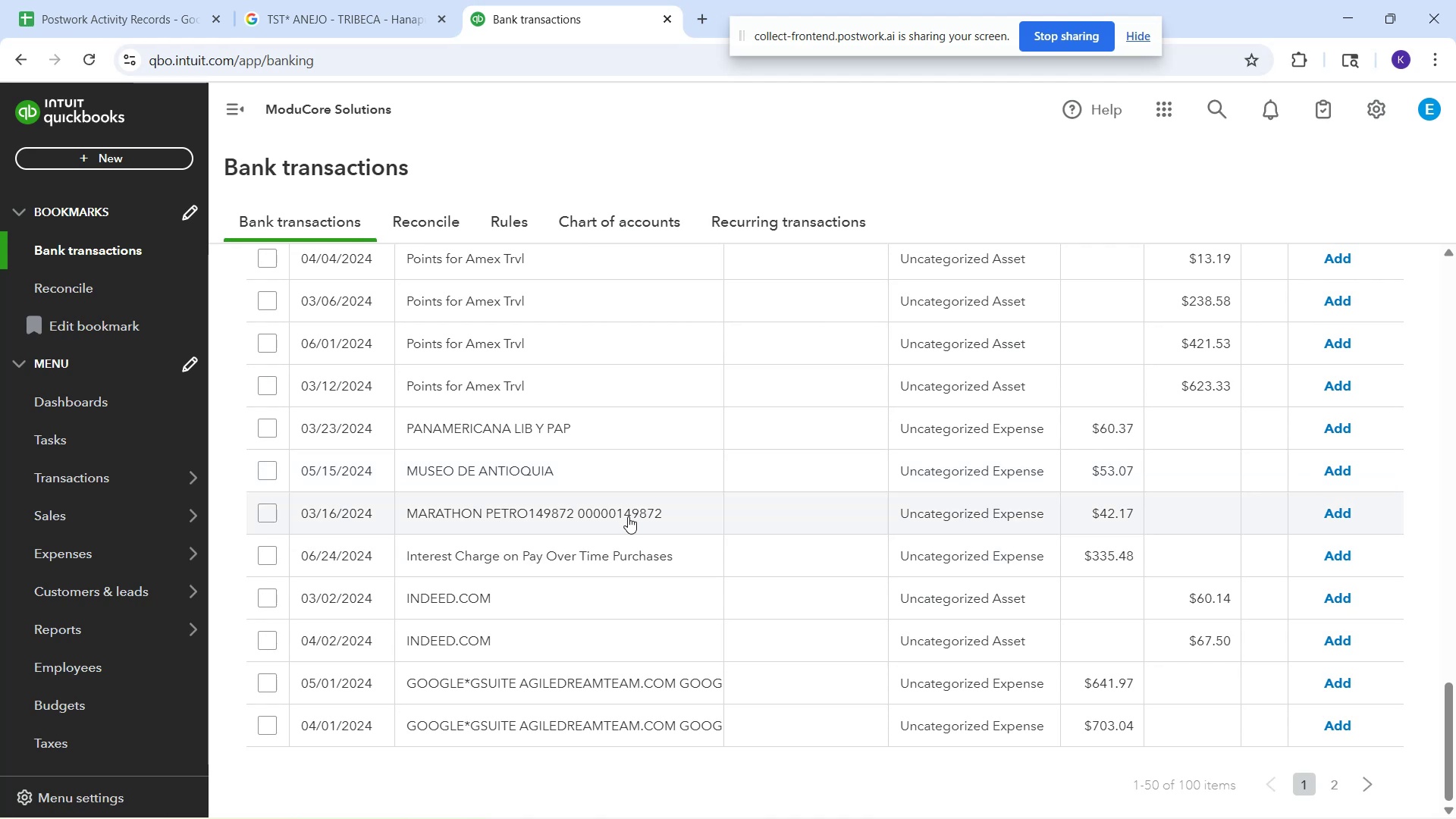 
wait(52.61)
 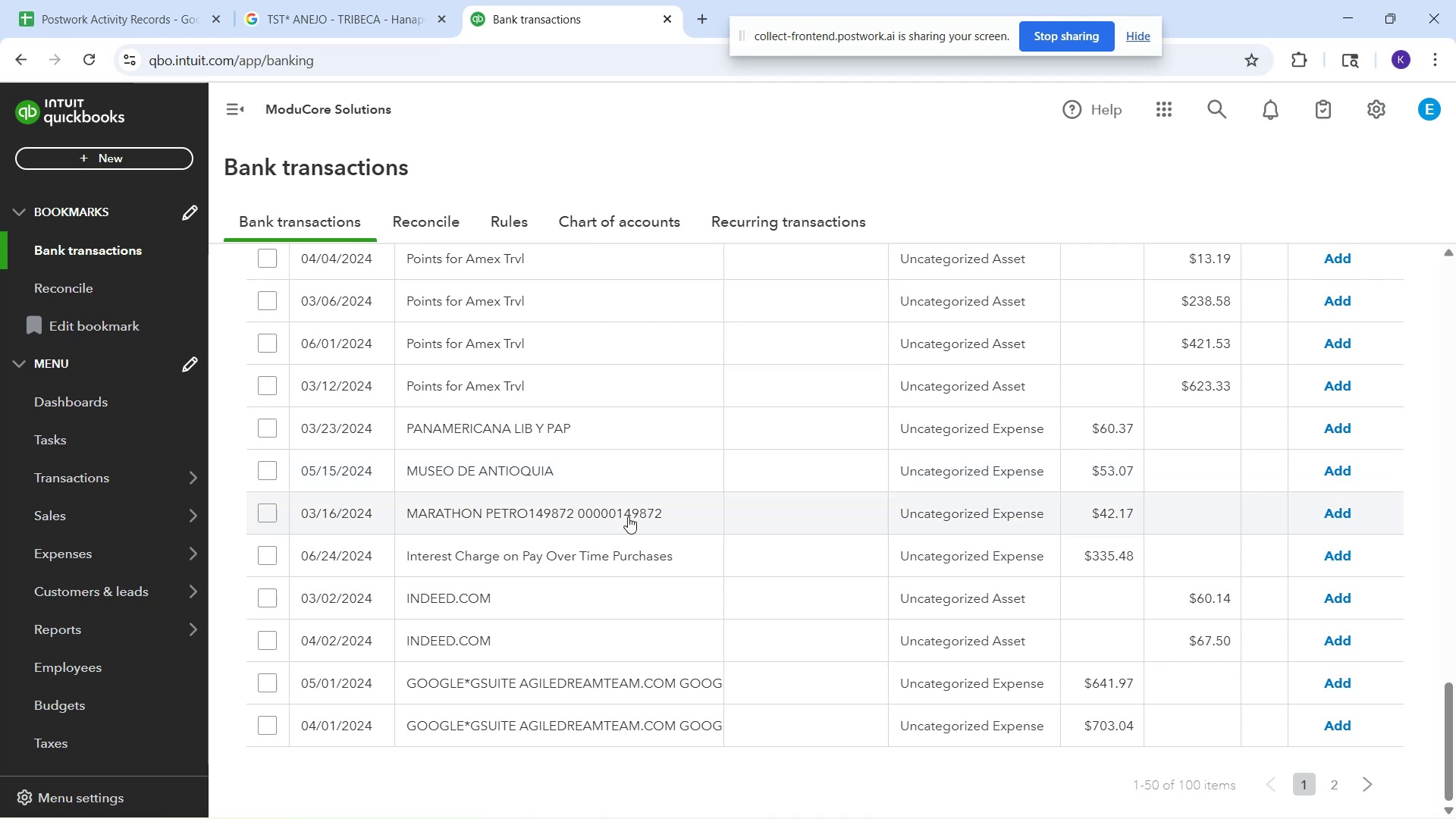 
left_click_drag(start_coordinate=[604, 464], to_coordinate=[604, 469])
 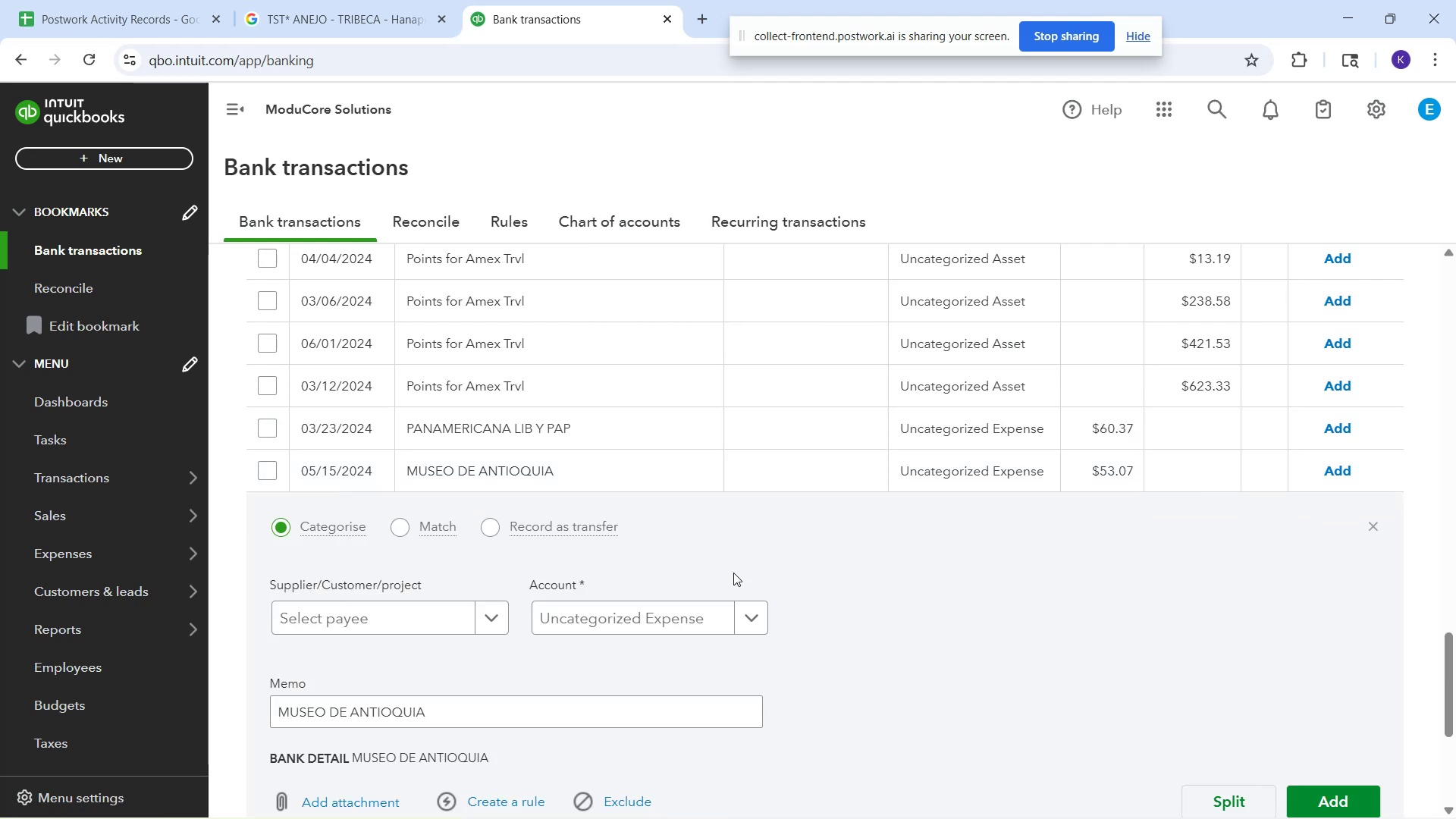 
left_click([720, 596])
 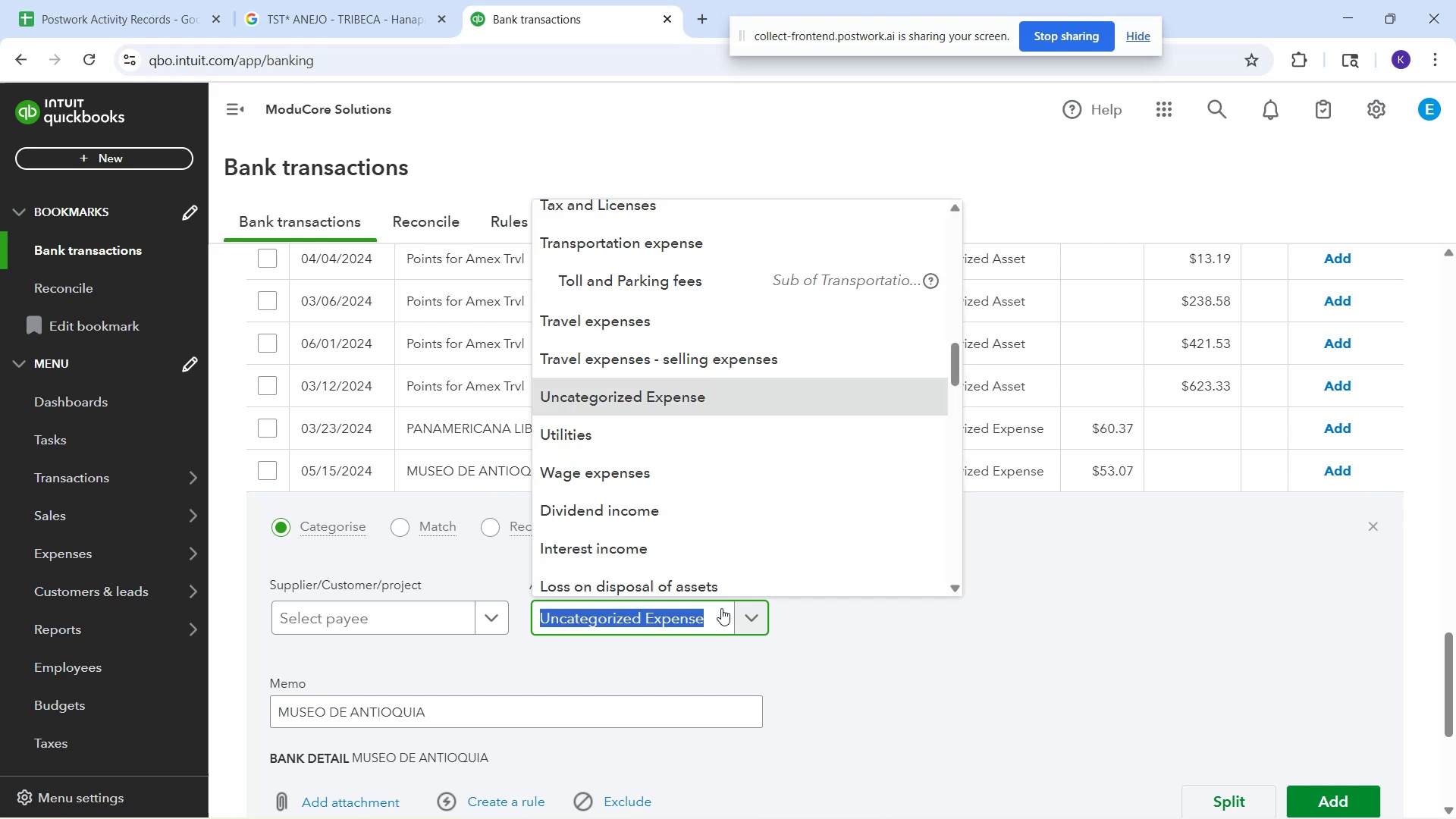 
type(enter)
 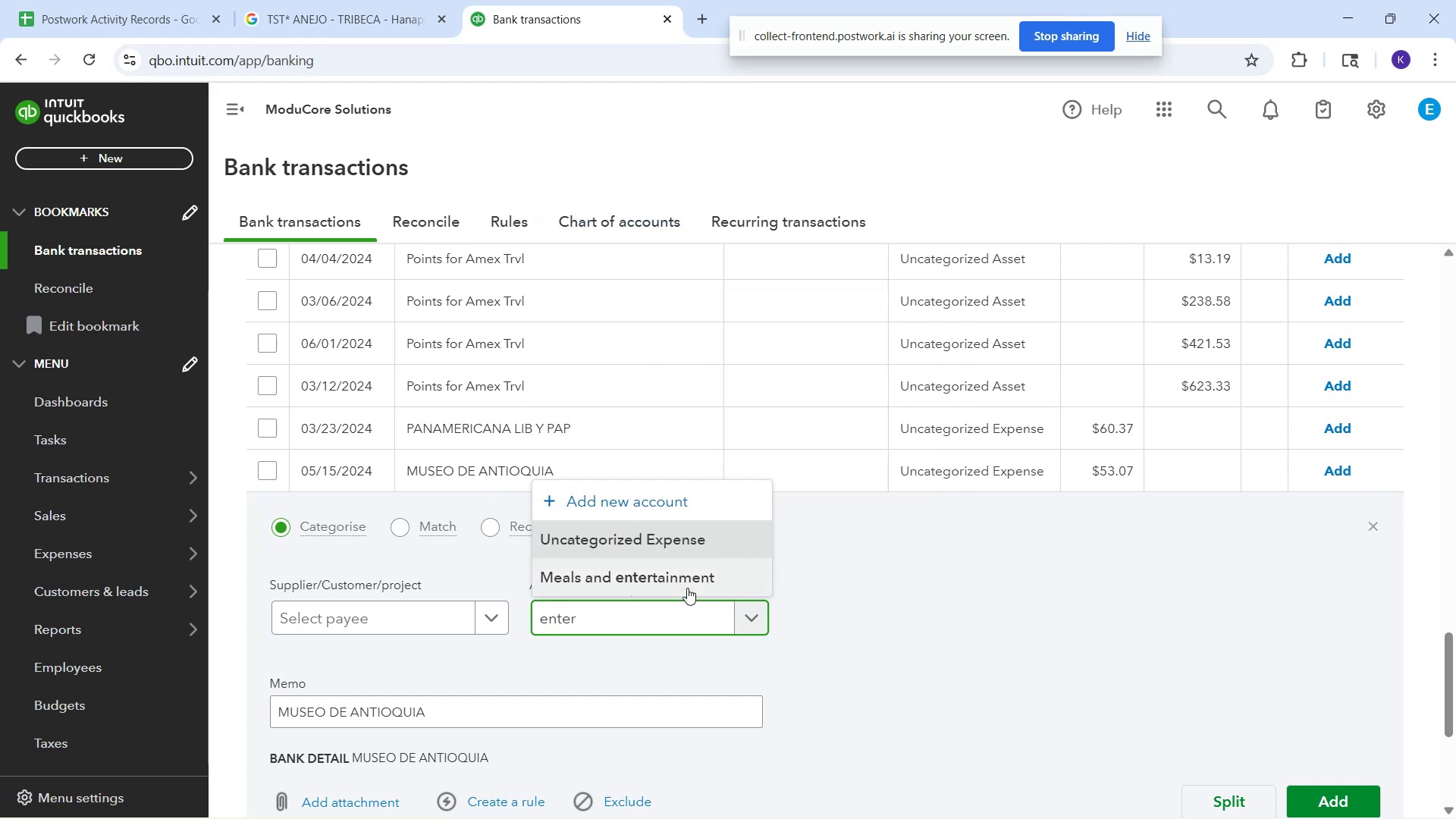 
left_click([689, 589])
 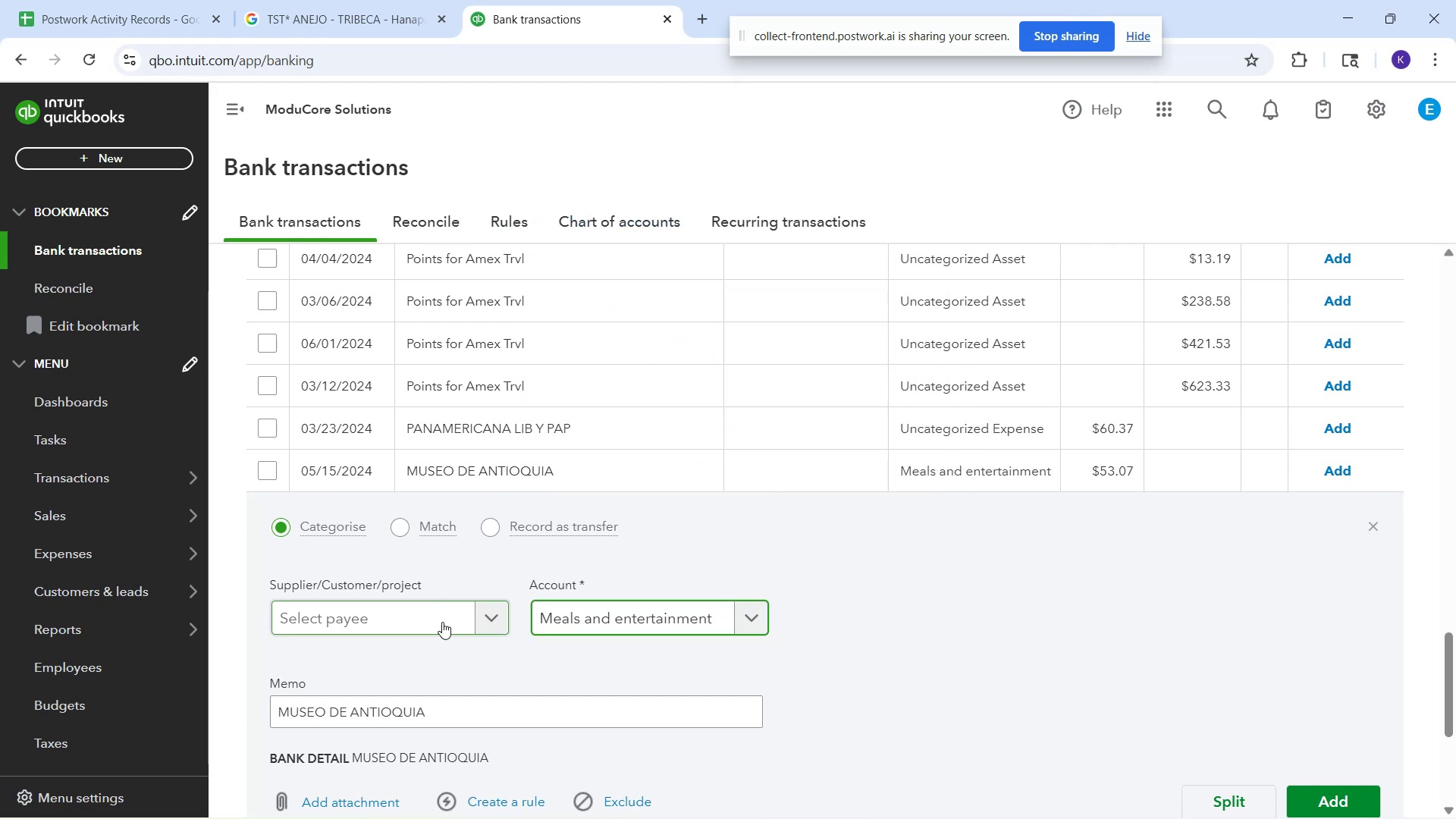 
left_click([438, 622])
 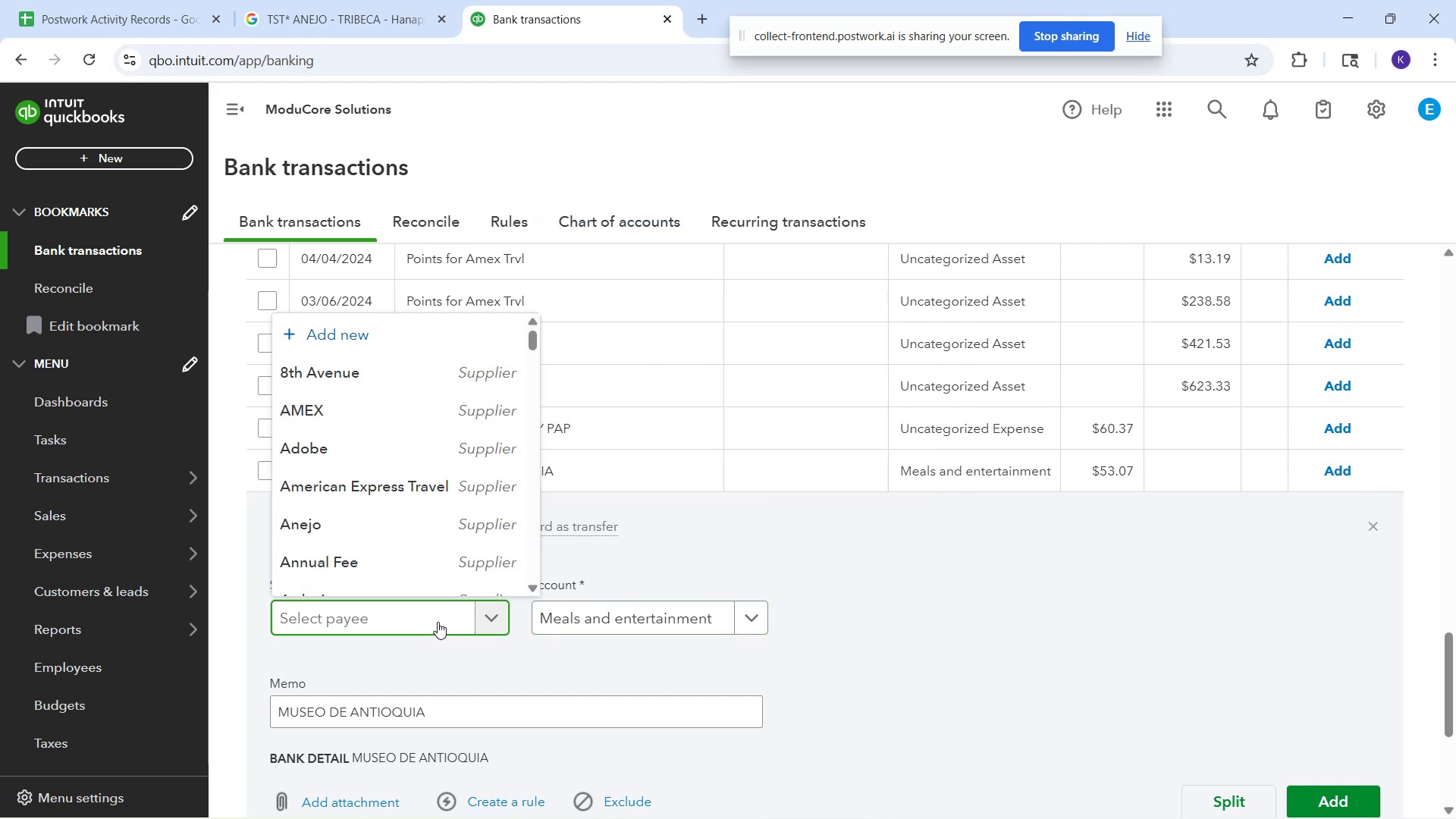 
type(Museo)
 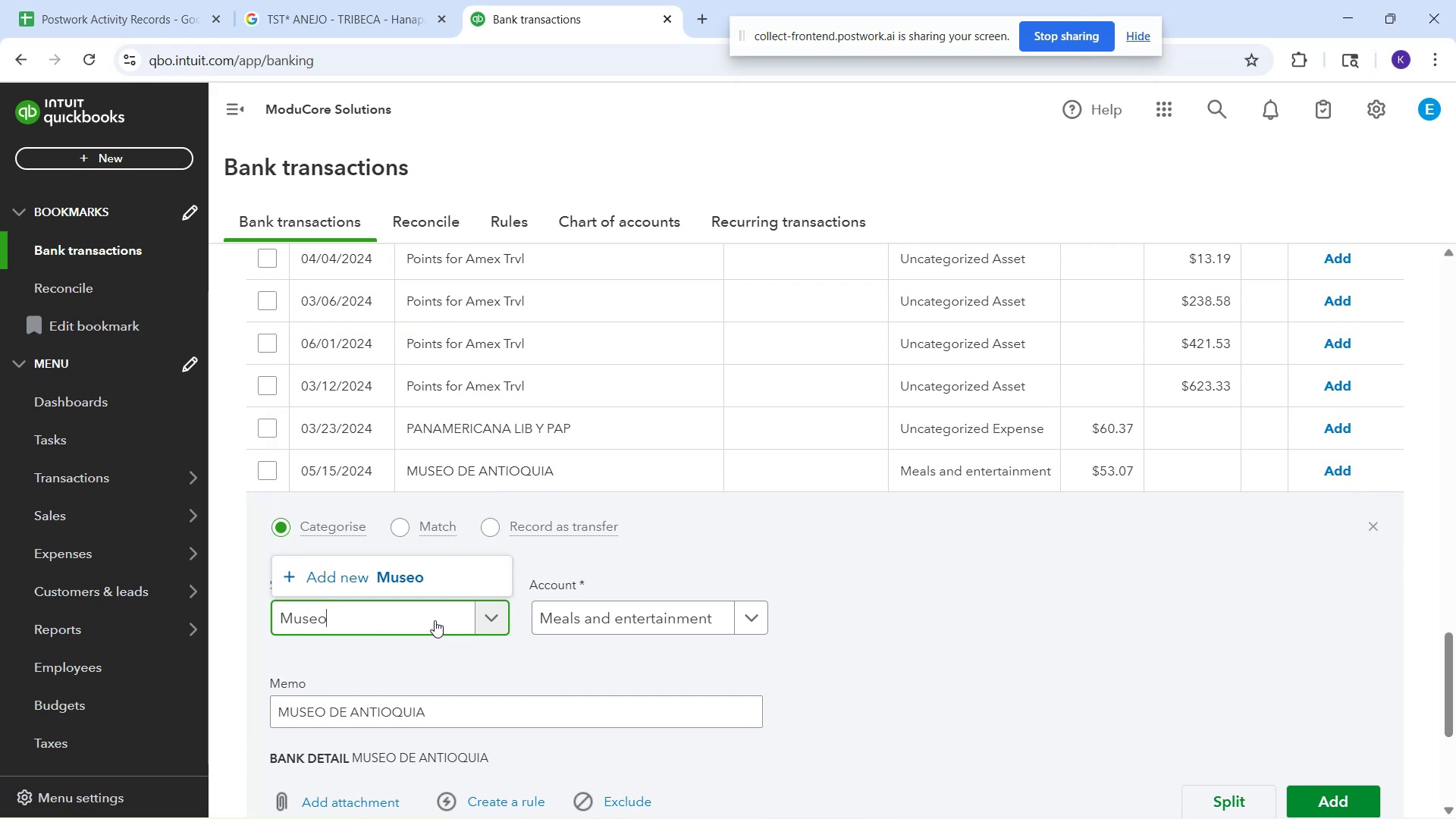 
left_click([426, 579])
 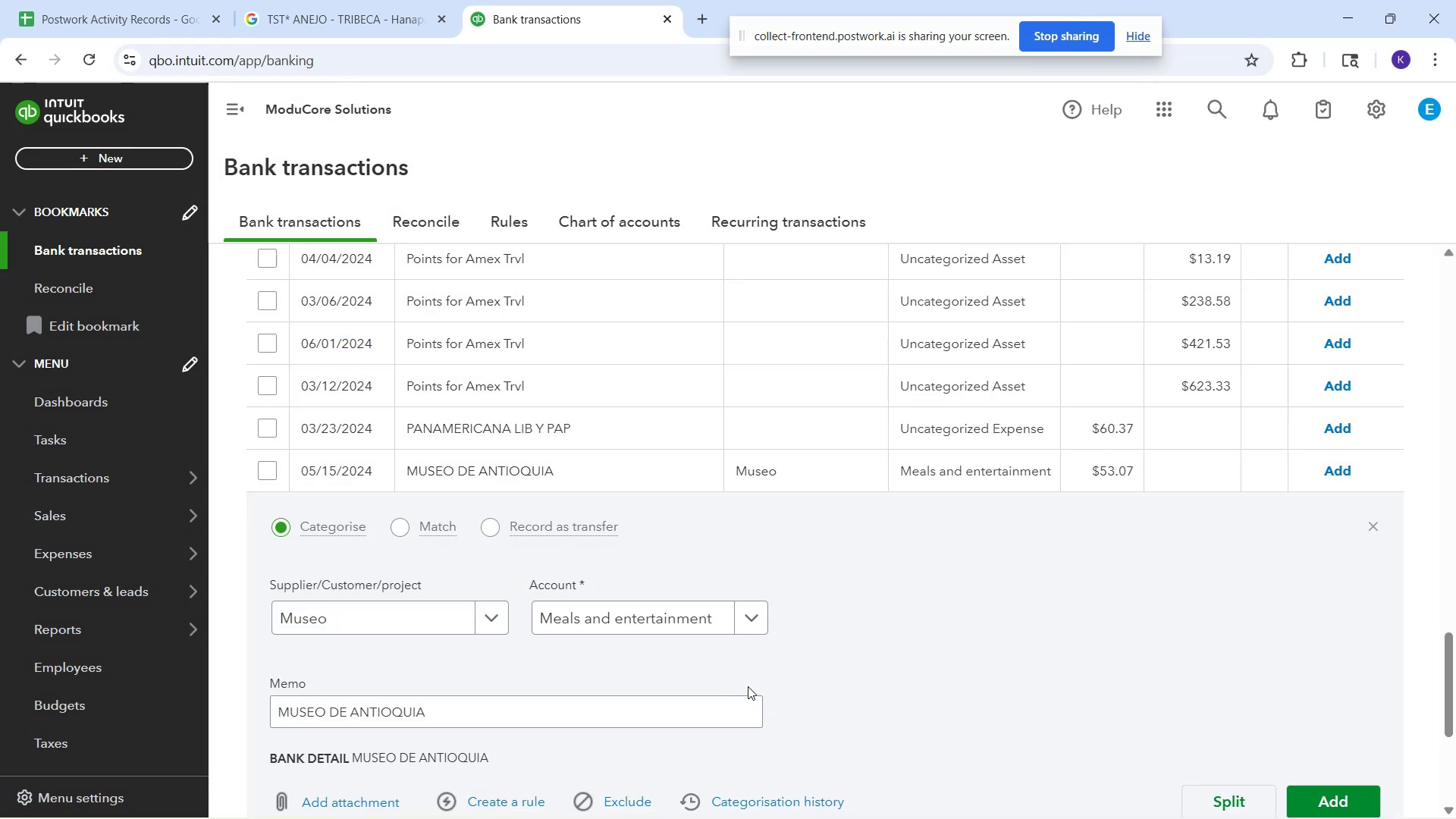 
left_click([1329, 798])
 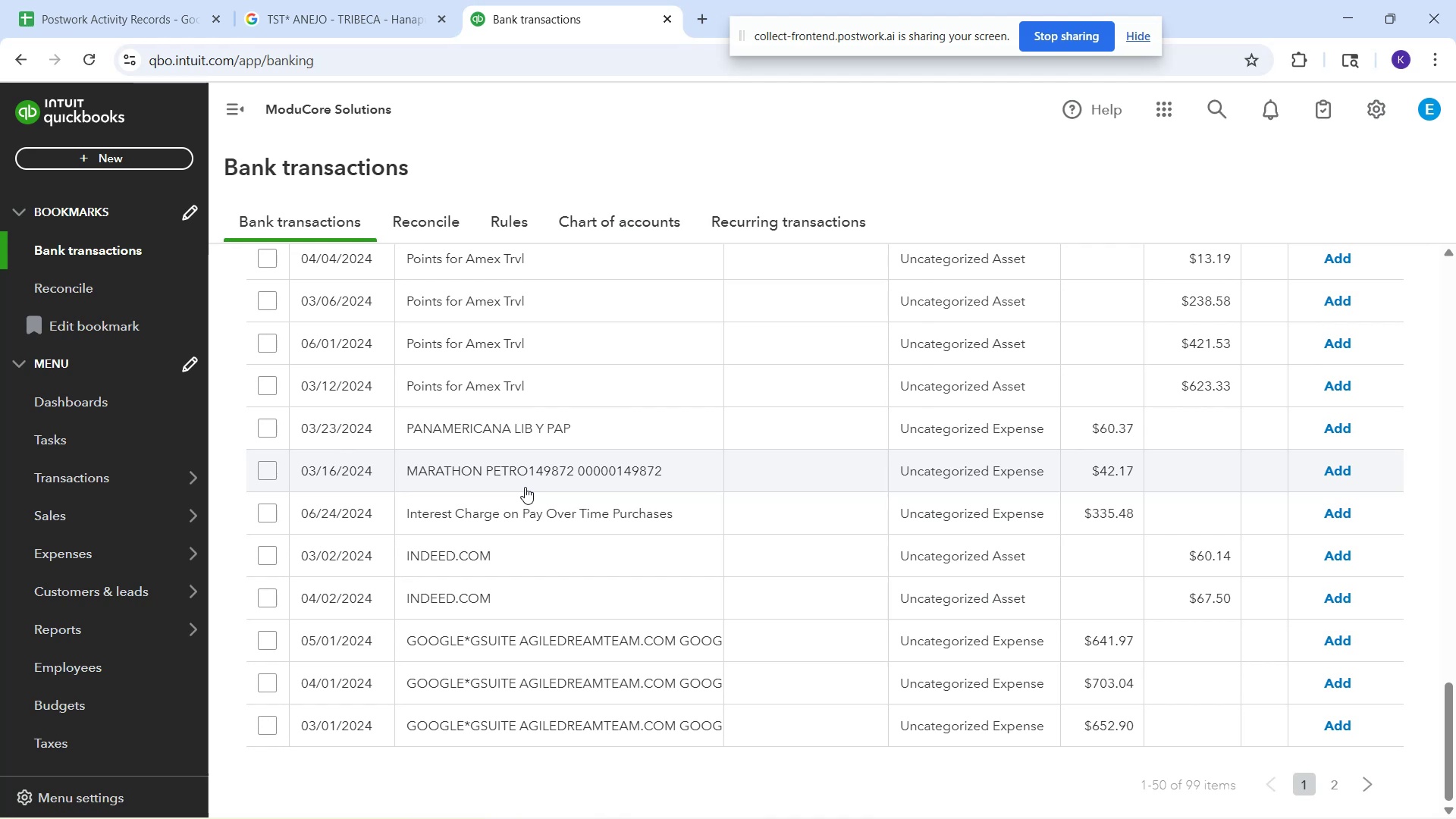 
wait(24.24)
 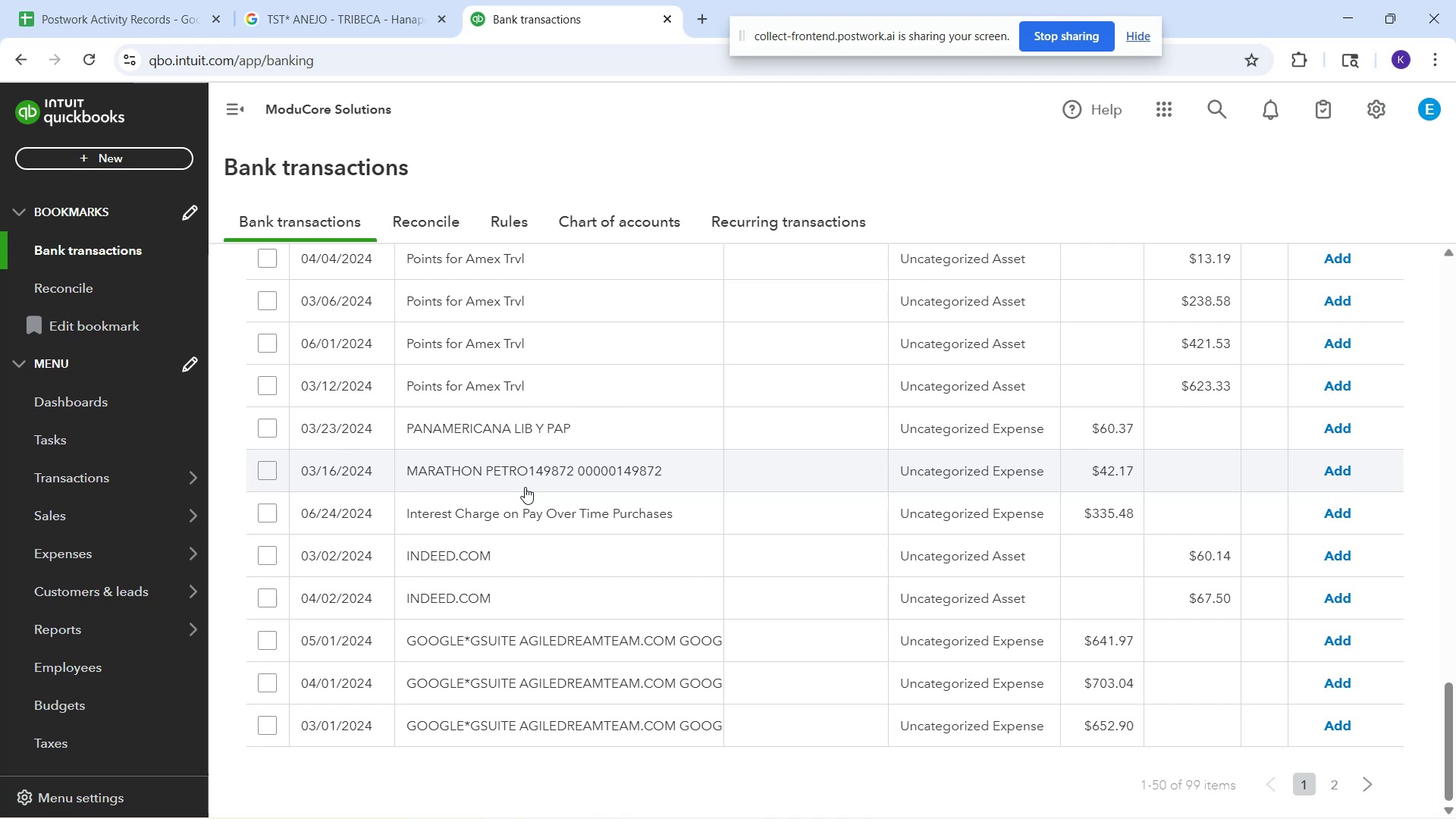 
left_click([510, 437])
 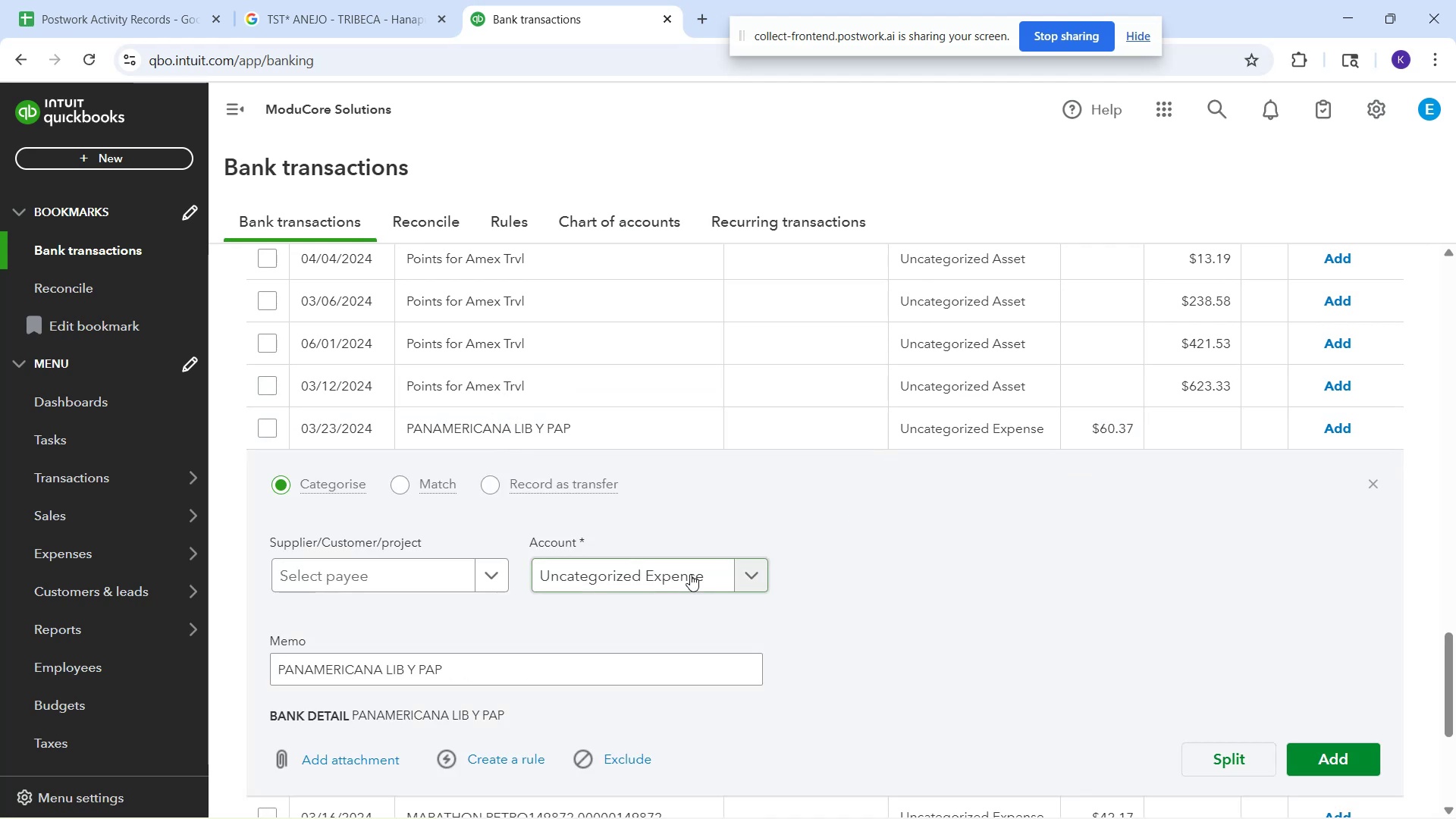 
scroll: coordinate [797, 462], scroll_direction: down, amount: 1.0
 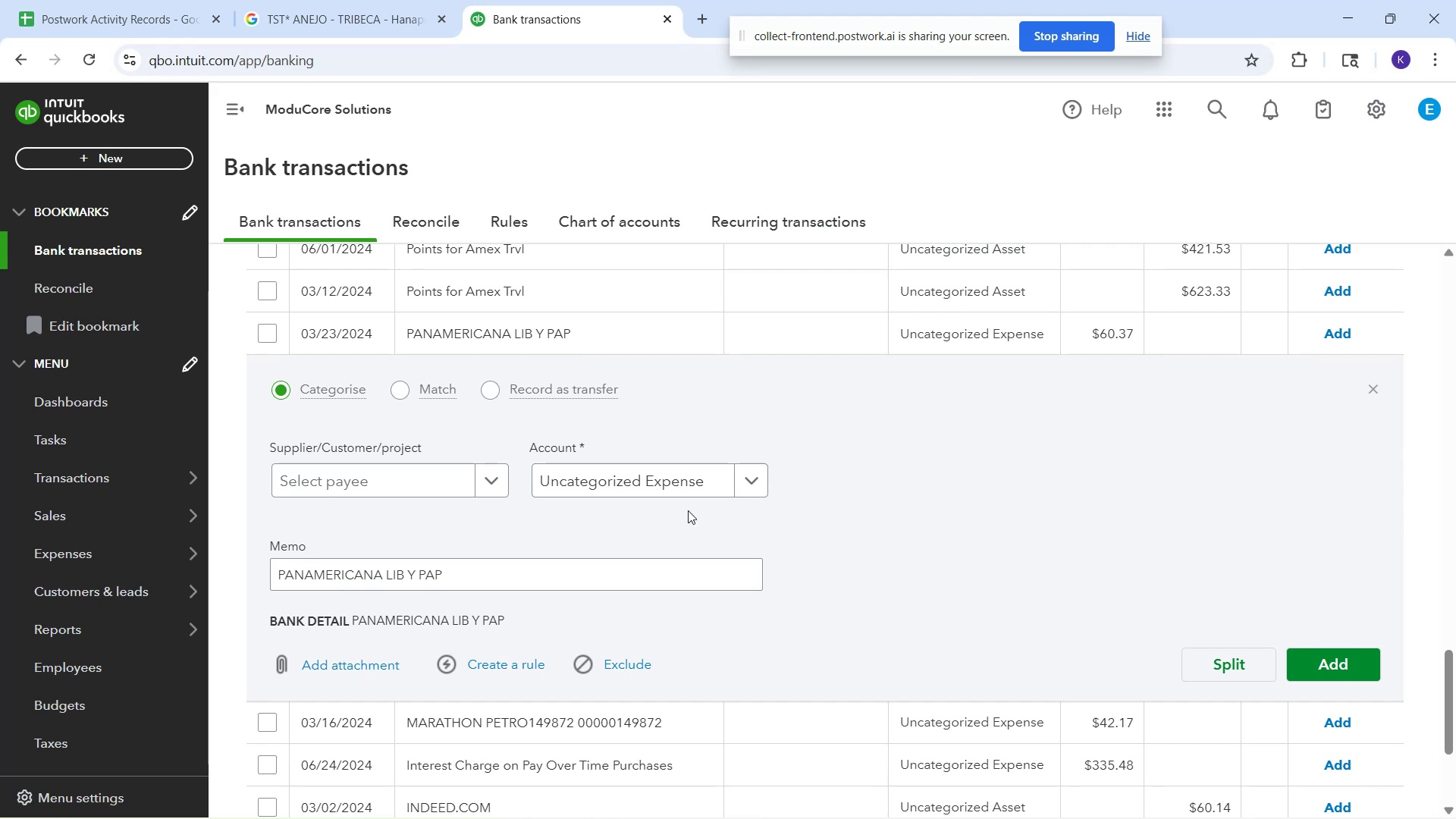 
wait(13.46)
 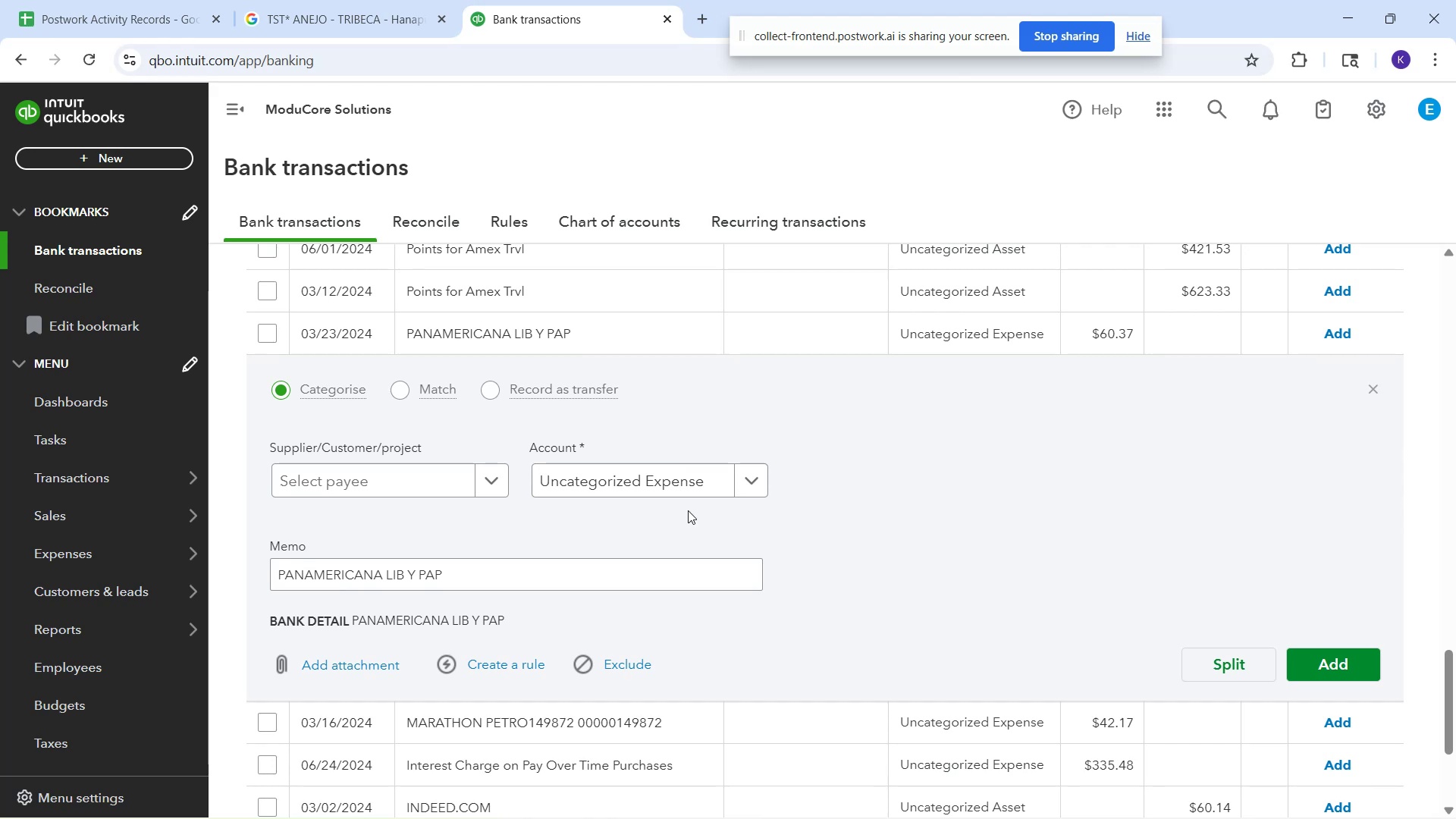 
left_click([645, 499])
 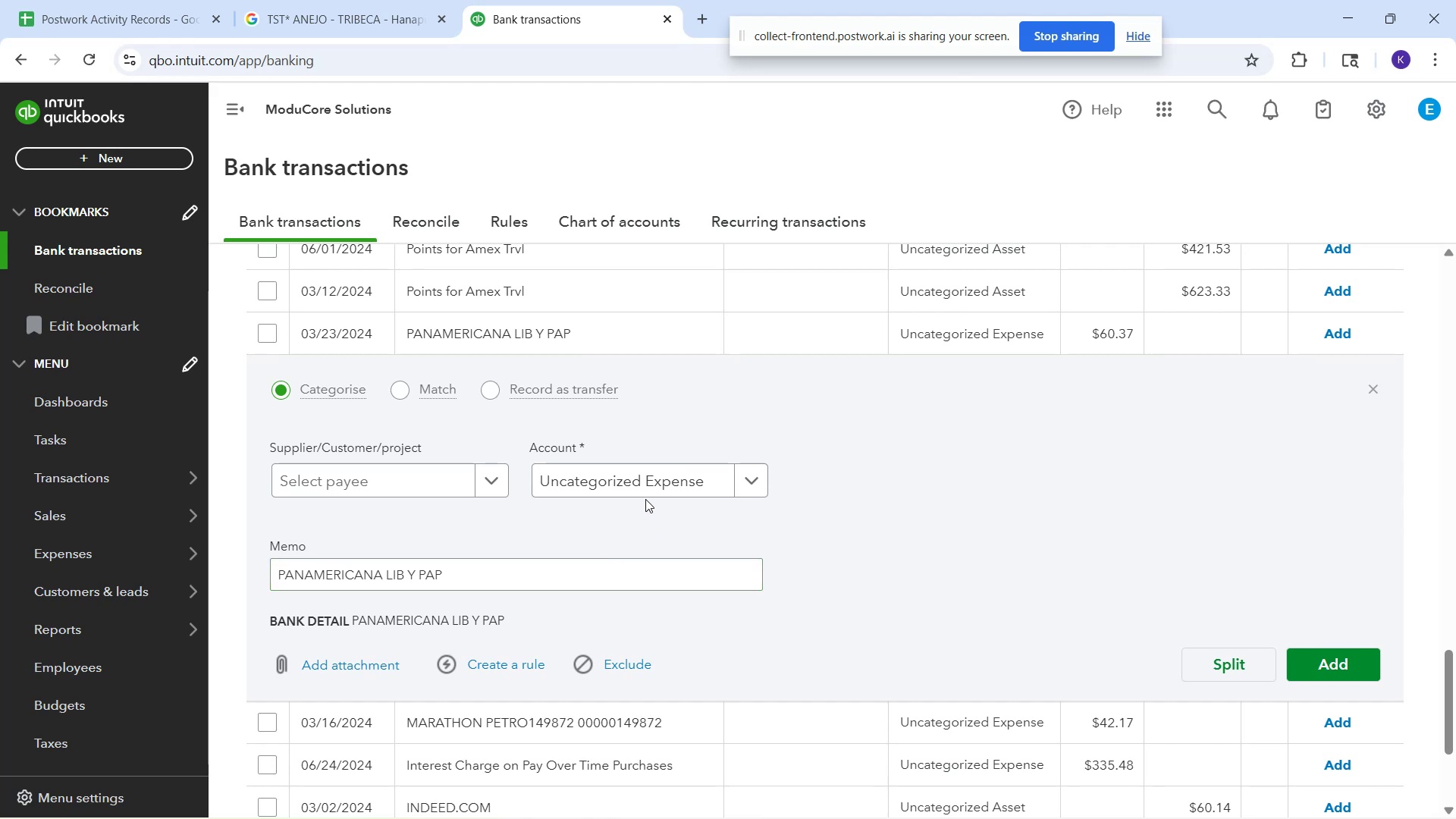 
left_click_drag(start_coordinate=[626, 476], to_coordinate=[615, 473])
 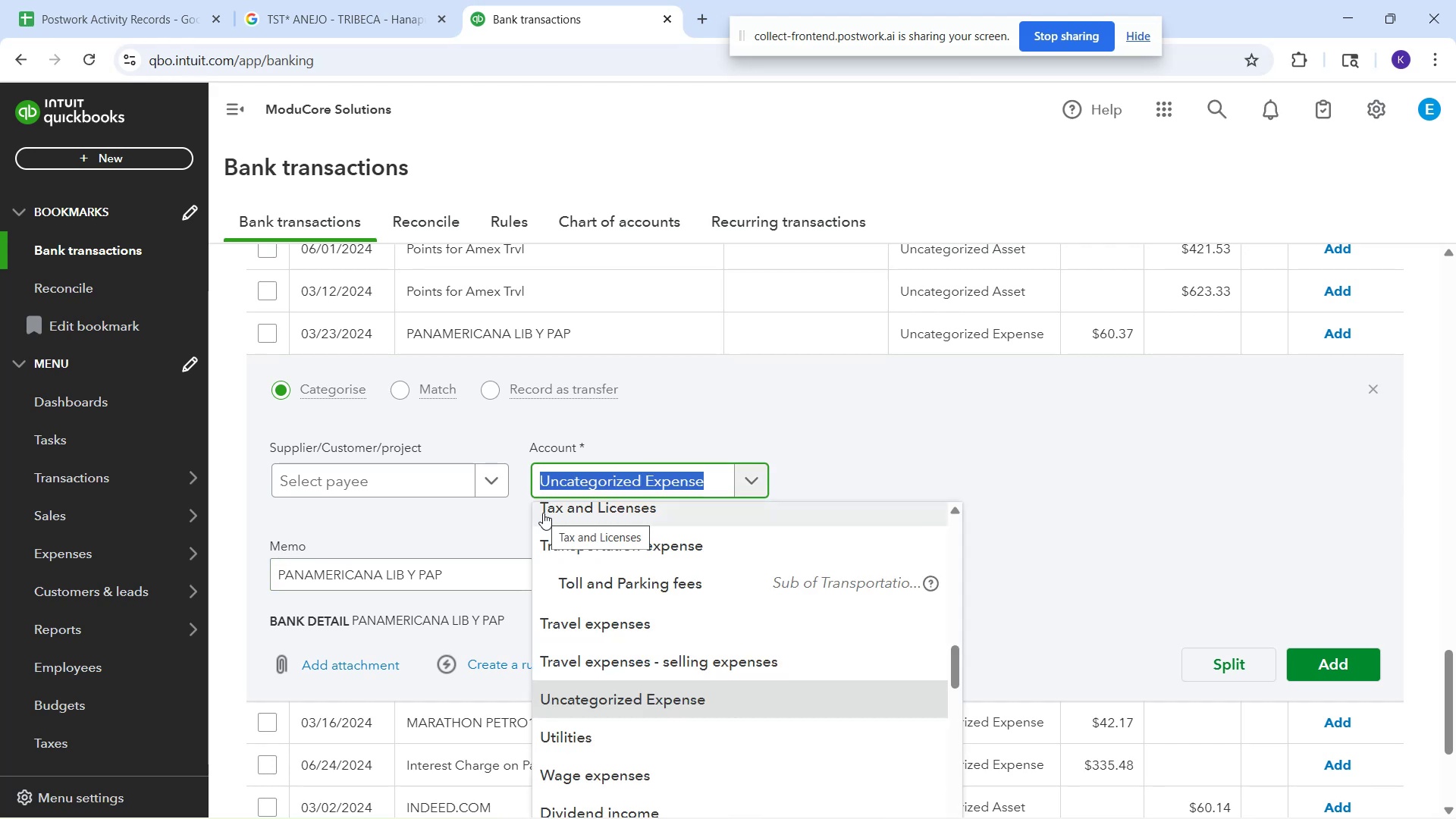 
type(office)
 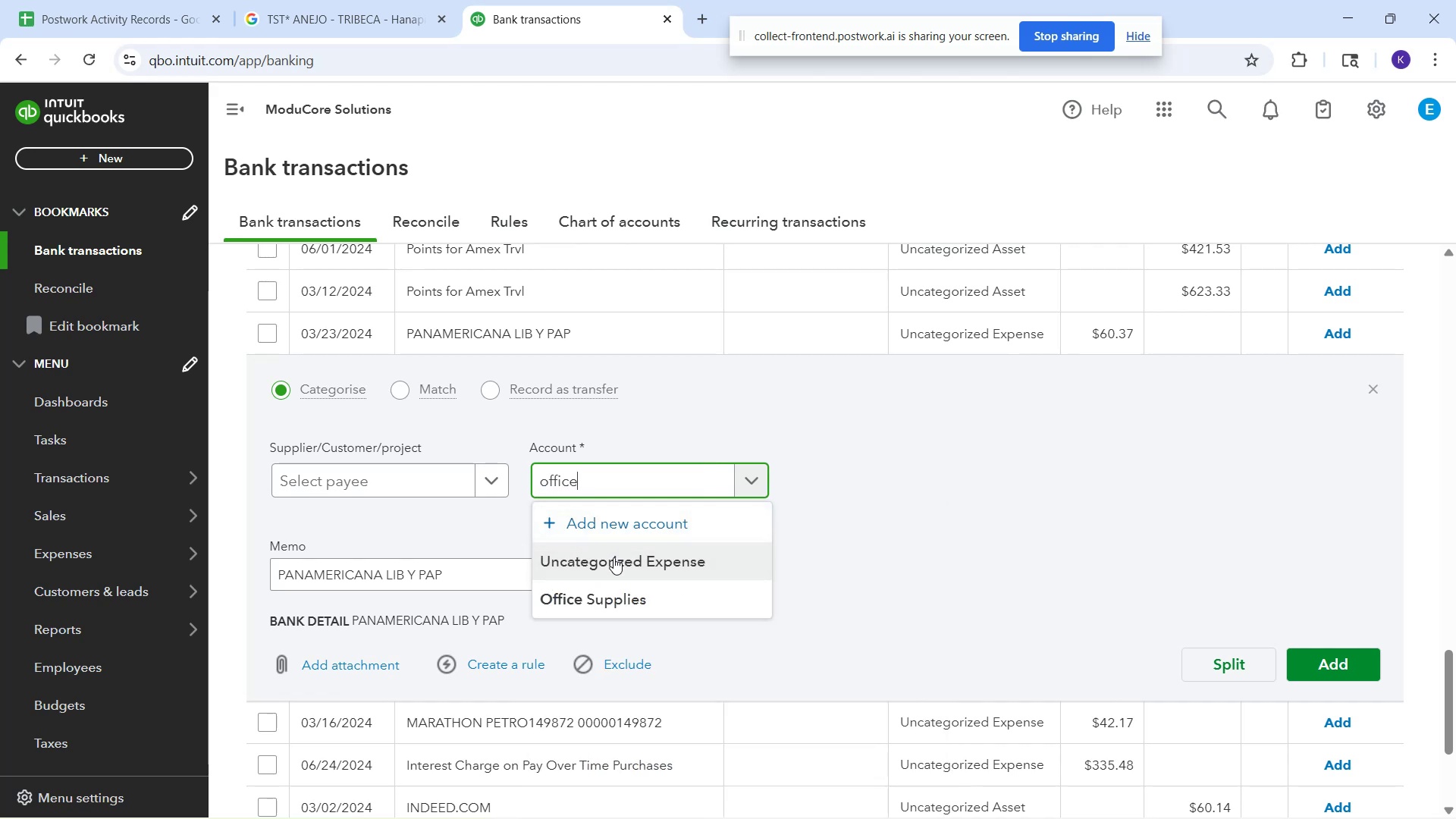 
left_click([623, 596])
 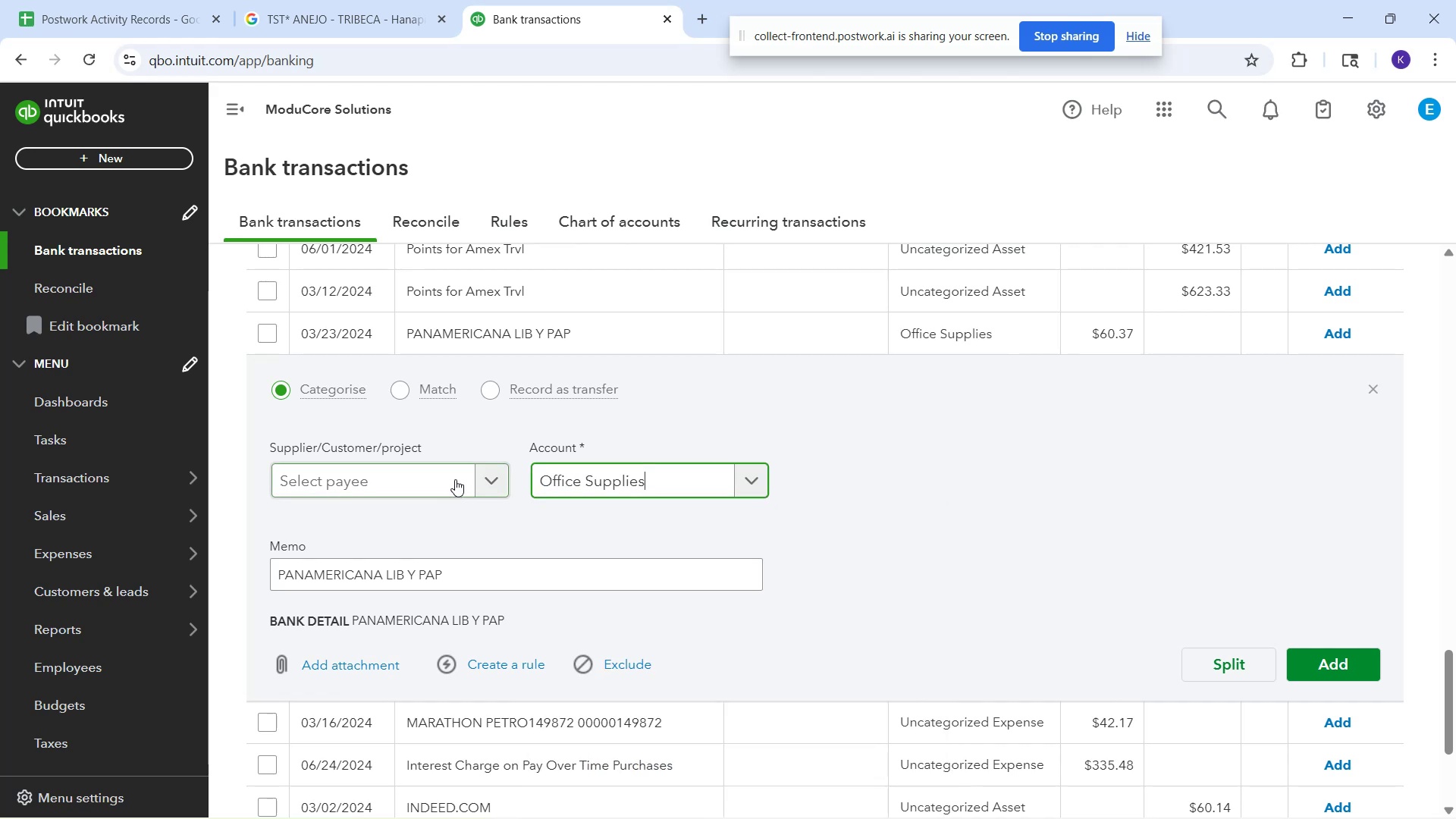 
left_click([453, 479])
 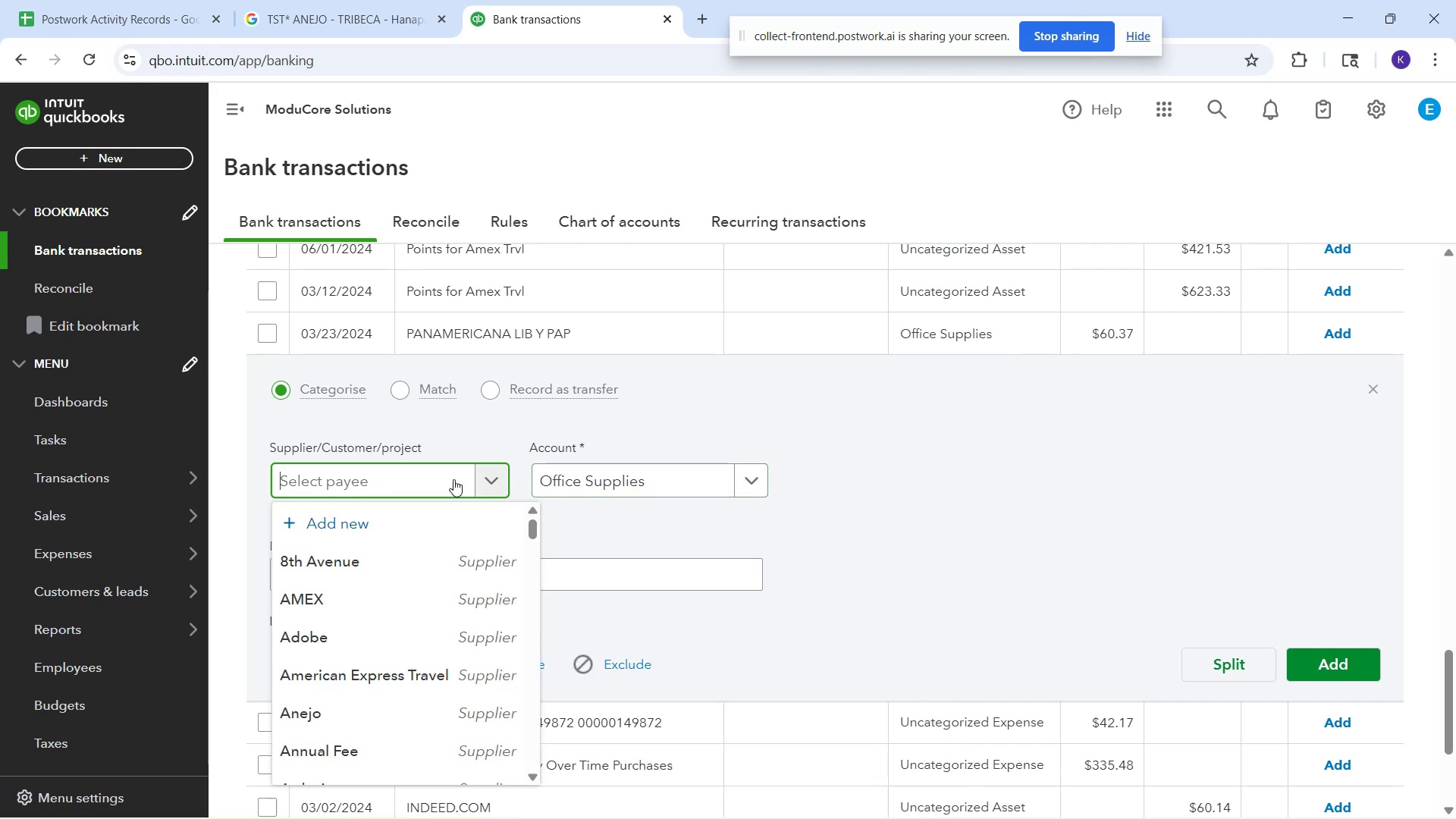 
type(Panamericana)
 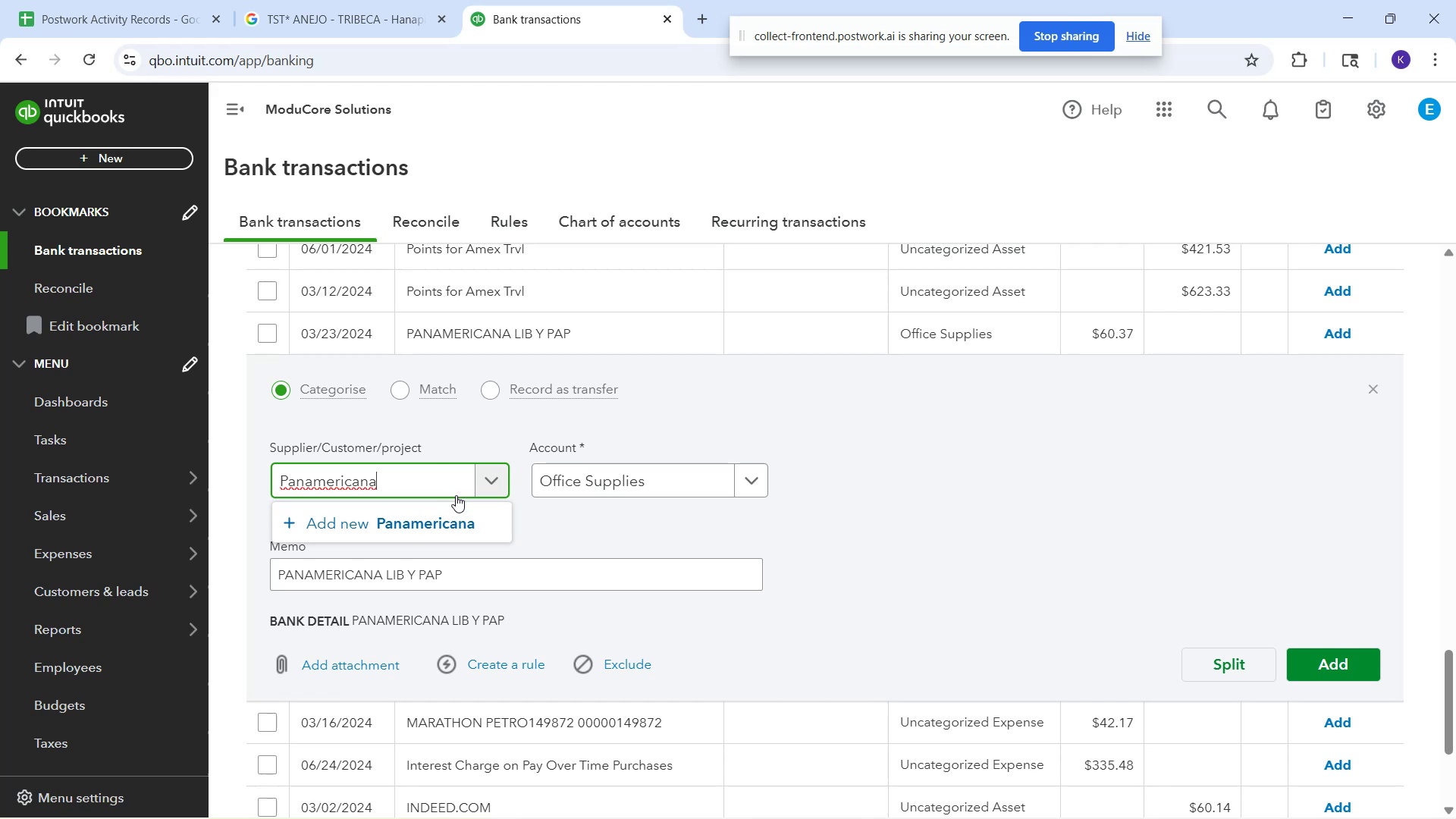 
left_click([454, 510])
 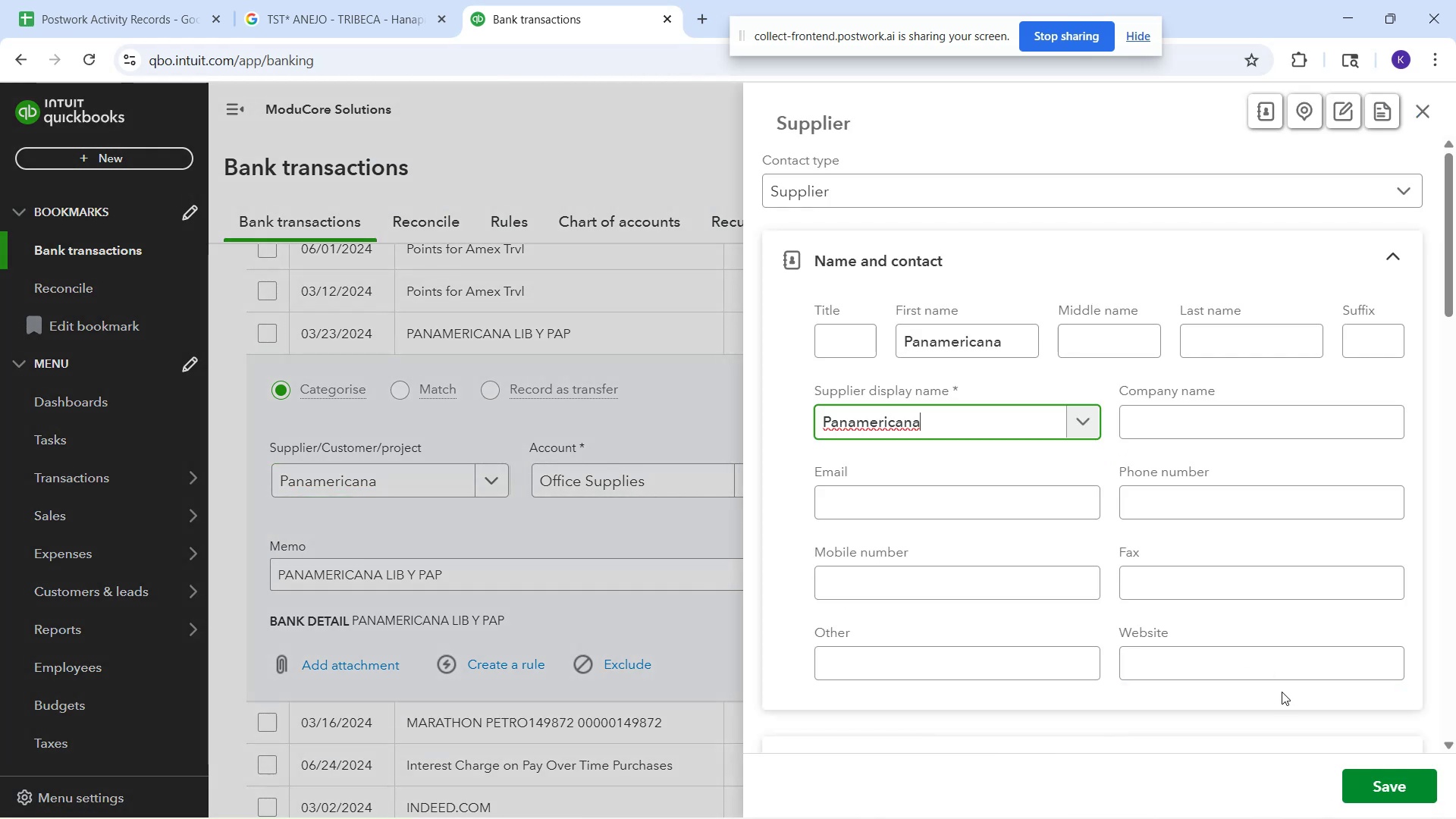 
left_click([1381, 791])
 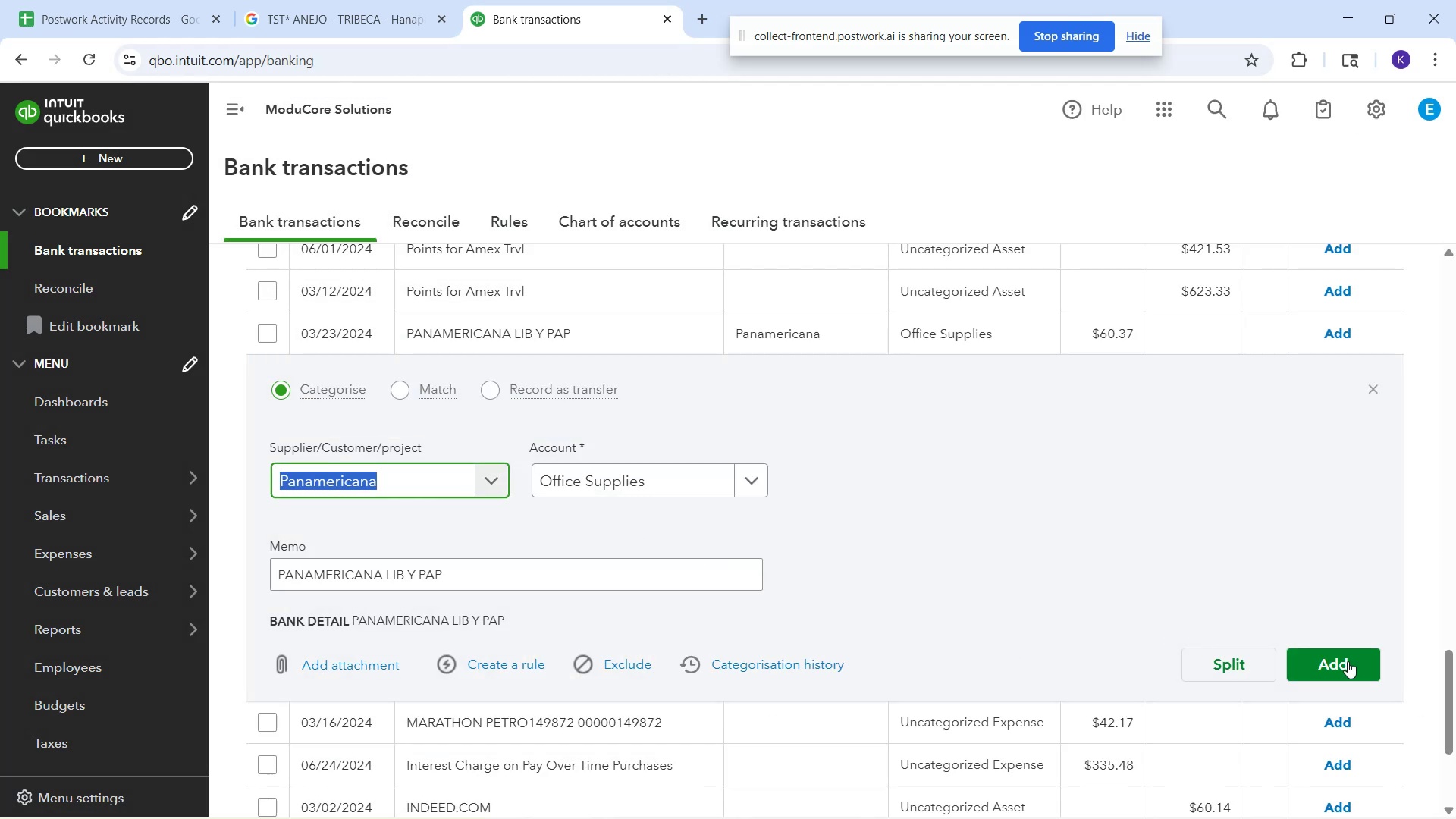 
left_click([1358, 663])
 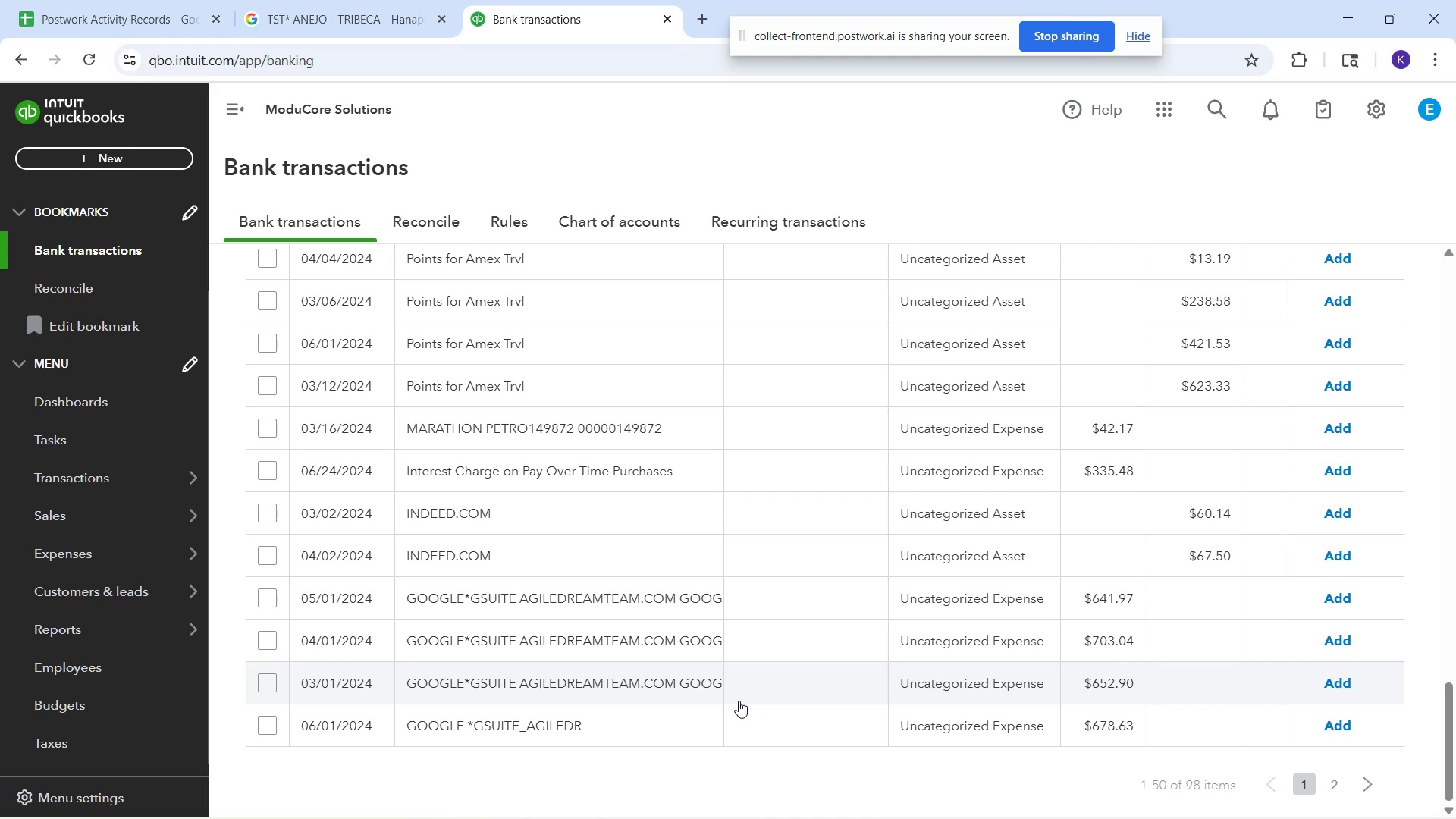 
wait(19.81)
 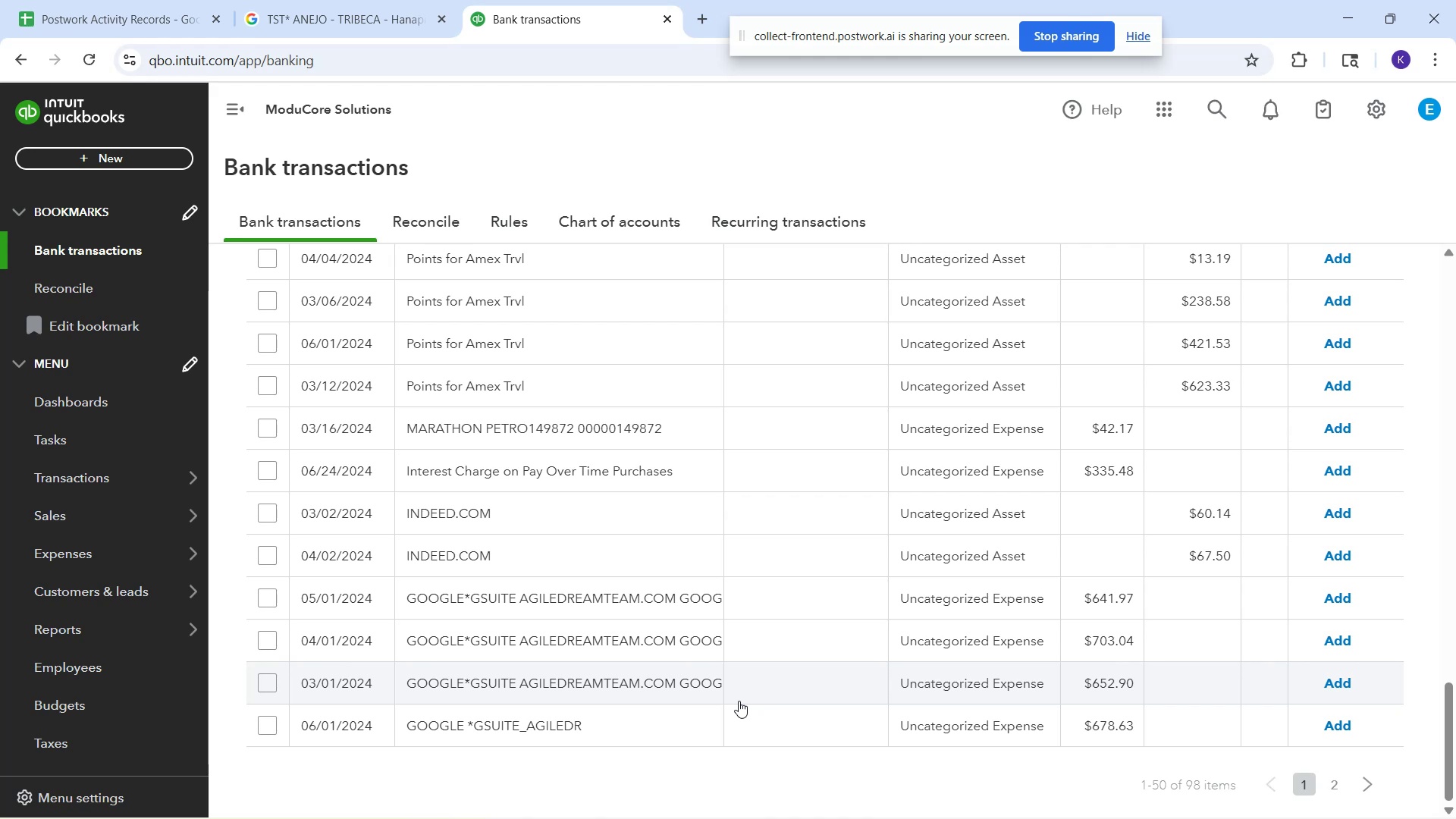 
left_click([558, 421])
 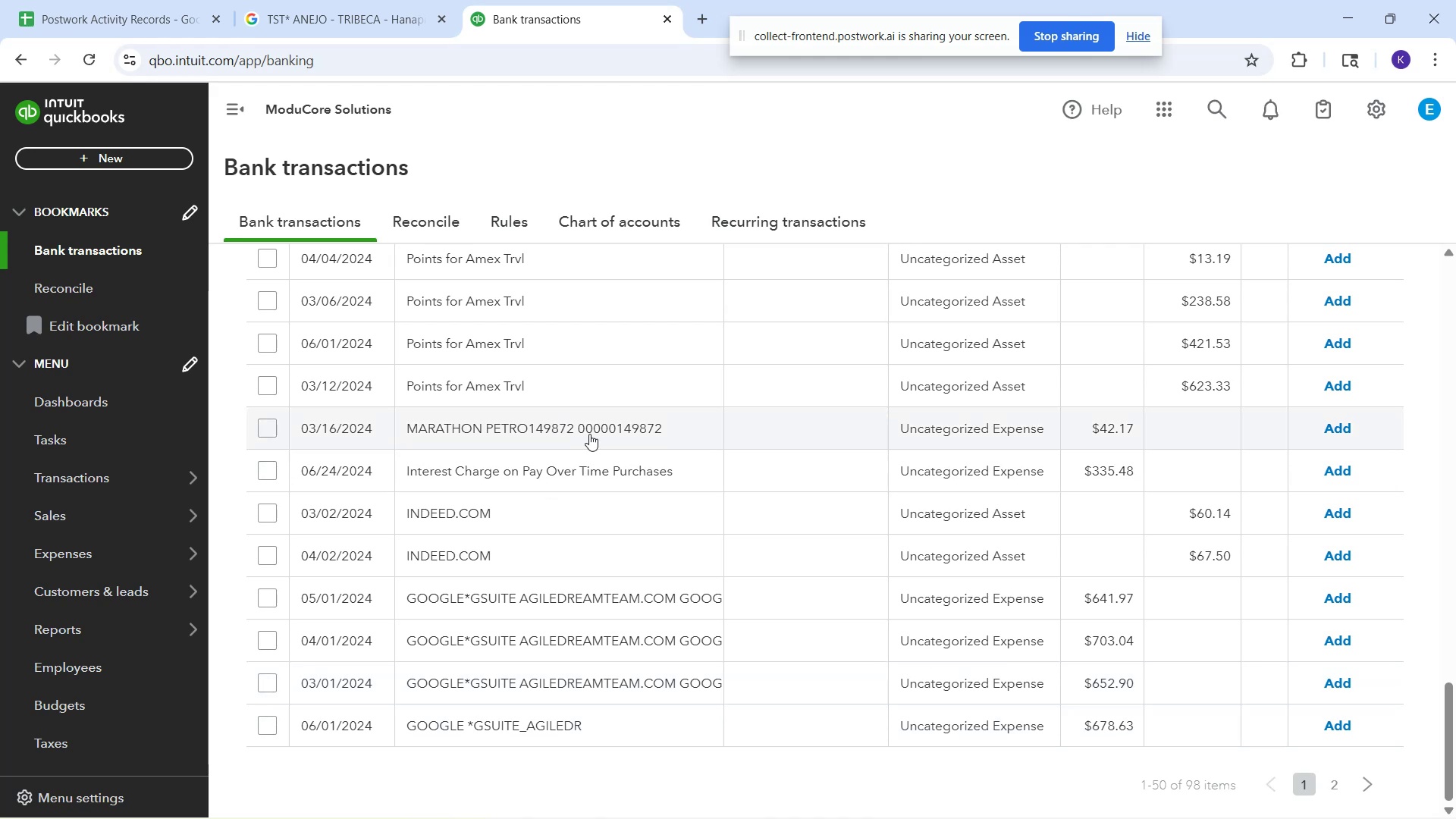 
mouse_move([783, 507])
 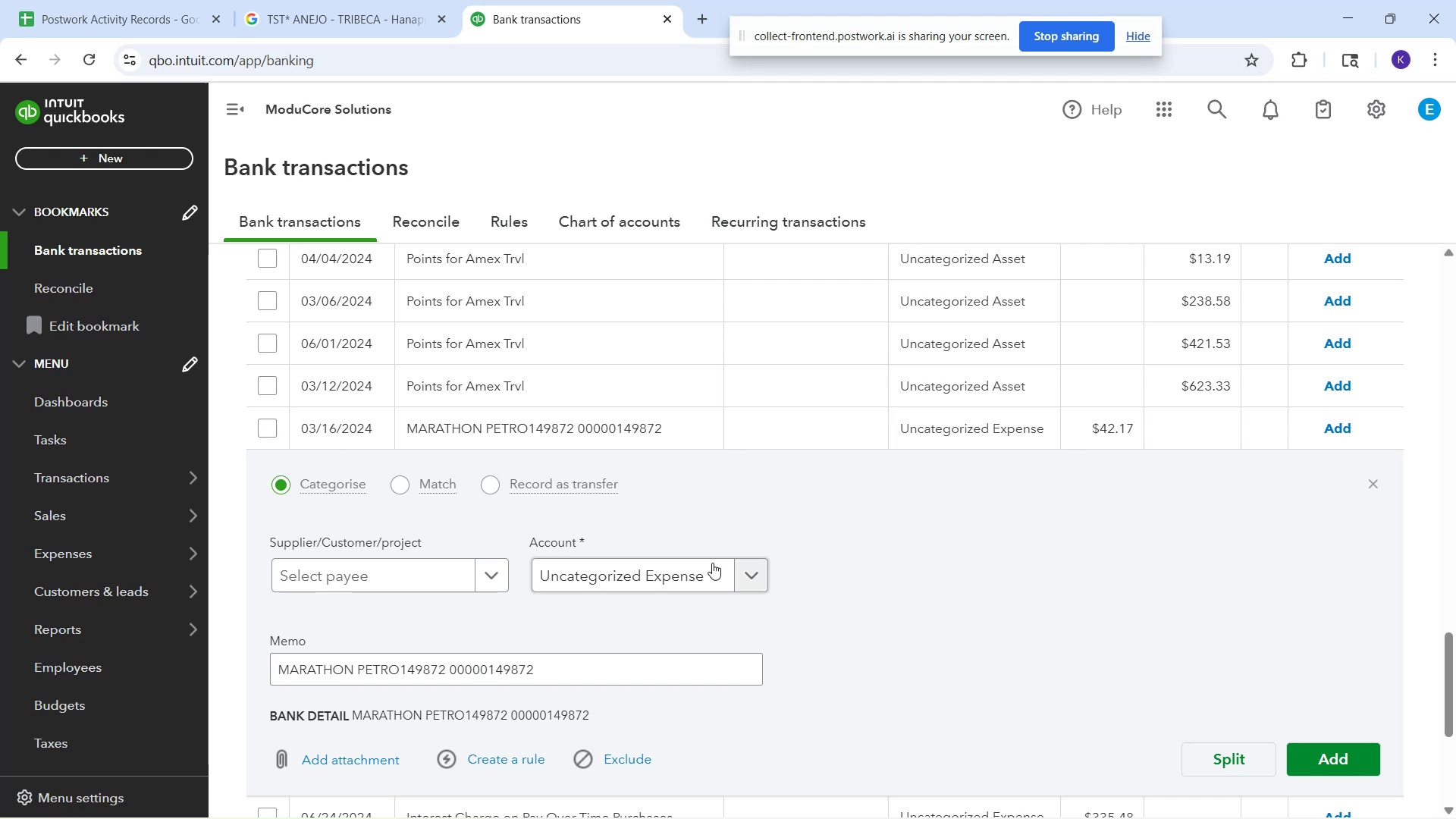 
left_click([710, 564])
 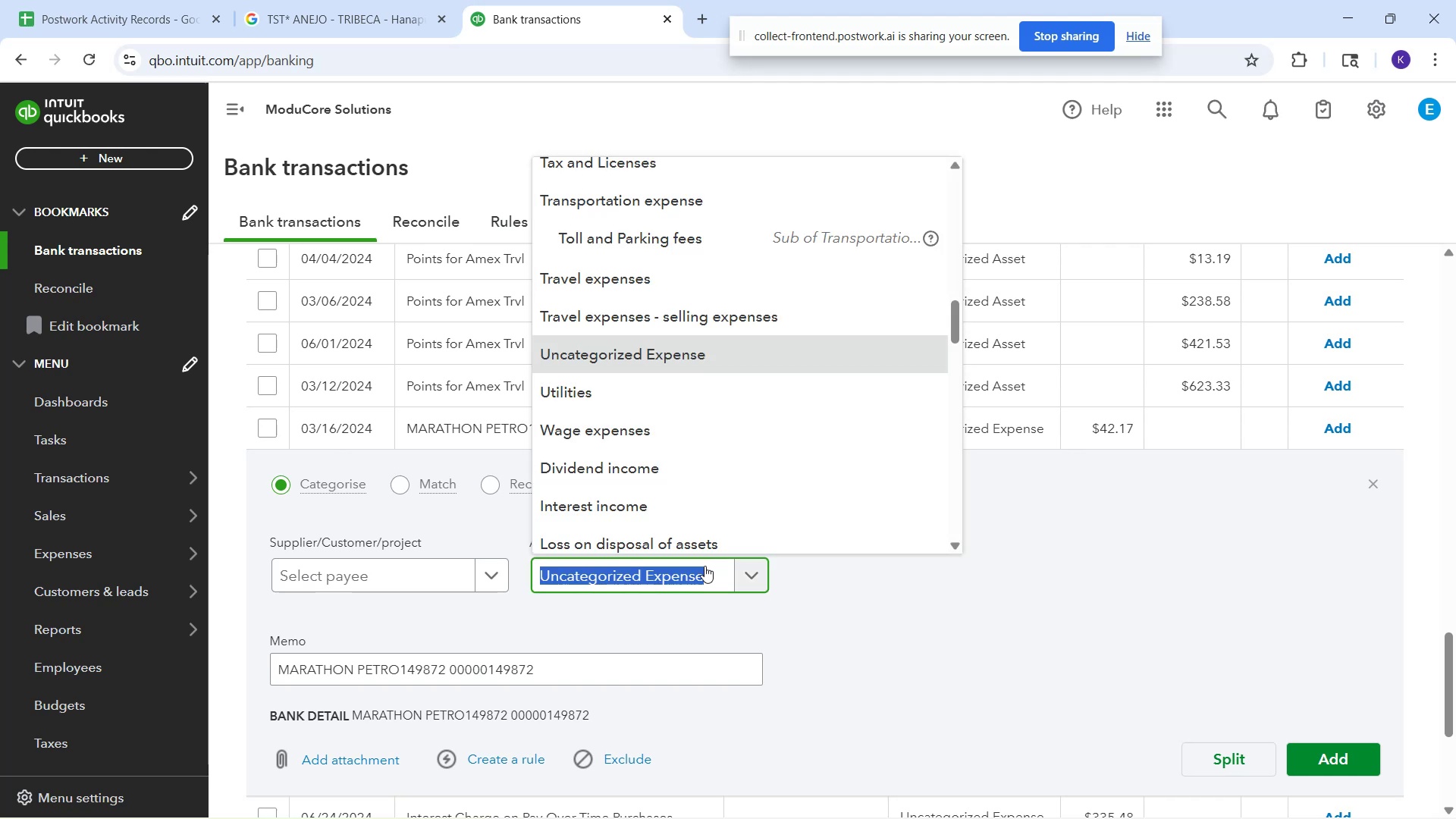 
type(fuel)
 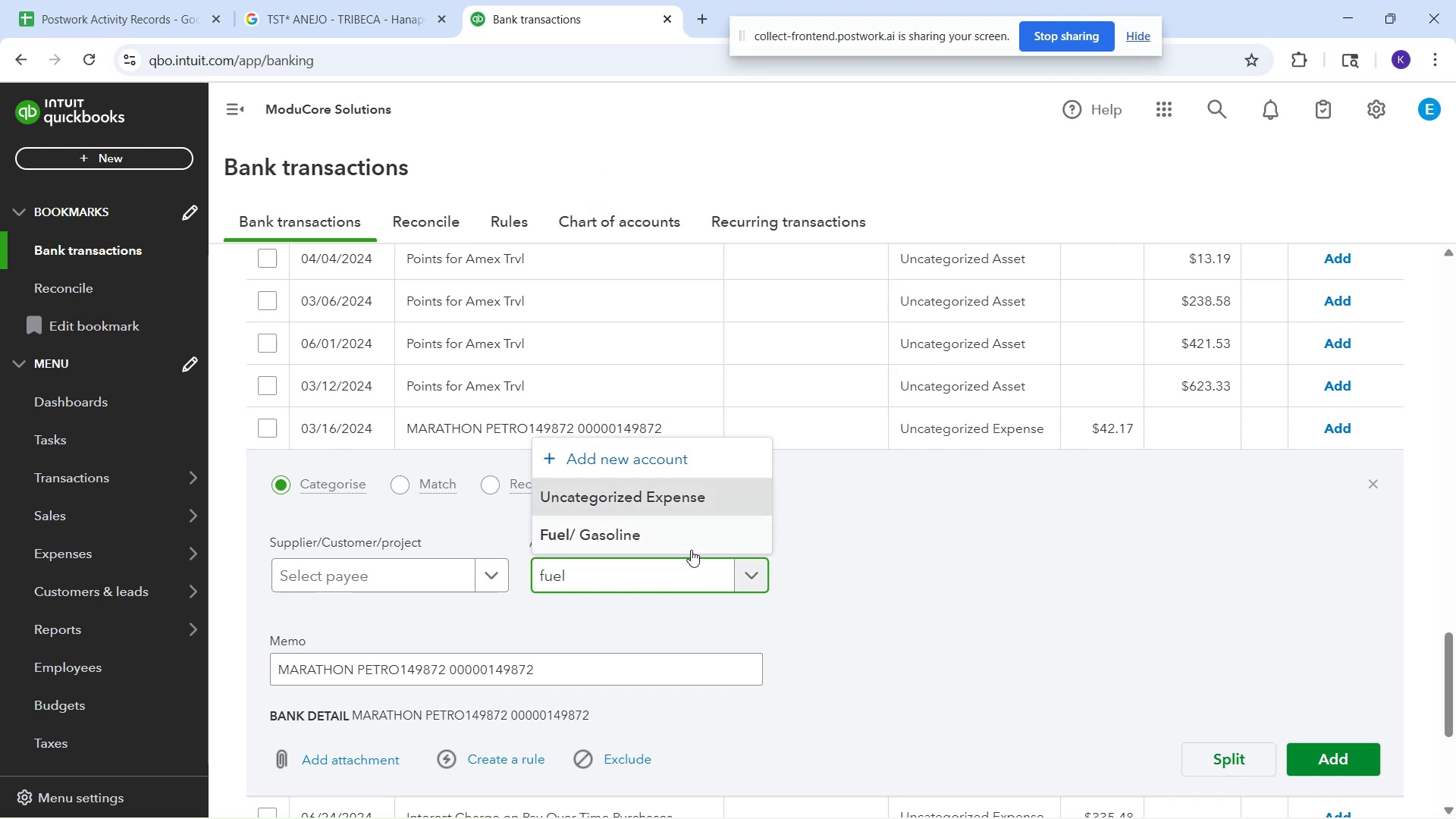 
left_click([669, 527])
 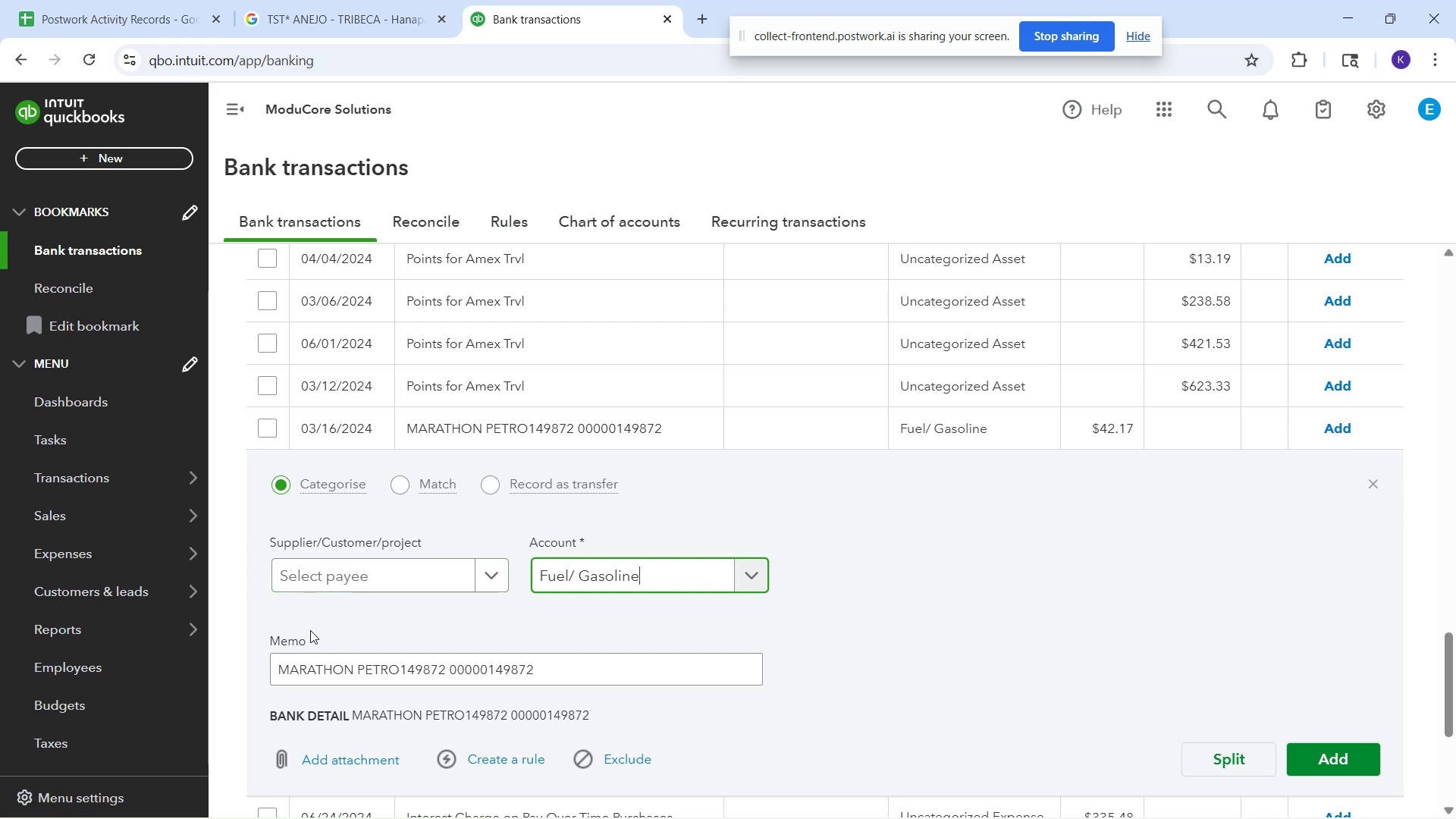 
wait(6.49)
 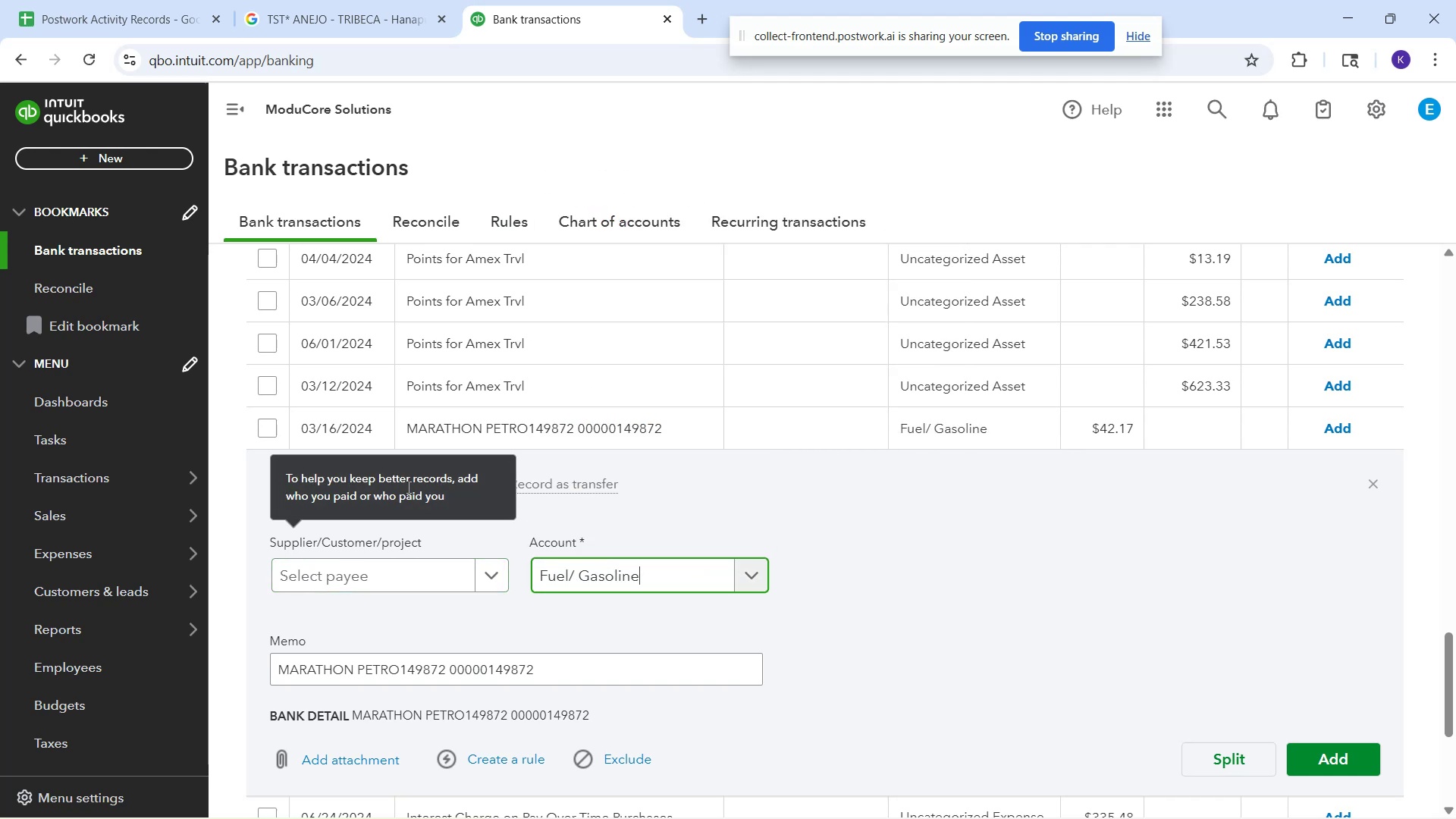 
left_click([309, 578])
 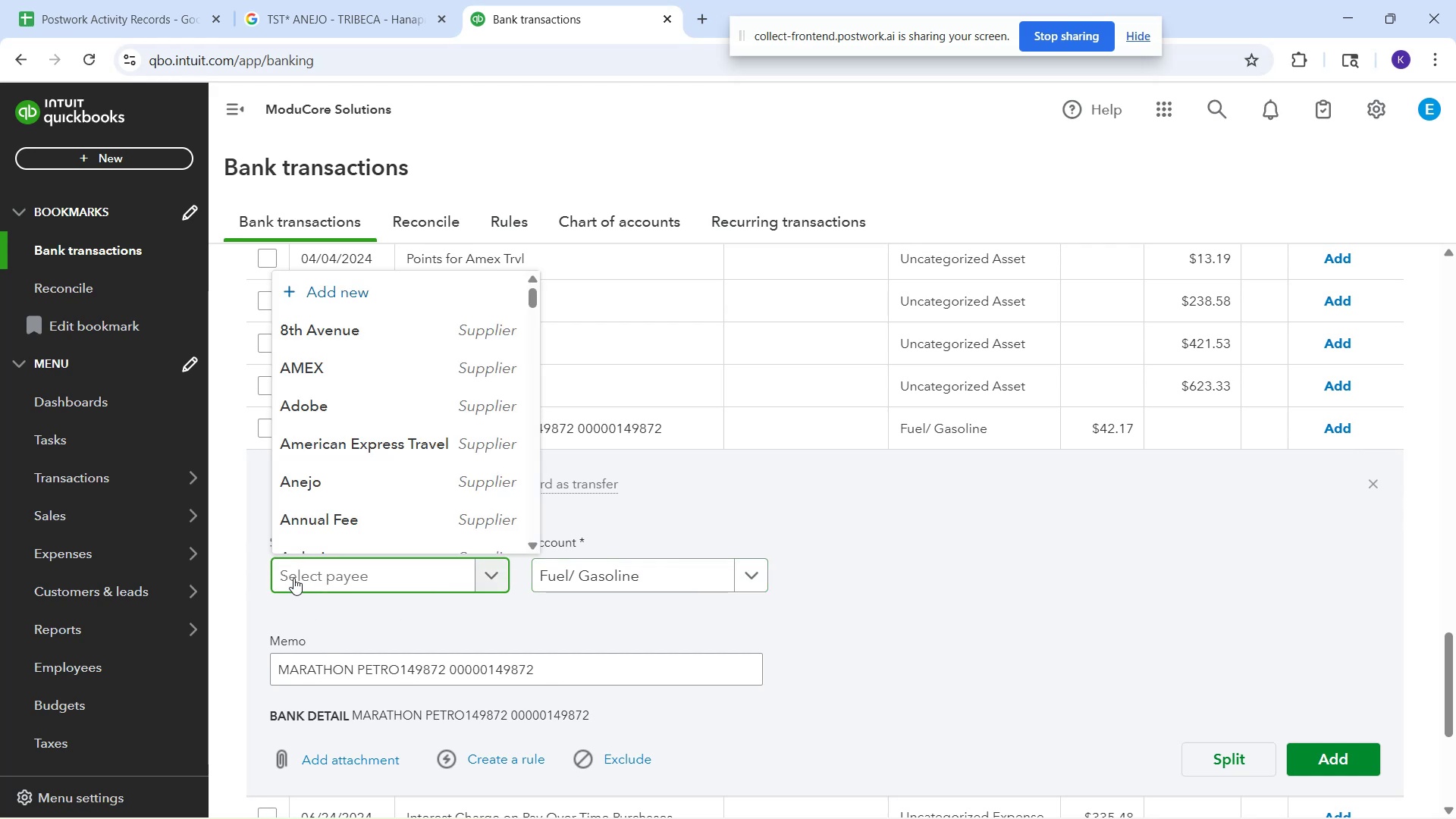 
type(Marathon Petro)
 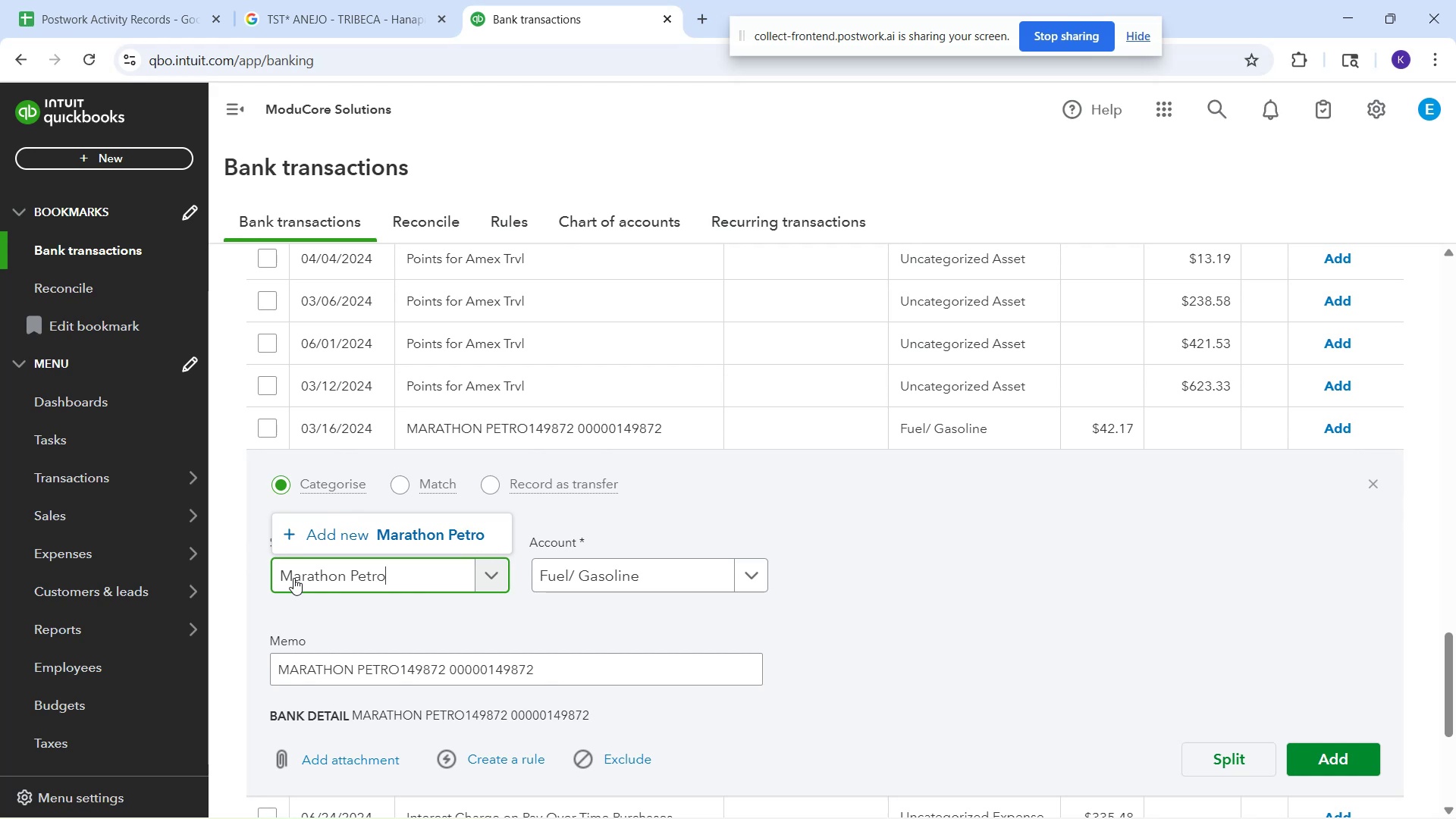 
left_click([318, 536])
 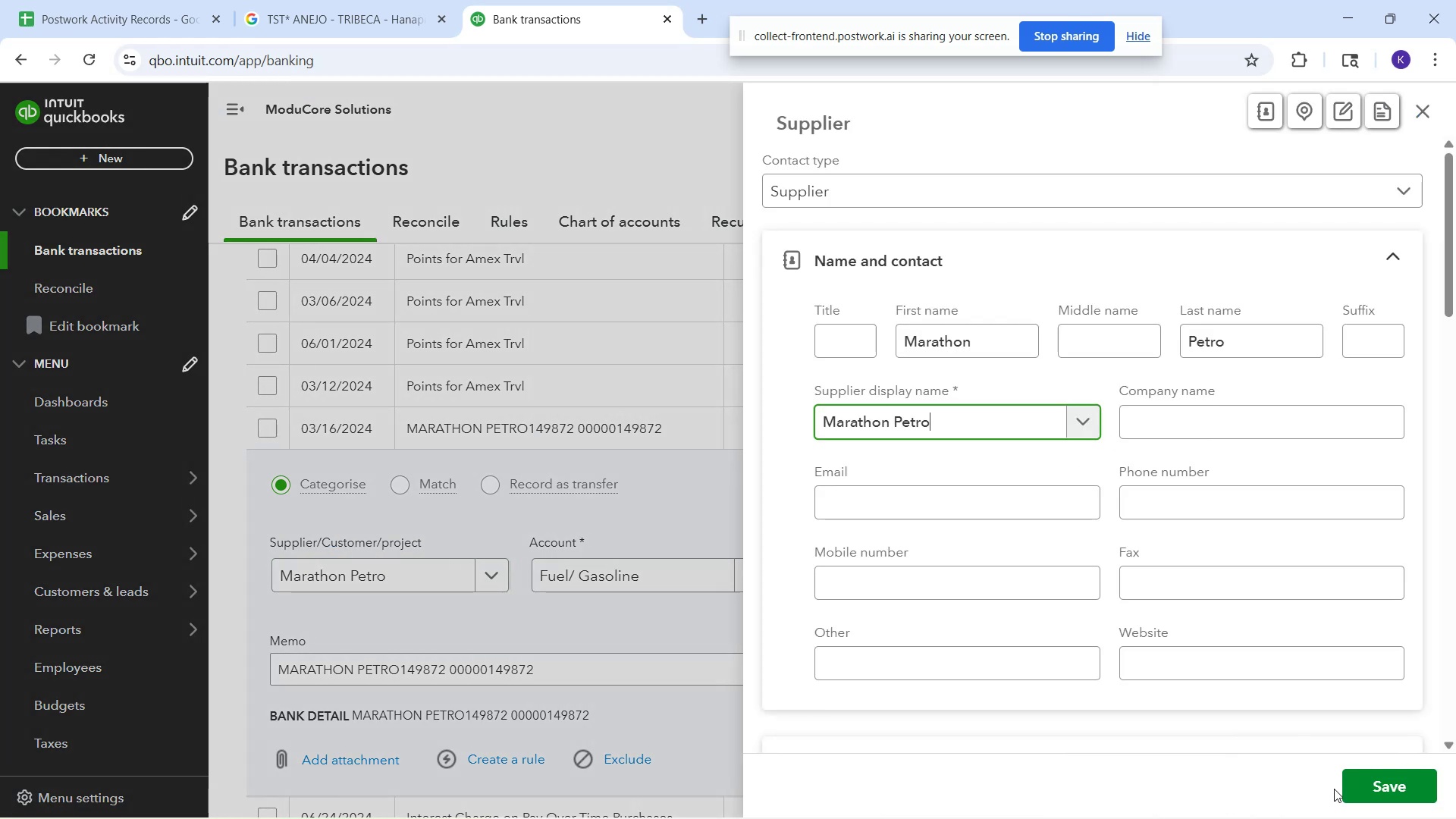 
double_click([1338, 792])
 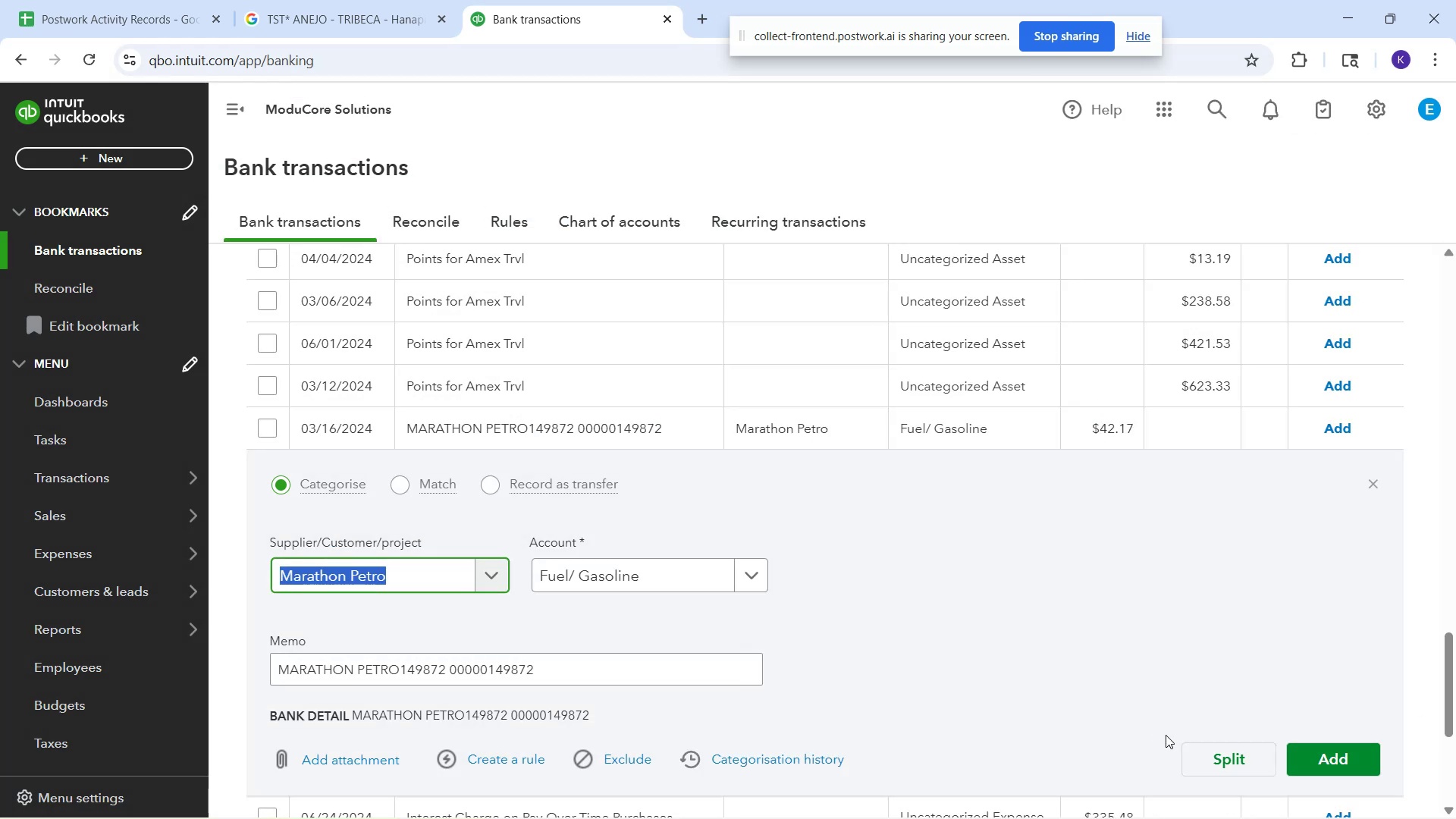 
left_click([1307, 754])
 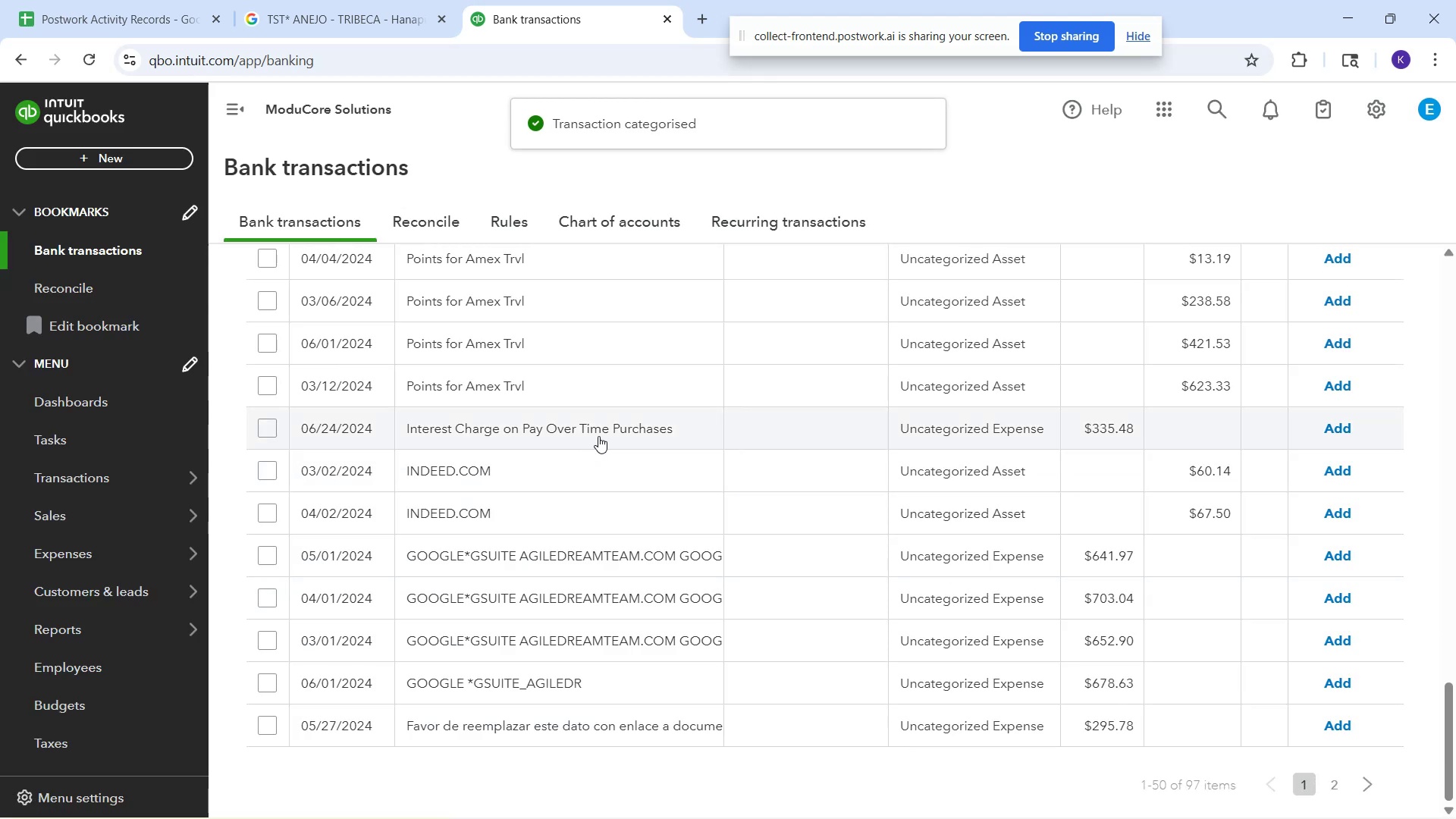 
wait(7.81)
 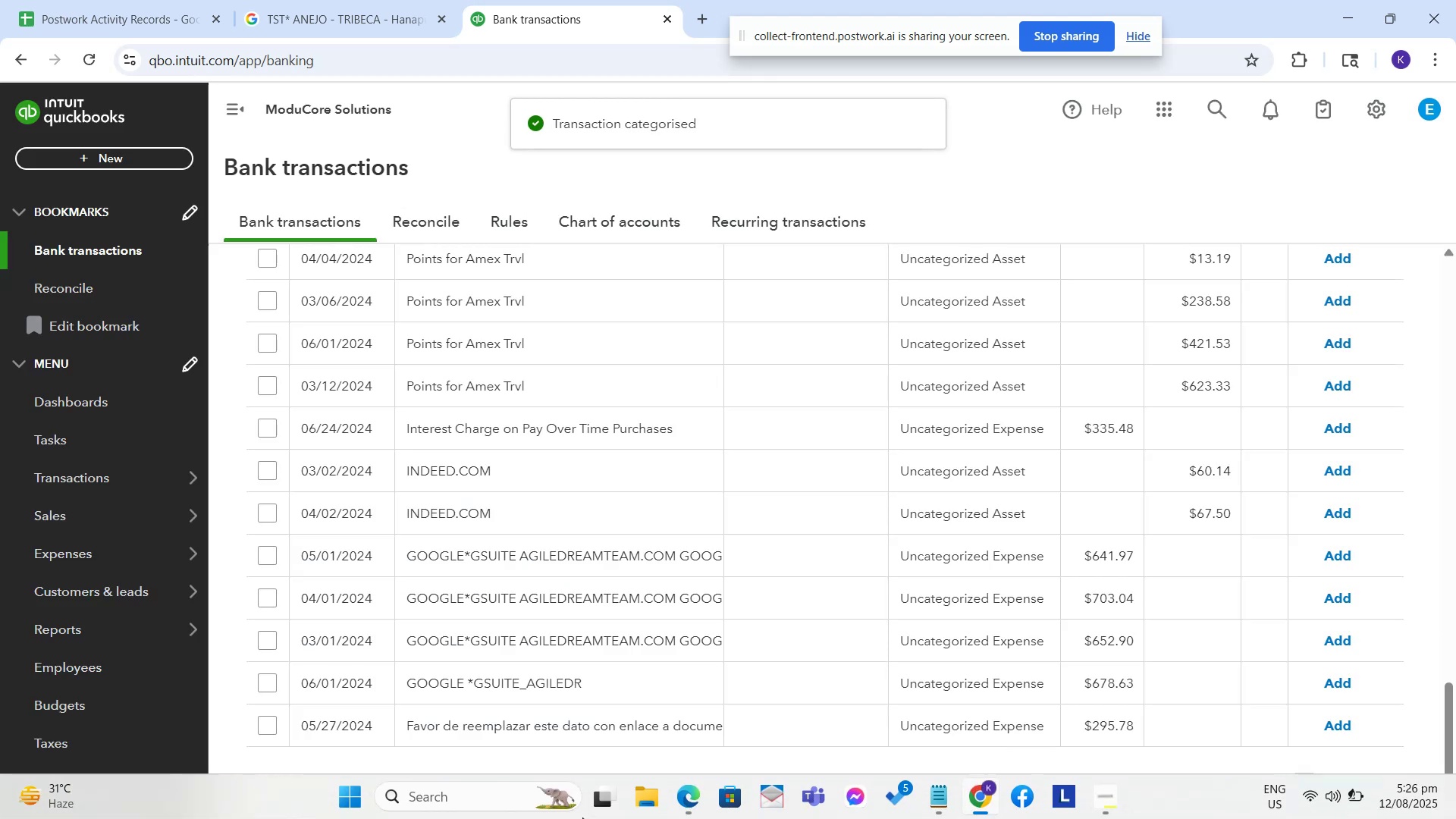 
scroll: coordinate [569, 506], scroll_direction: down, amount: 3.0
 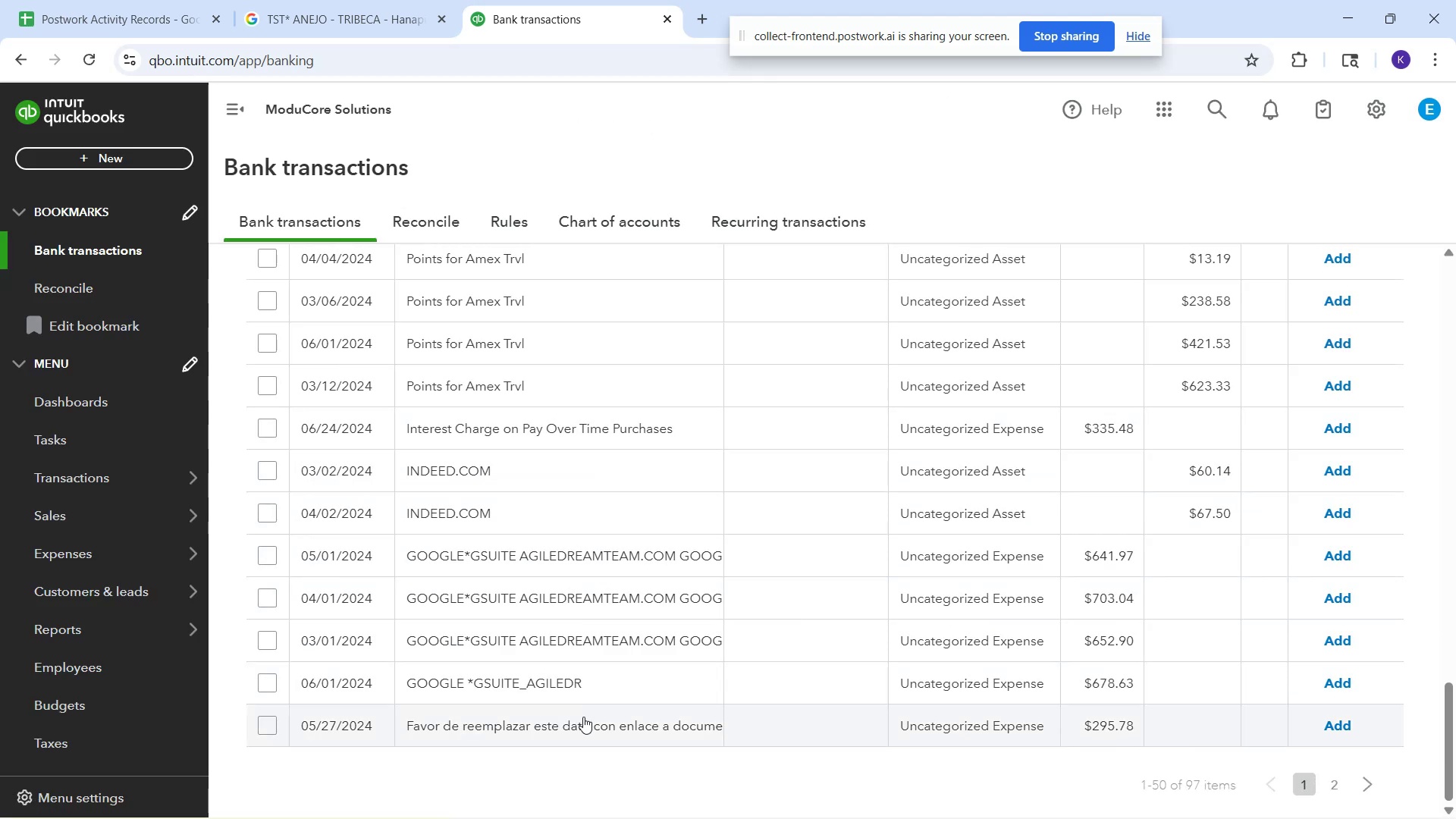 
scroll: coordinate [685, 509], scroll_direction: up, amount: 20.0
 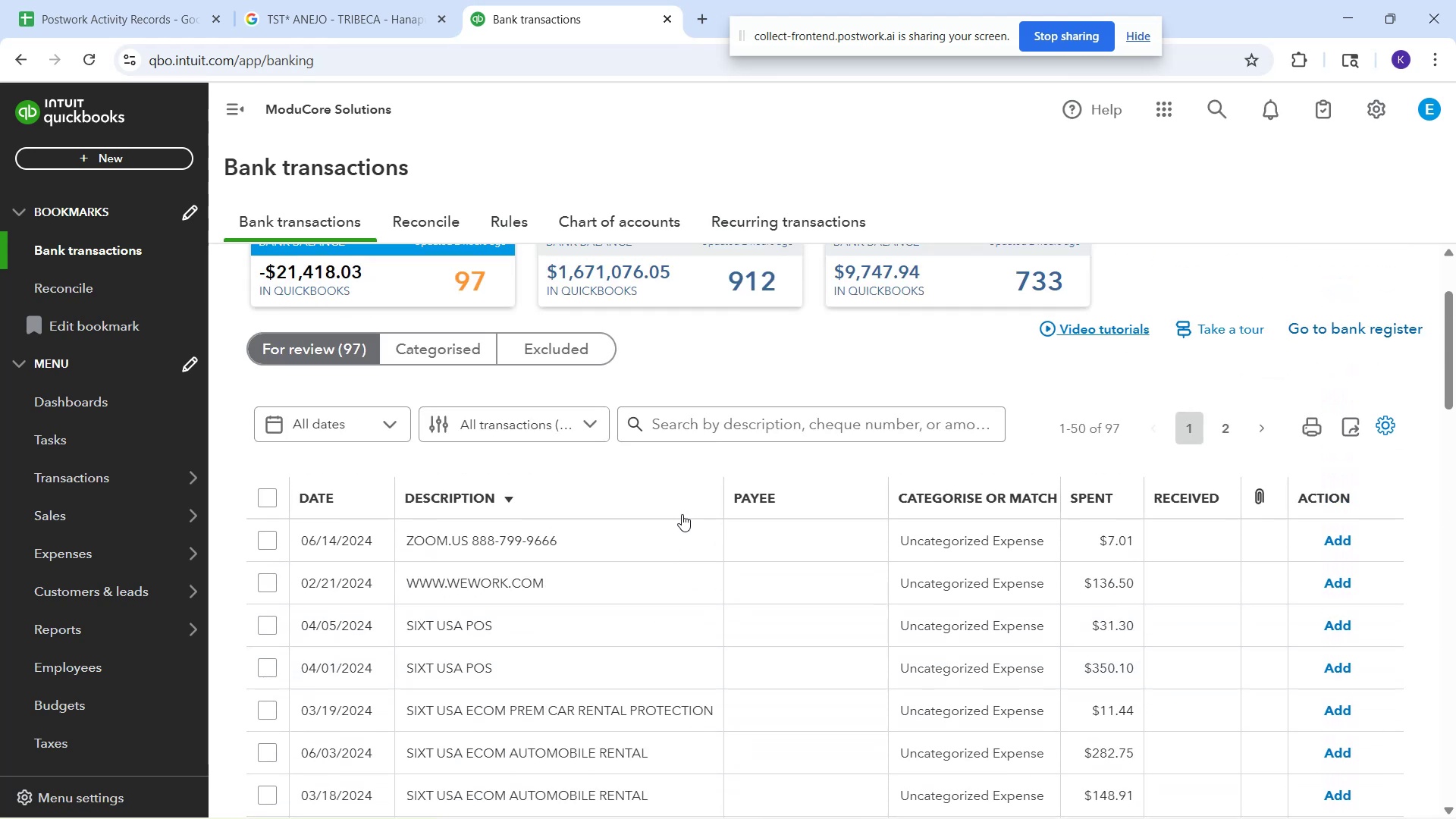 
scroll: coordinate [683, 523], scroll_direction: down, amount: 5.0
 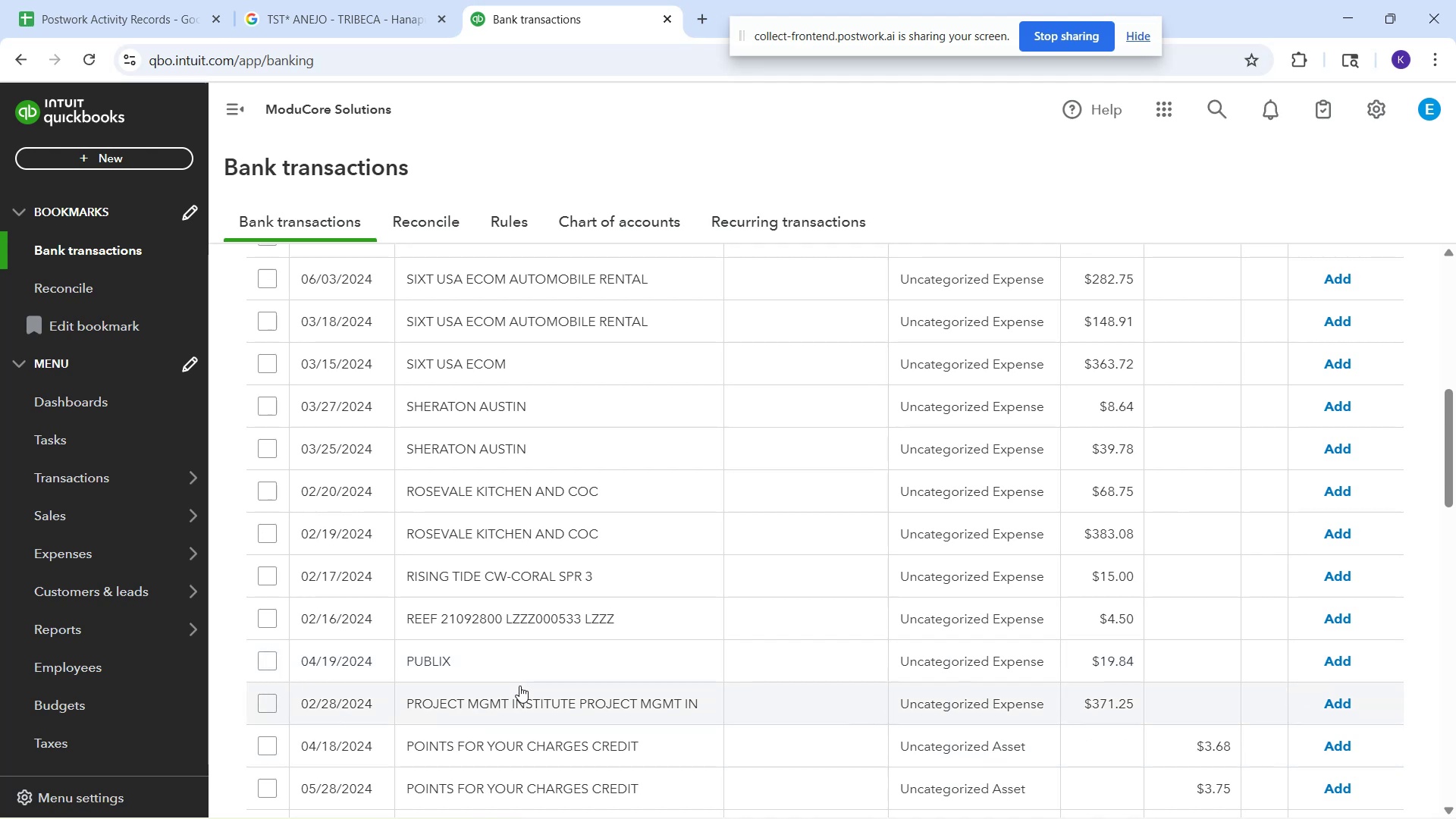 
wait(20.52)
 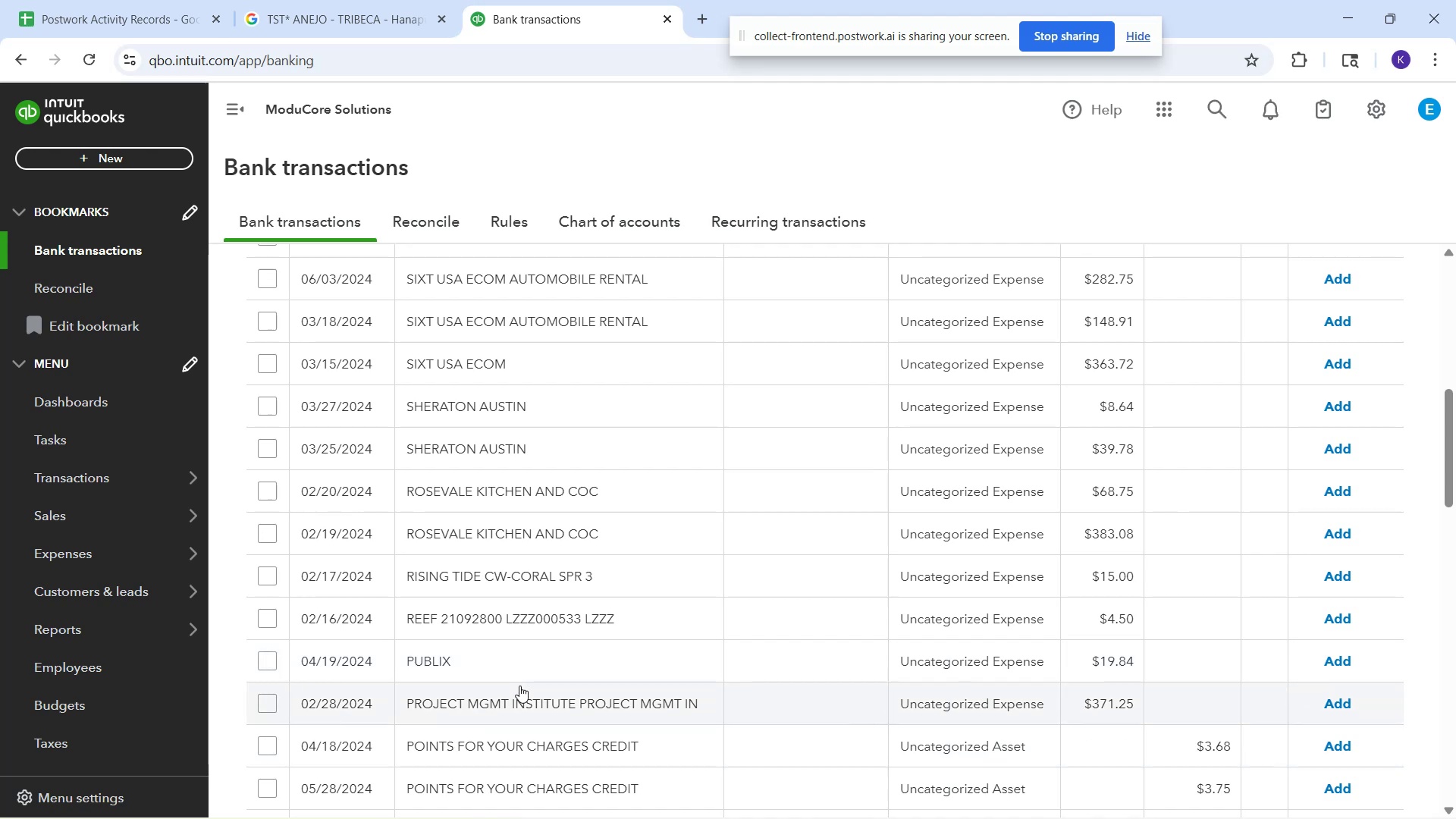 
left_click([554, 676])
 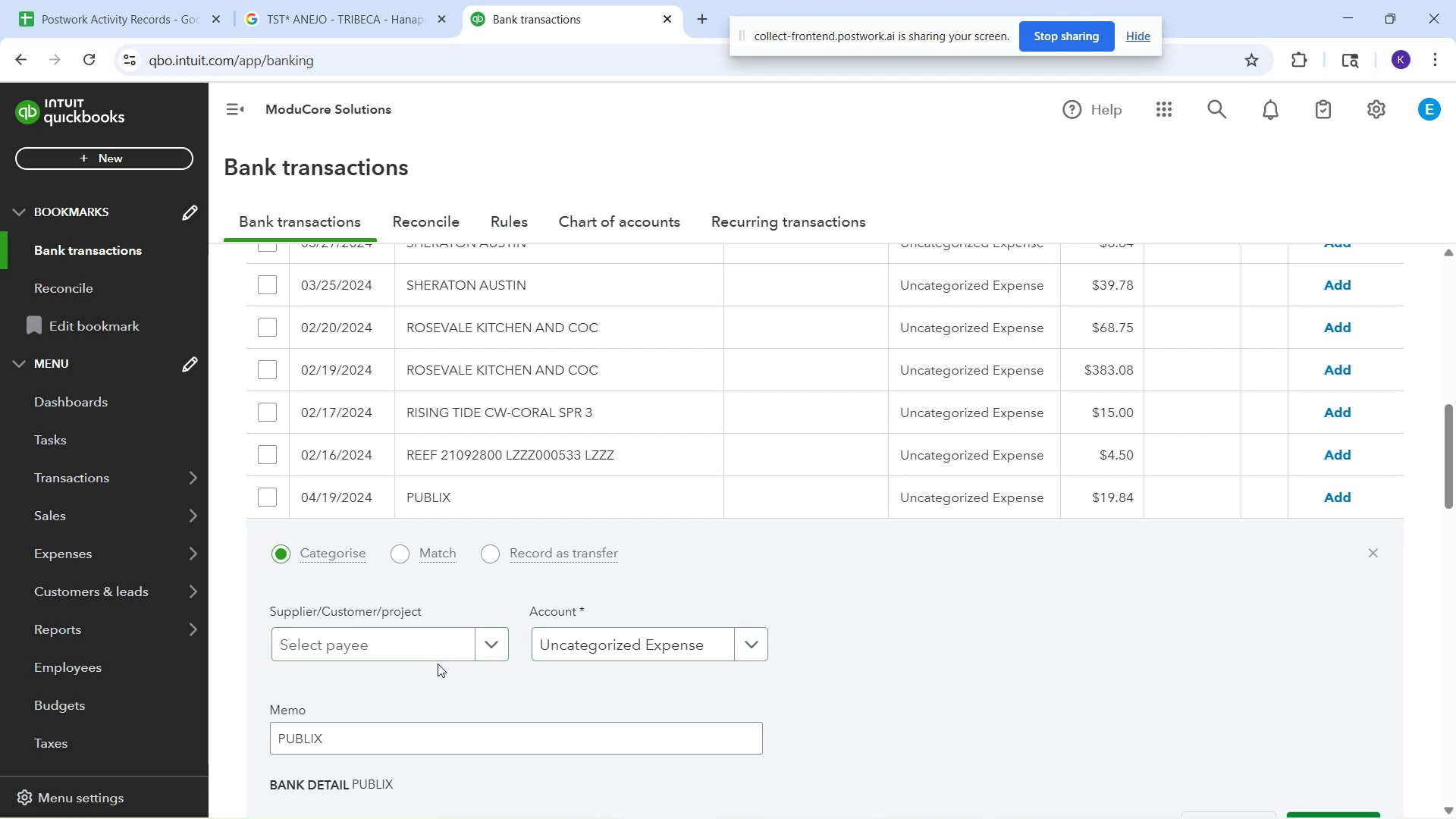 
wait(9.29)
 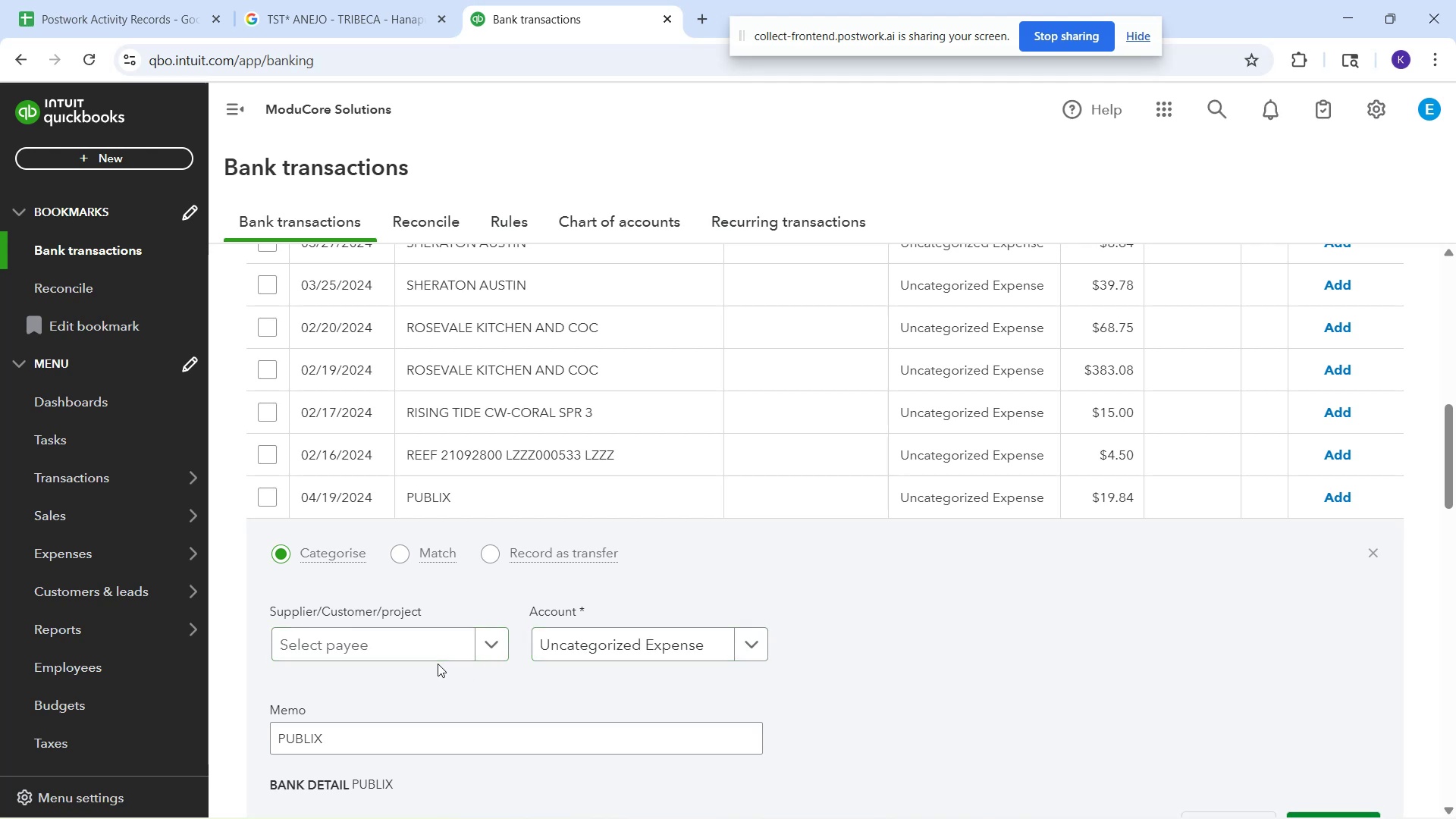 
left_click([610, 652])
 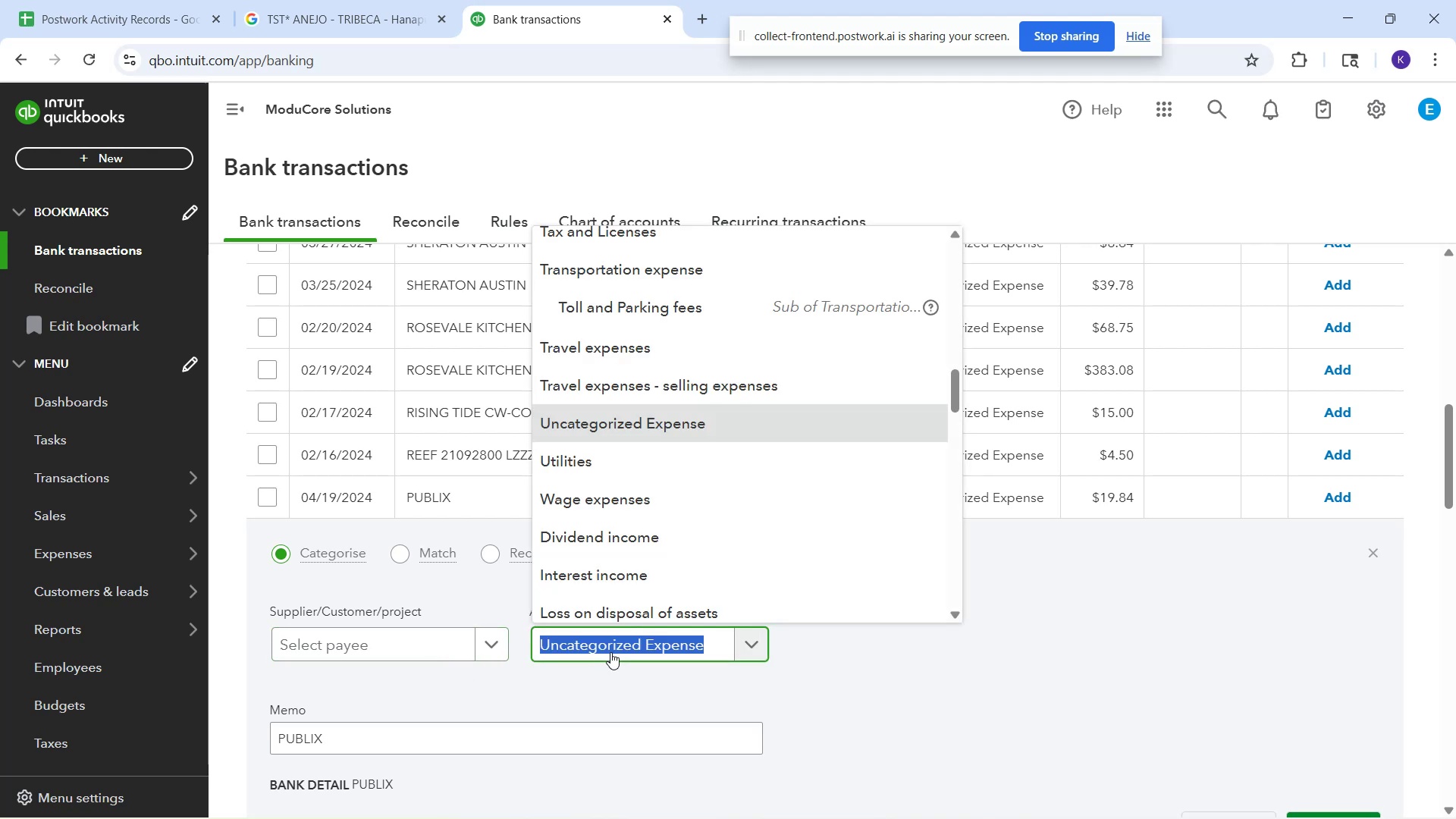 
type(info)
 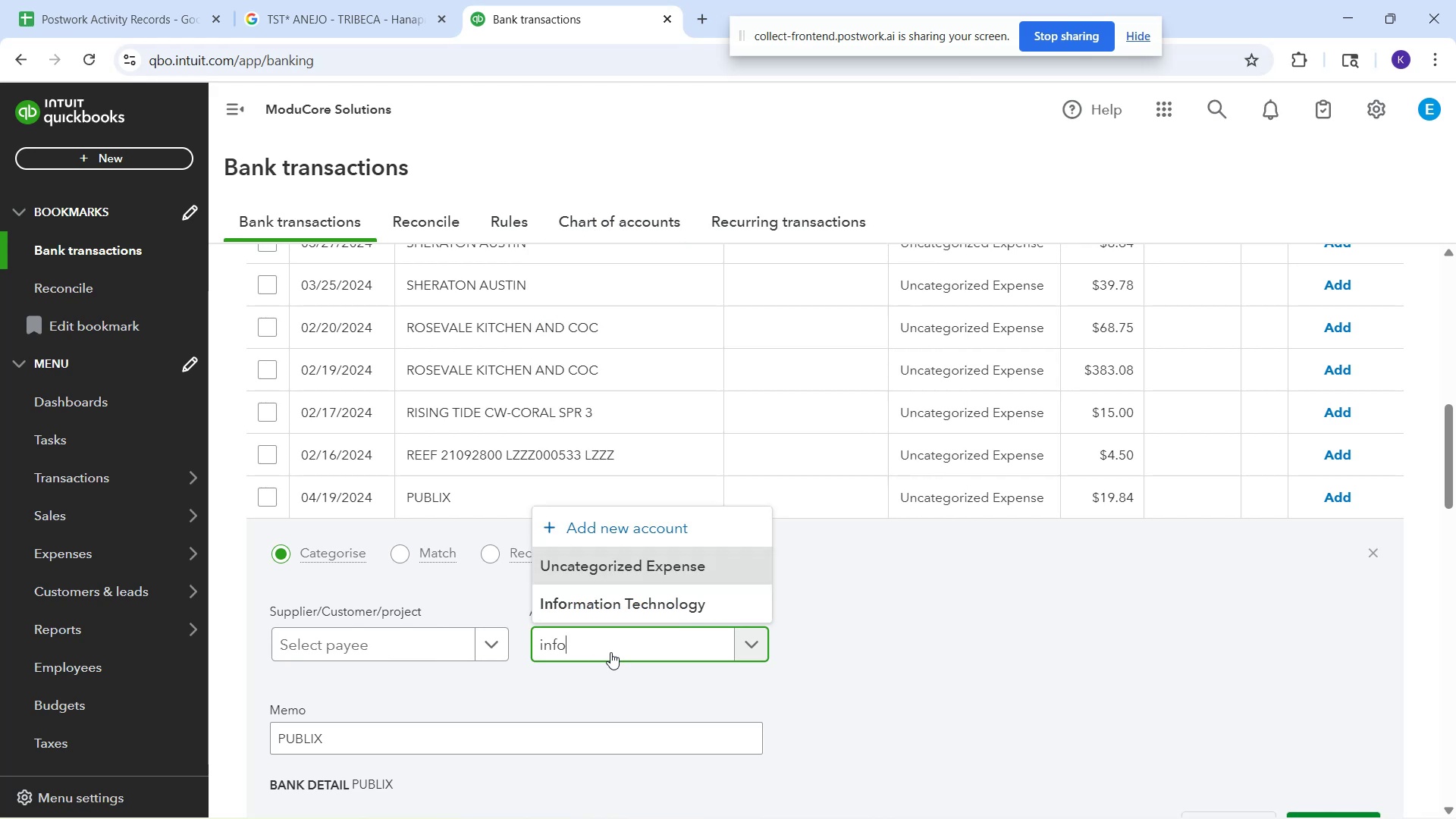 
key(Control+A)
 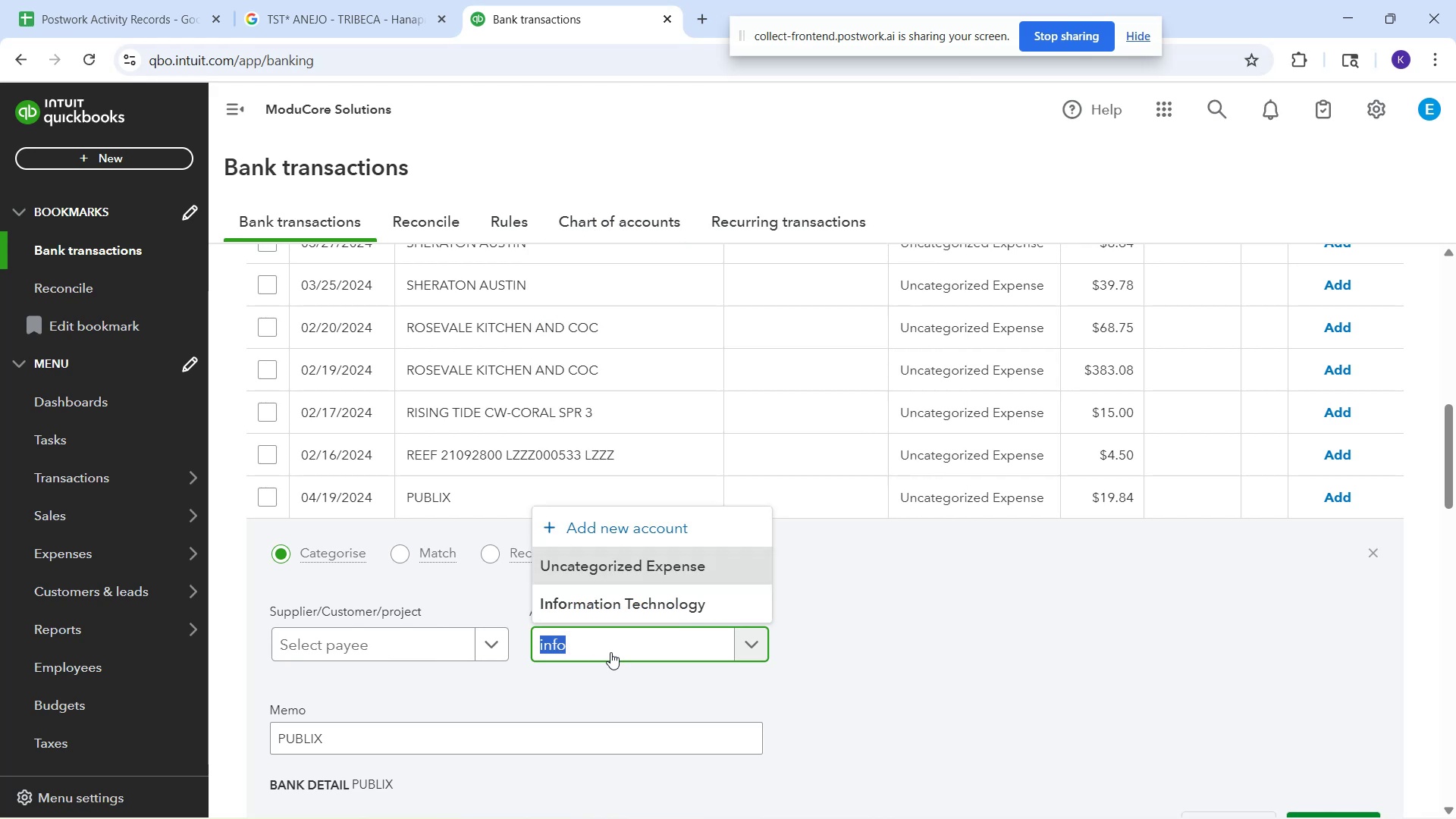 
key(Backspace)
 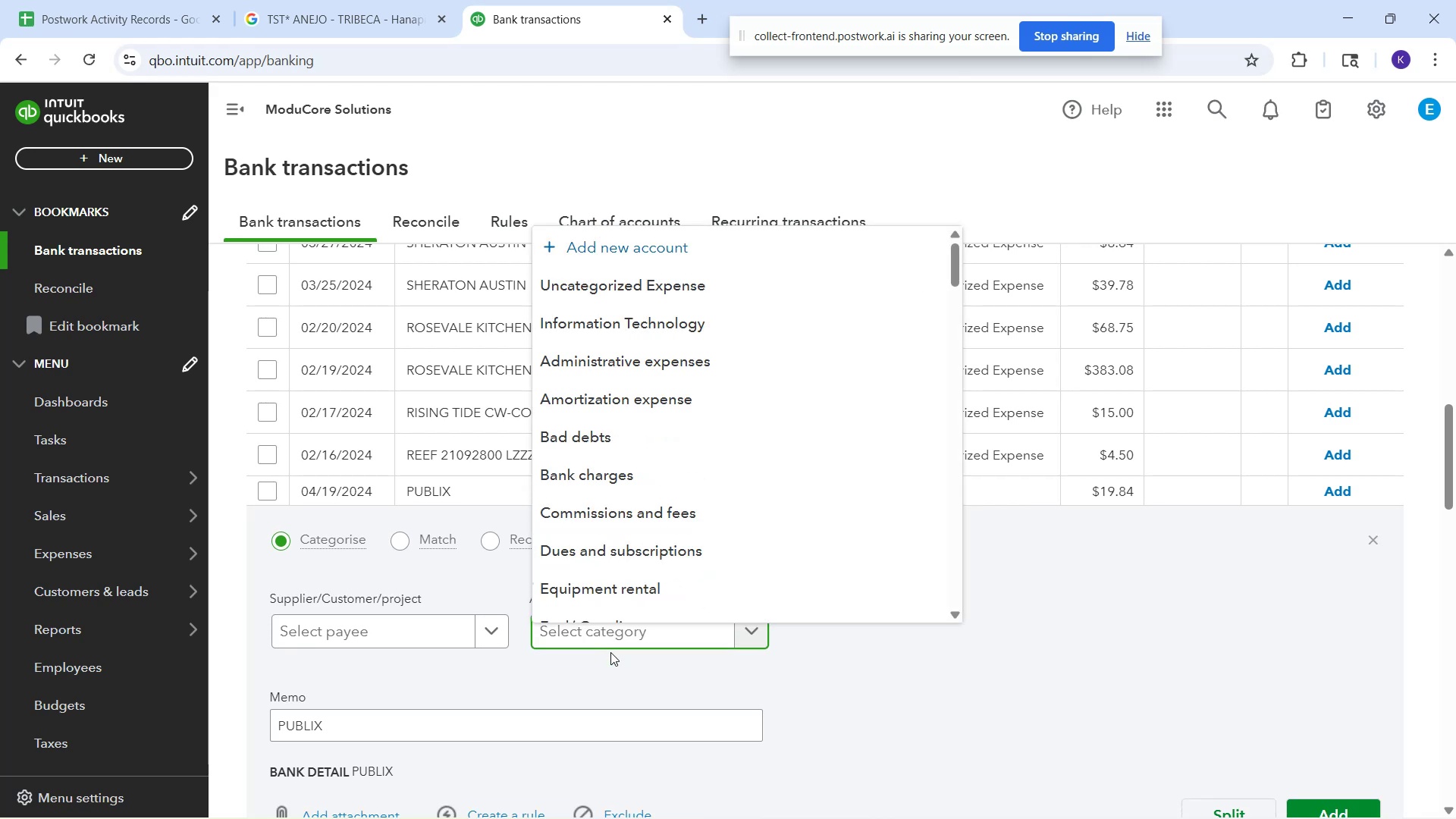 
wait(8.26)
 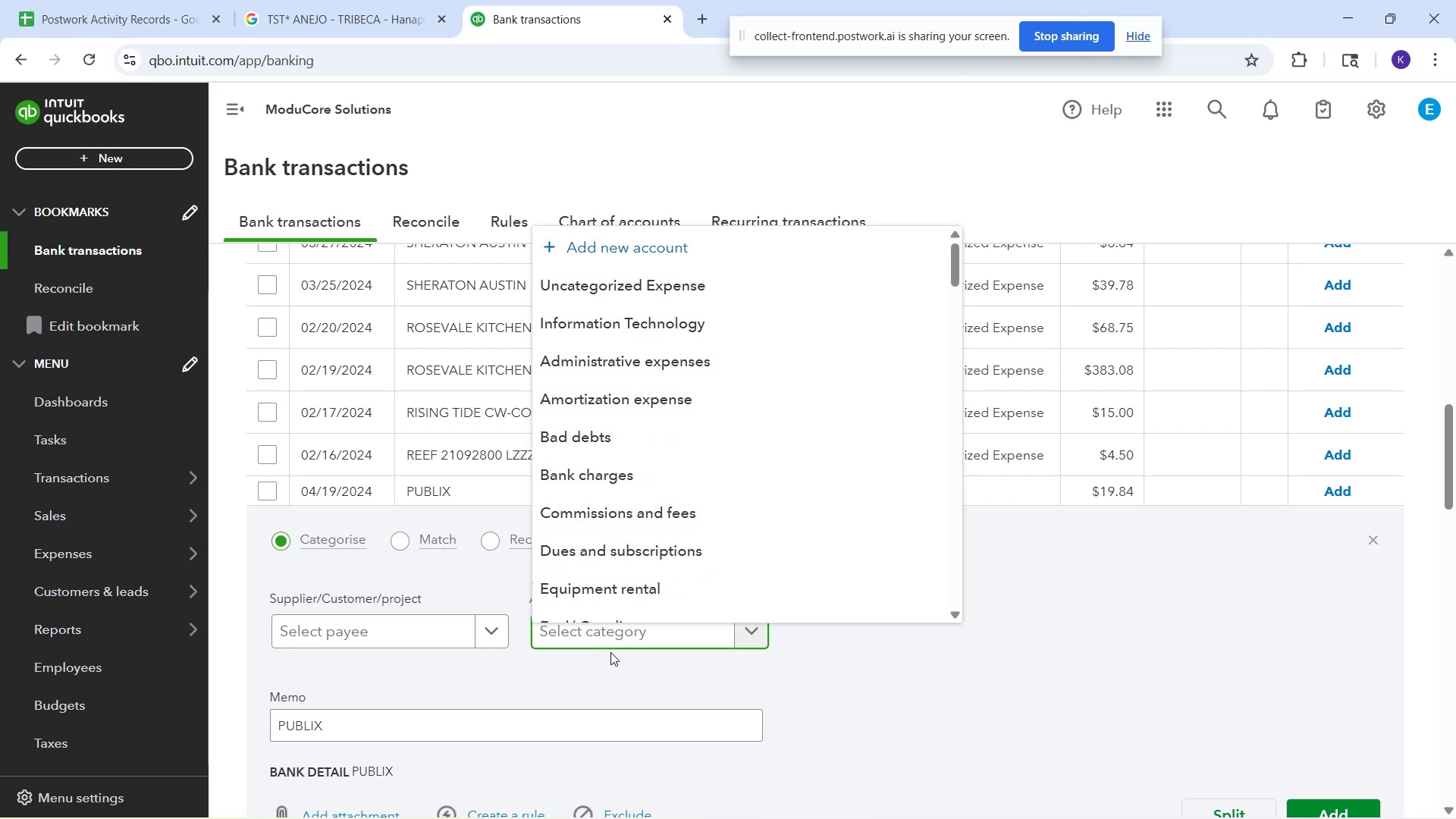 
type(off)
 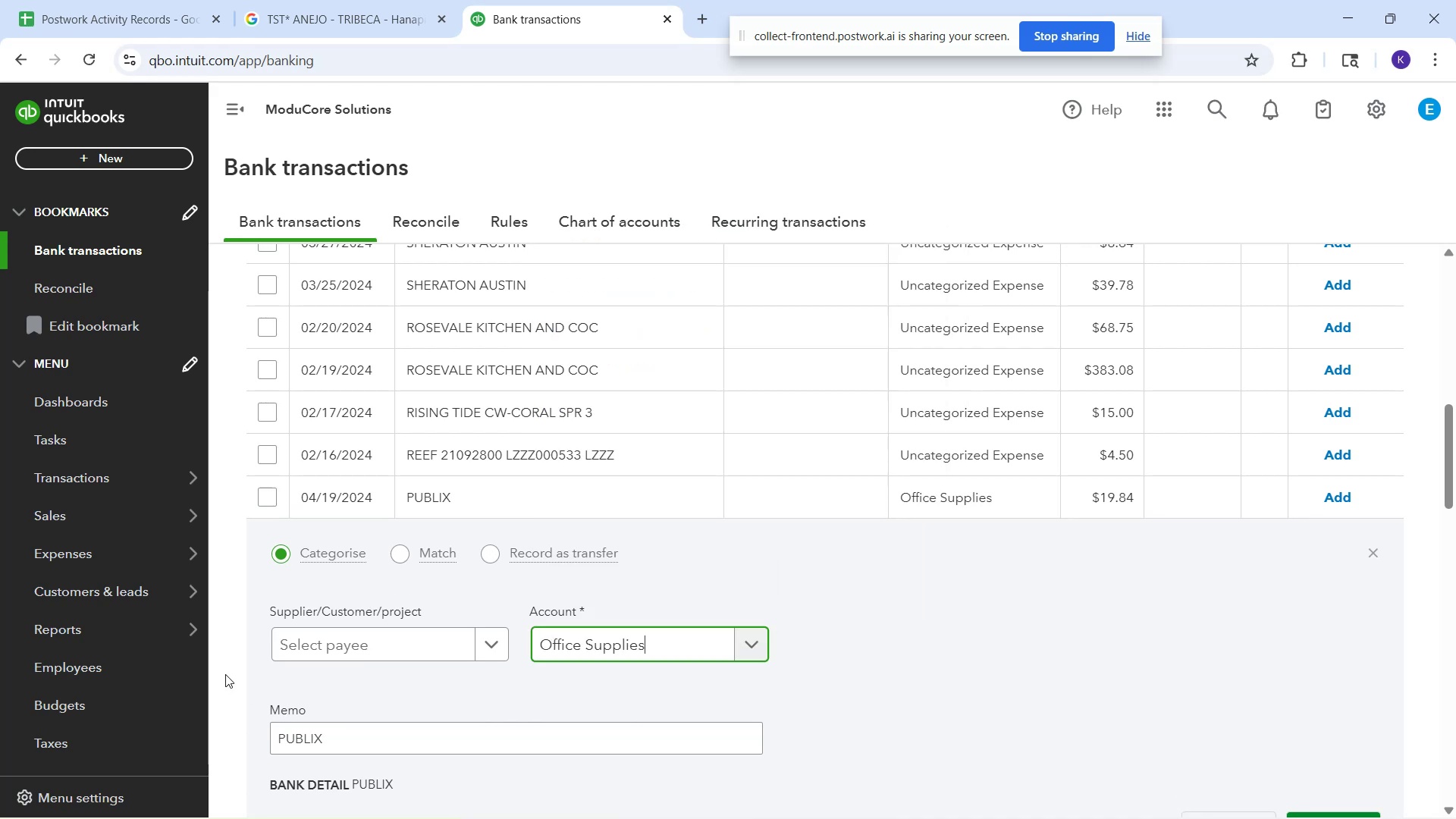 
left_click([295, 634])
 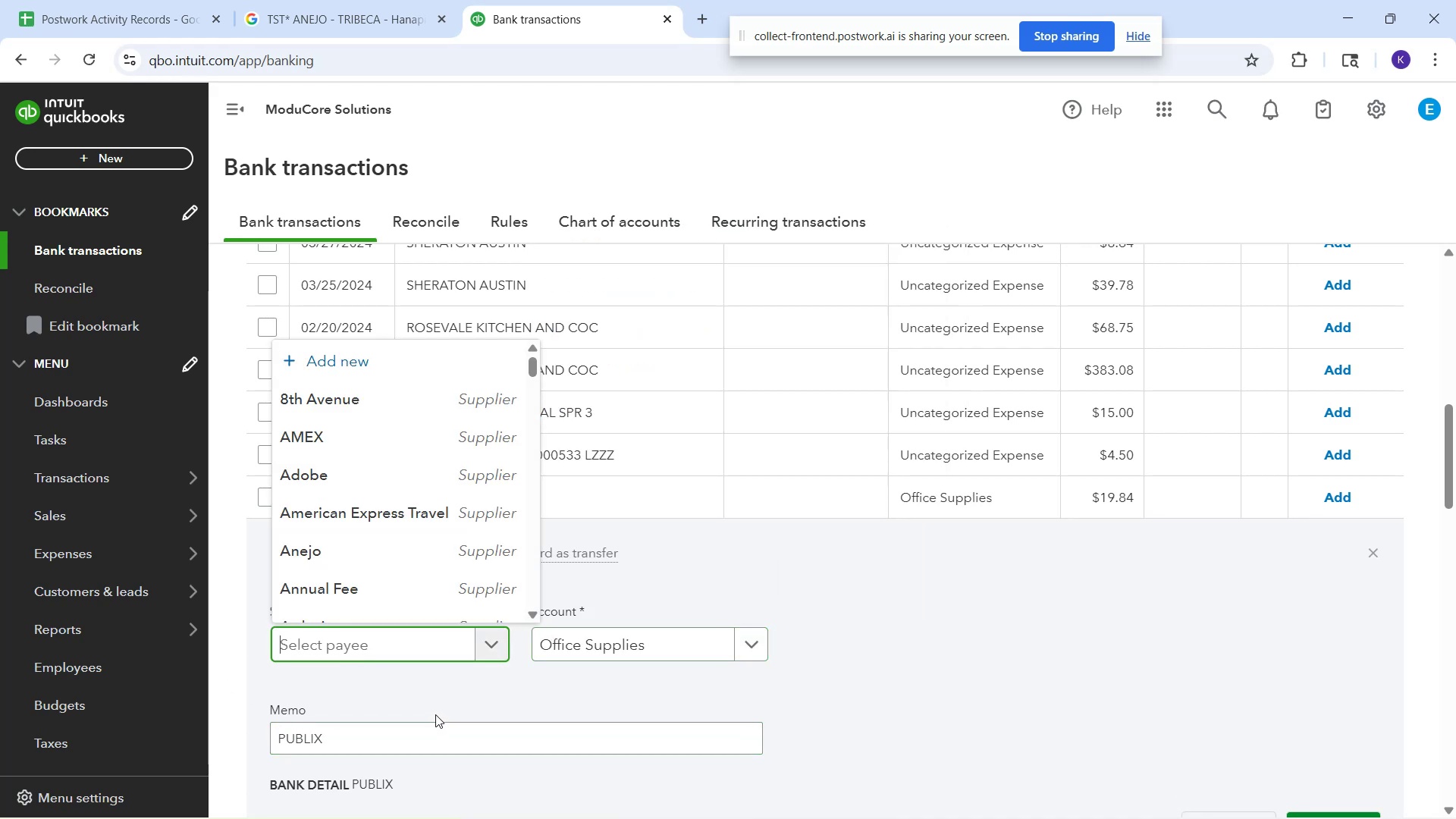 
type(Pun)
key(Backspace)
type(blix)
 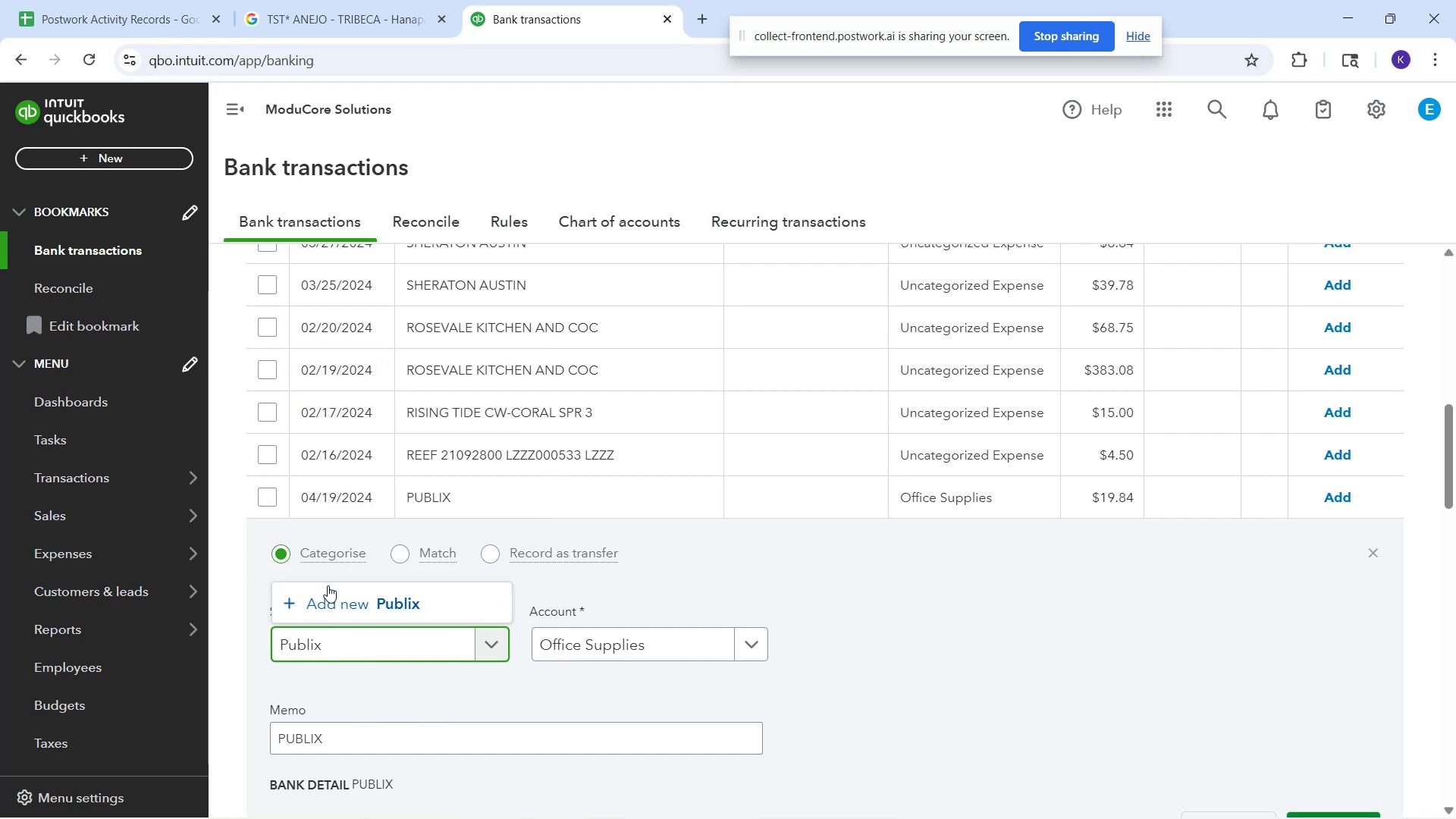 
left_click([340, 601])
 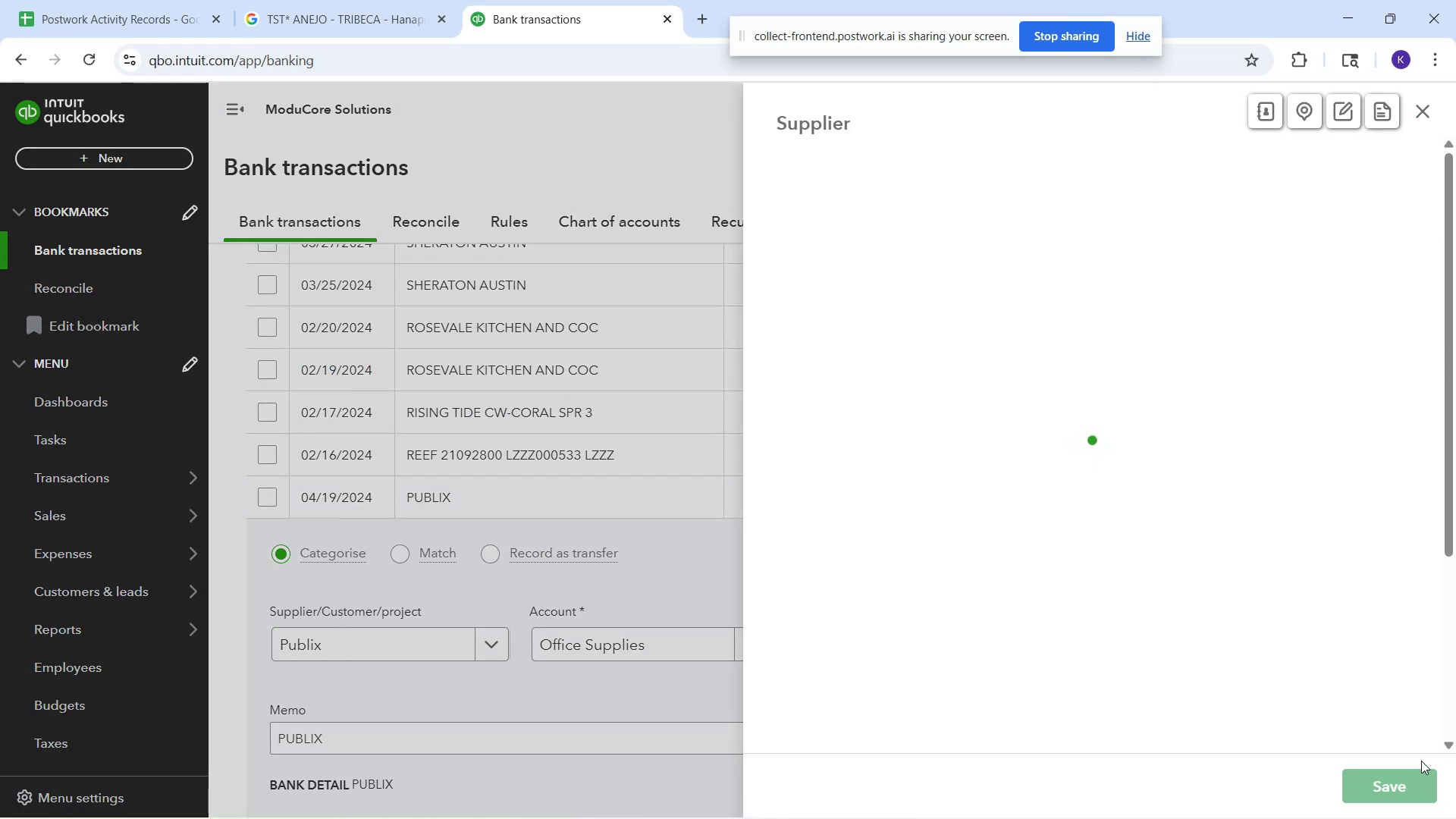 
left_click([1404, 774])
 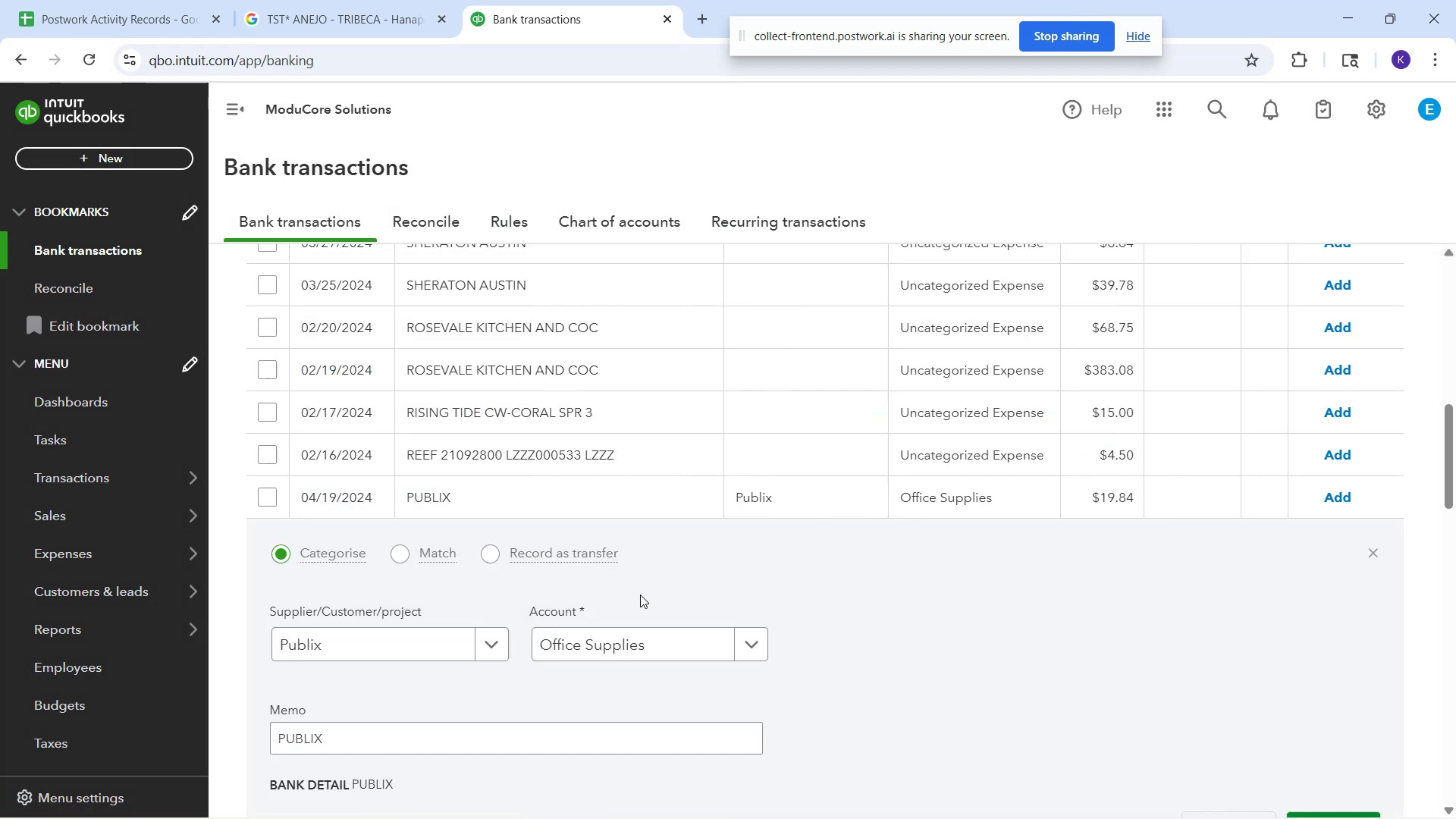 
scroll: coordinate [868, 670], scroll_direction: down, amount: 2.0
 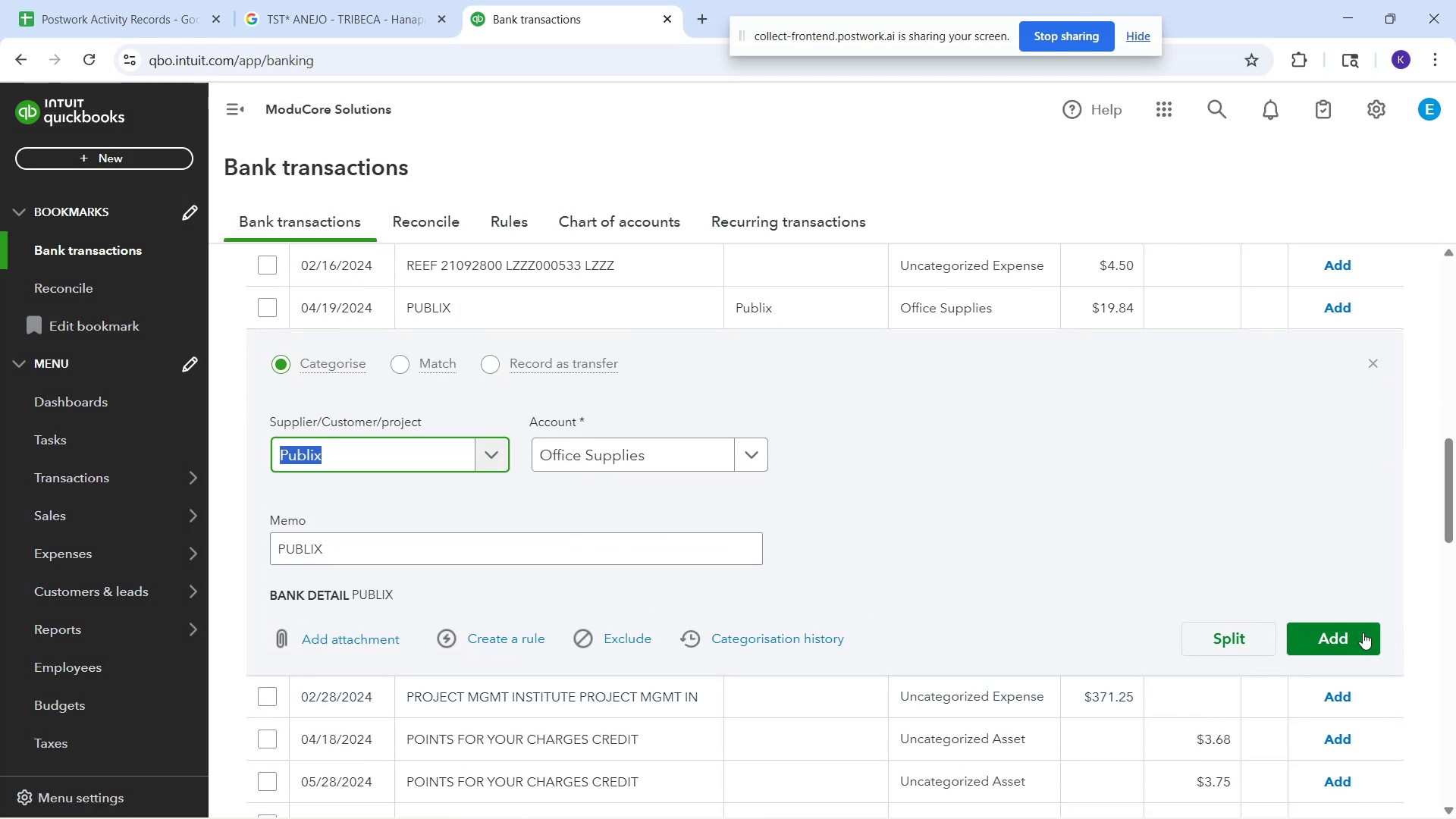 
left_click([1356, 636])
 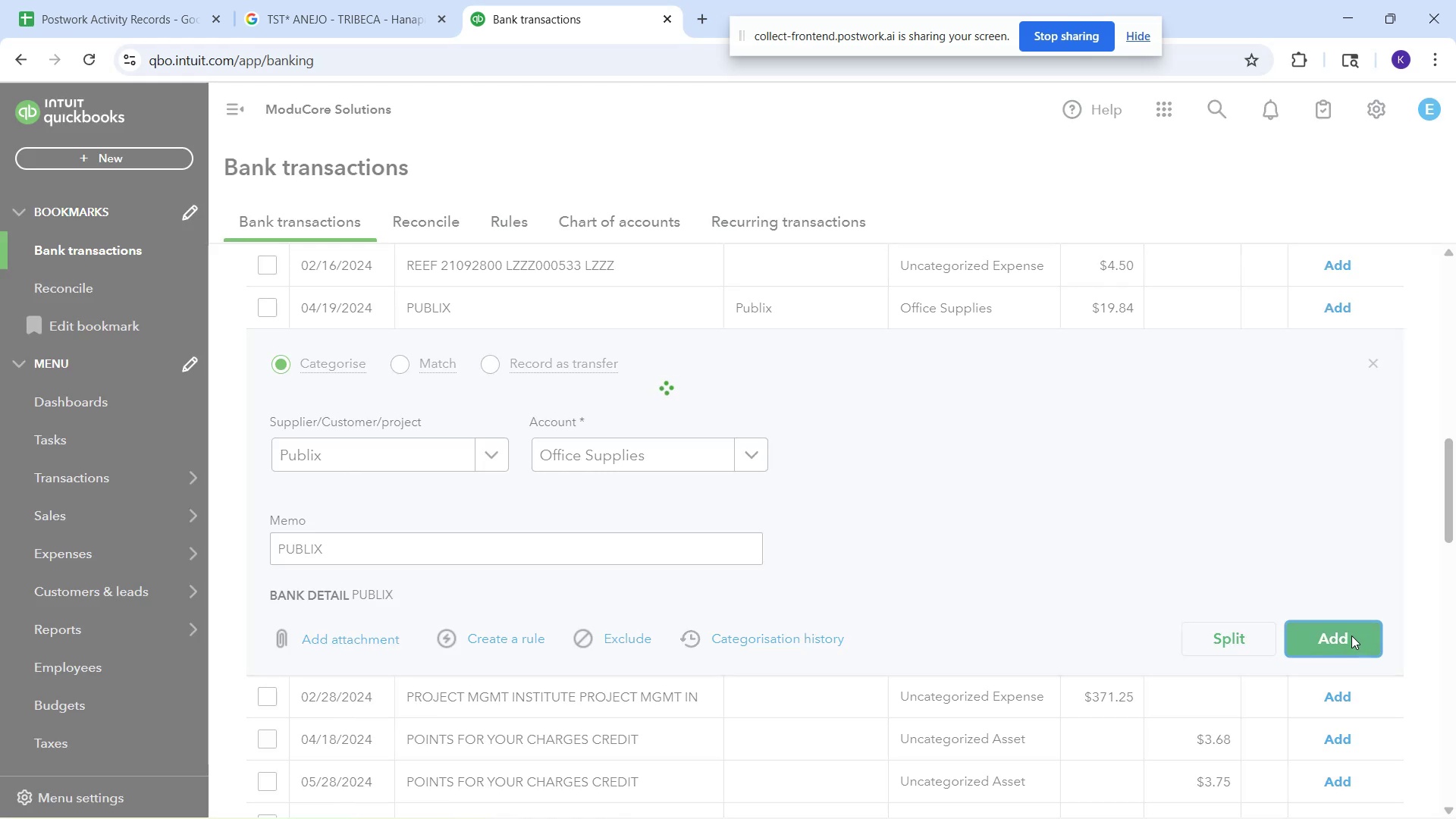 
scroll: coordinate [519, 541], scroll_direction: up, amount: 21.0
 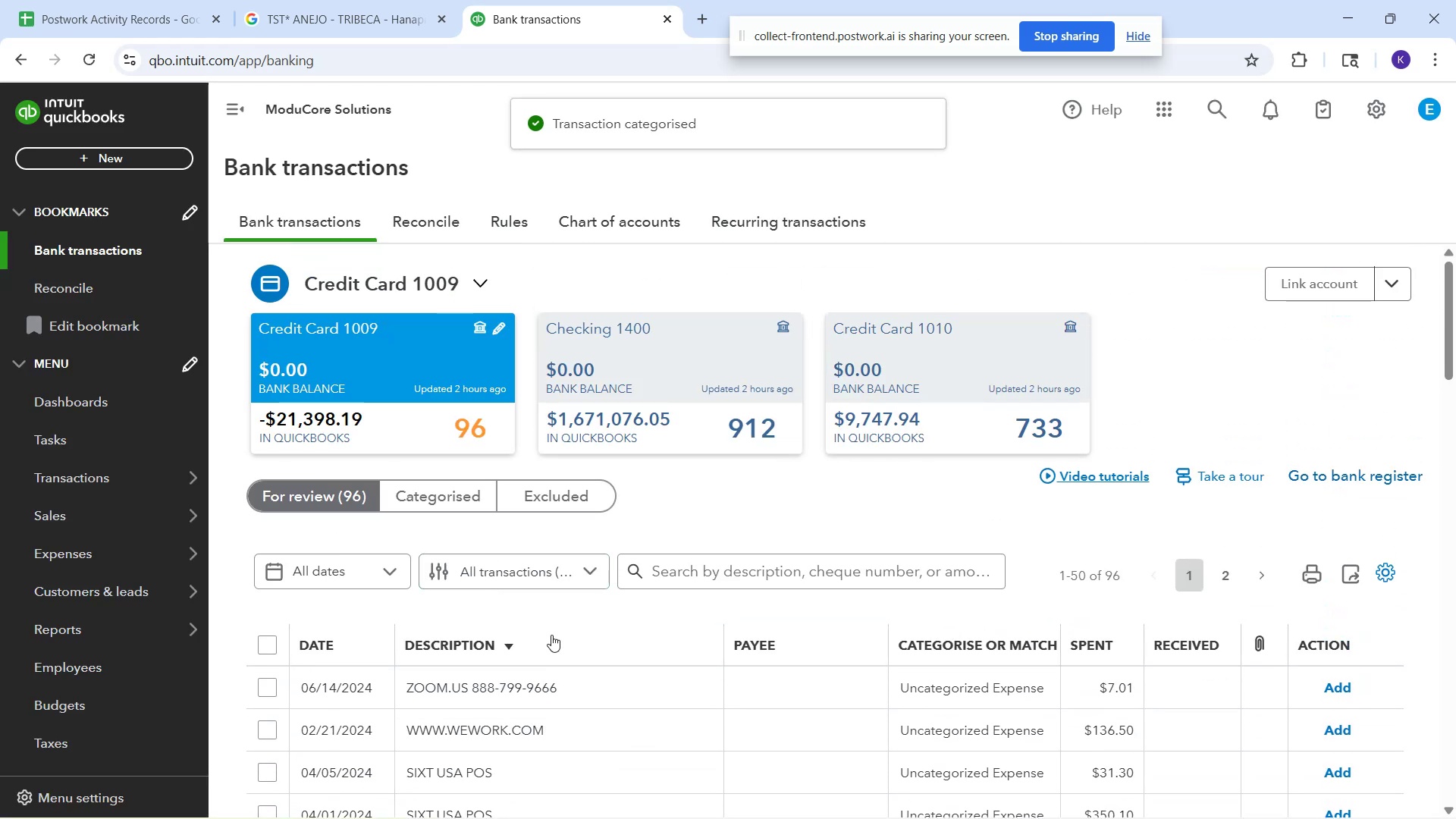 
scroll: coordinate [580, 646], scroll_direction: down, amount: 24.0
 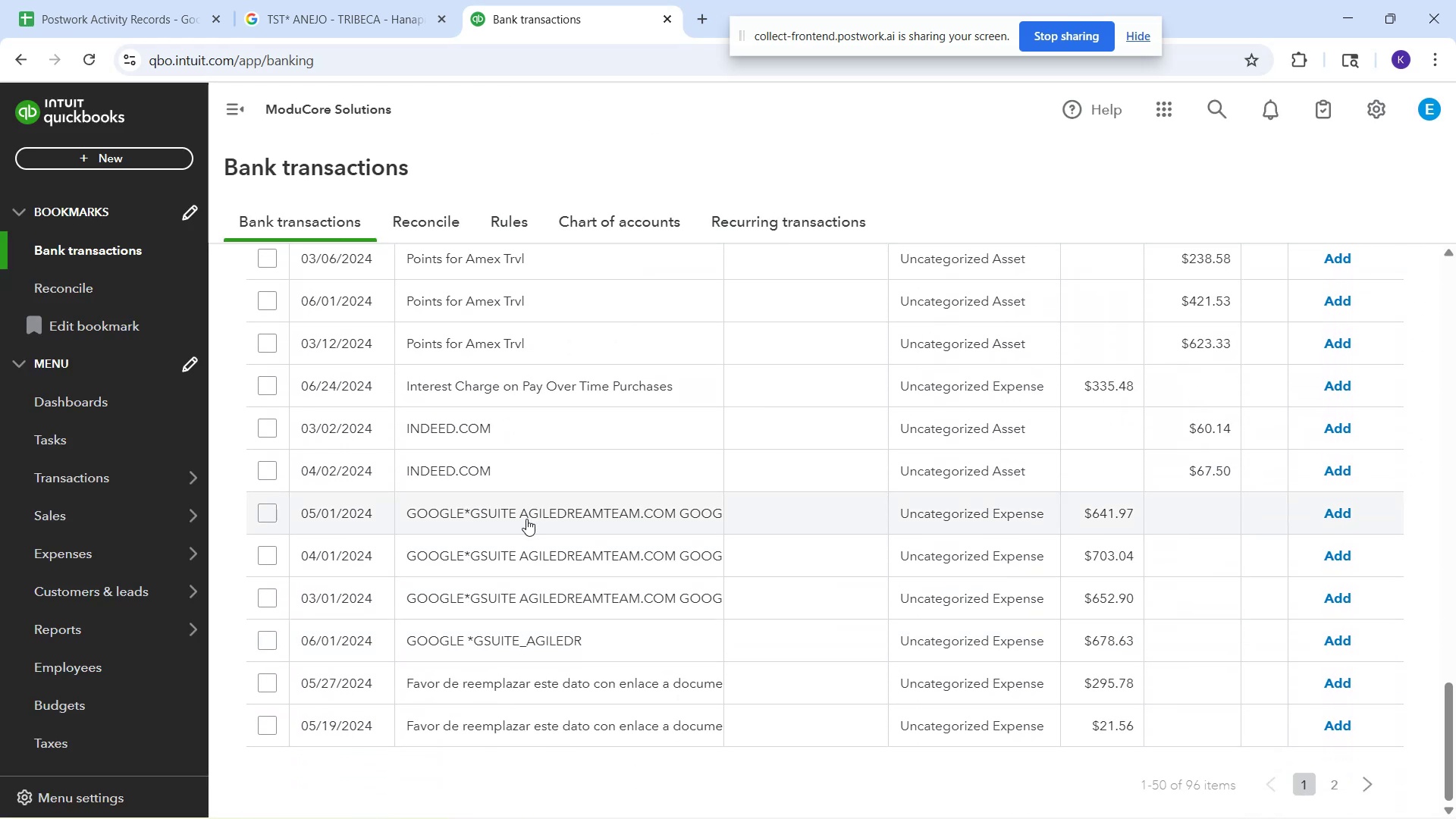 
left_click([527, 519])
 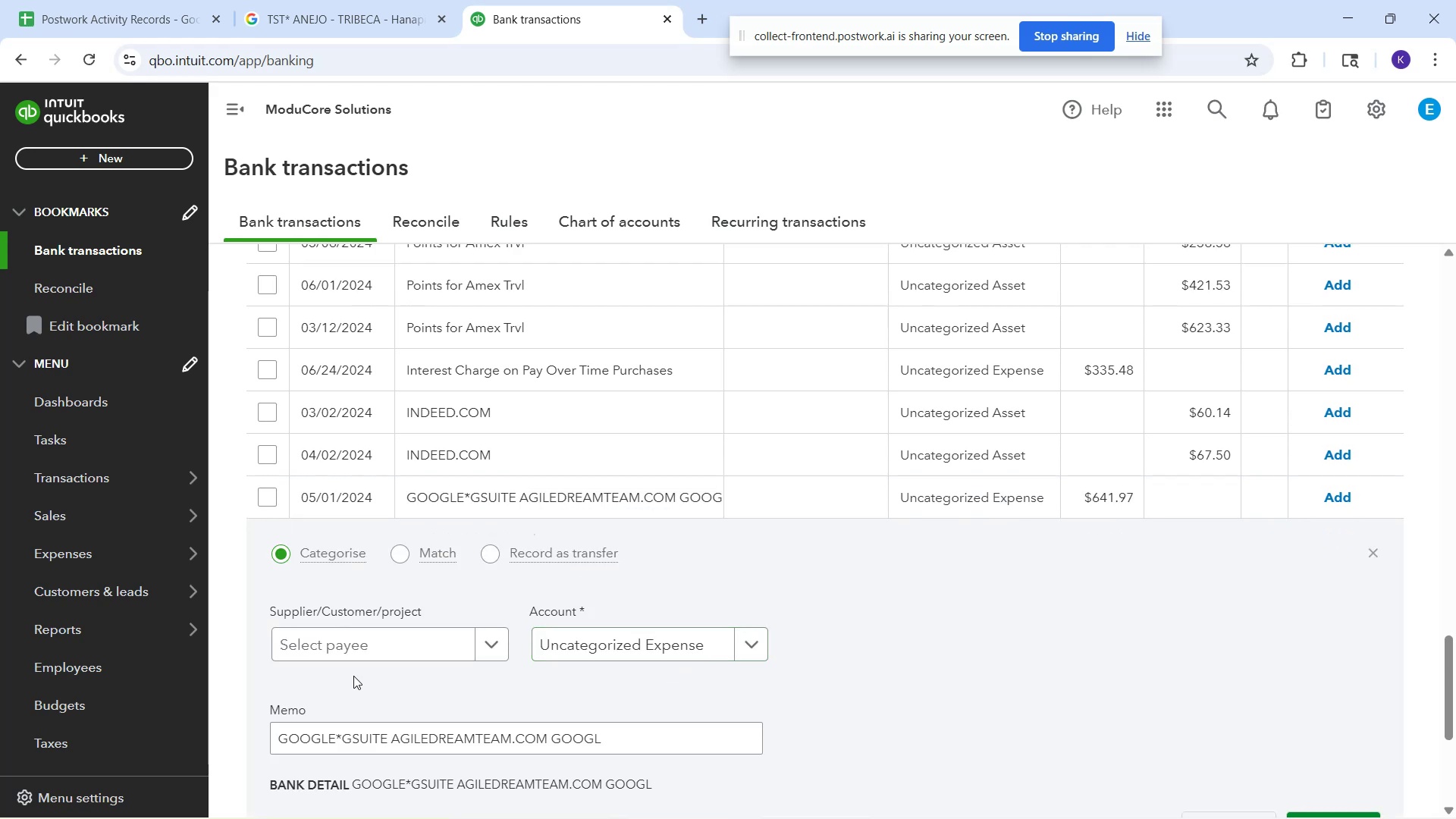 
left_click([345, 650])
 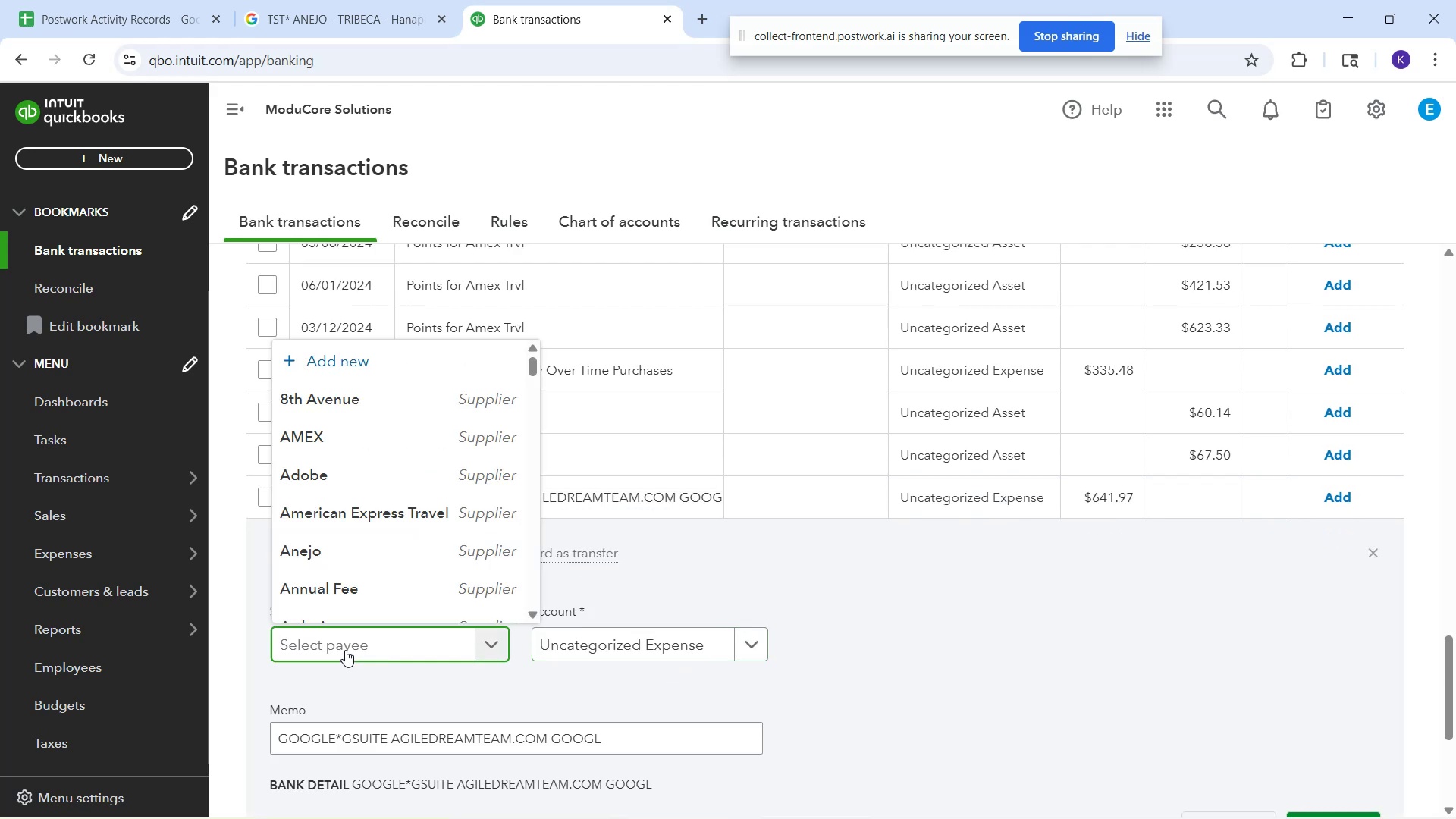 
type(Google)
 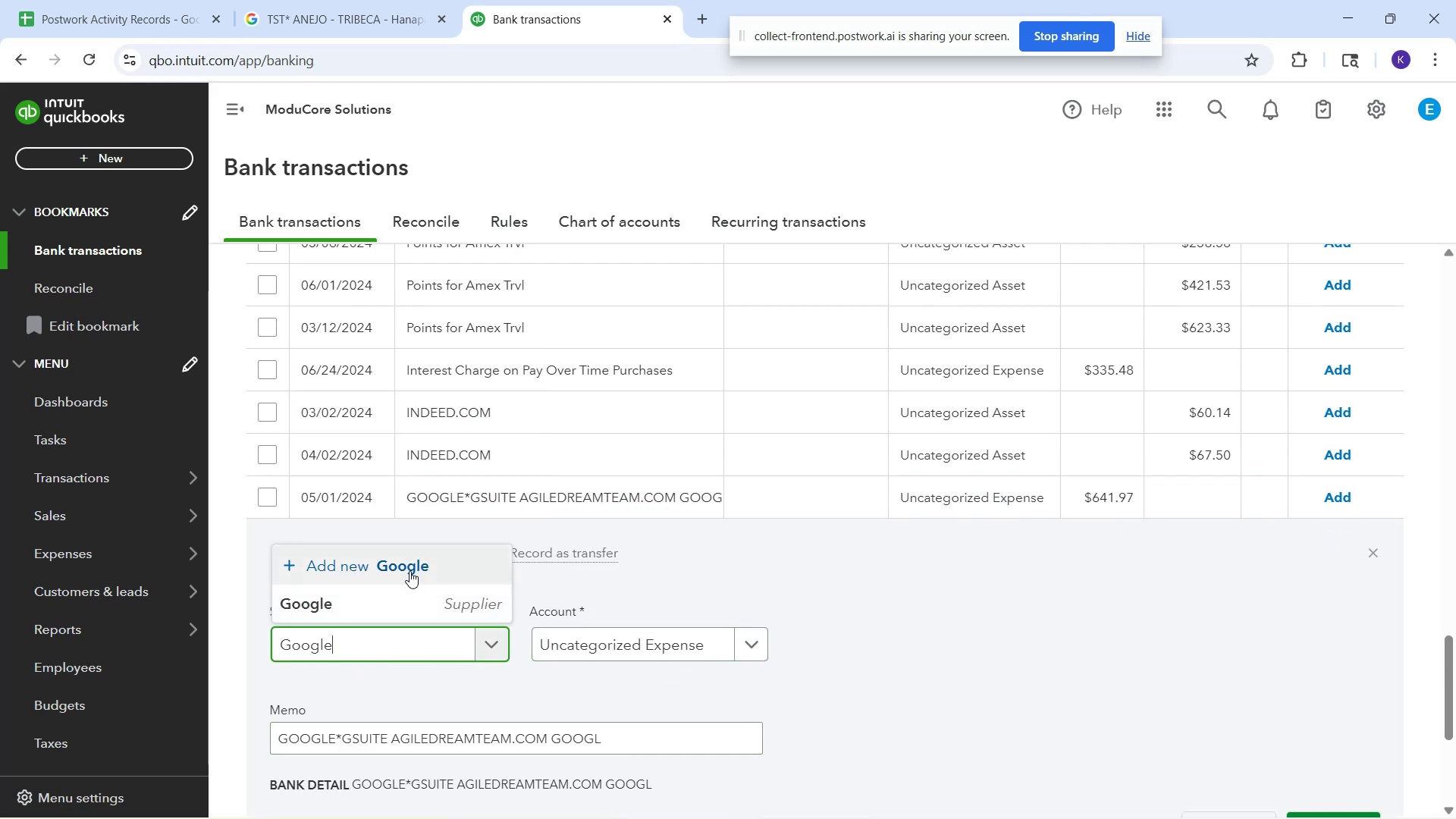 
left_click([409, 603])
 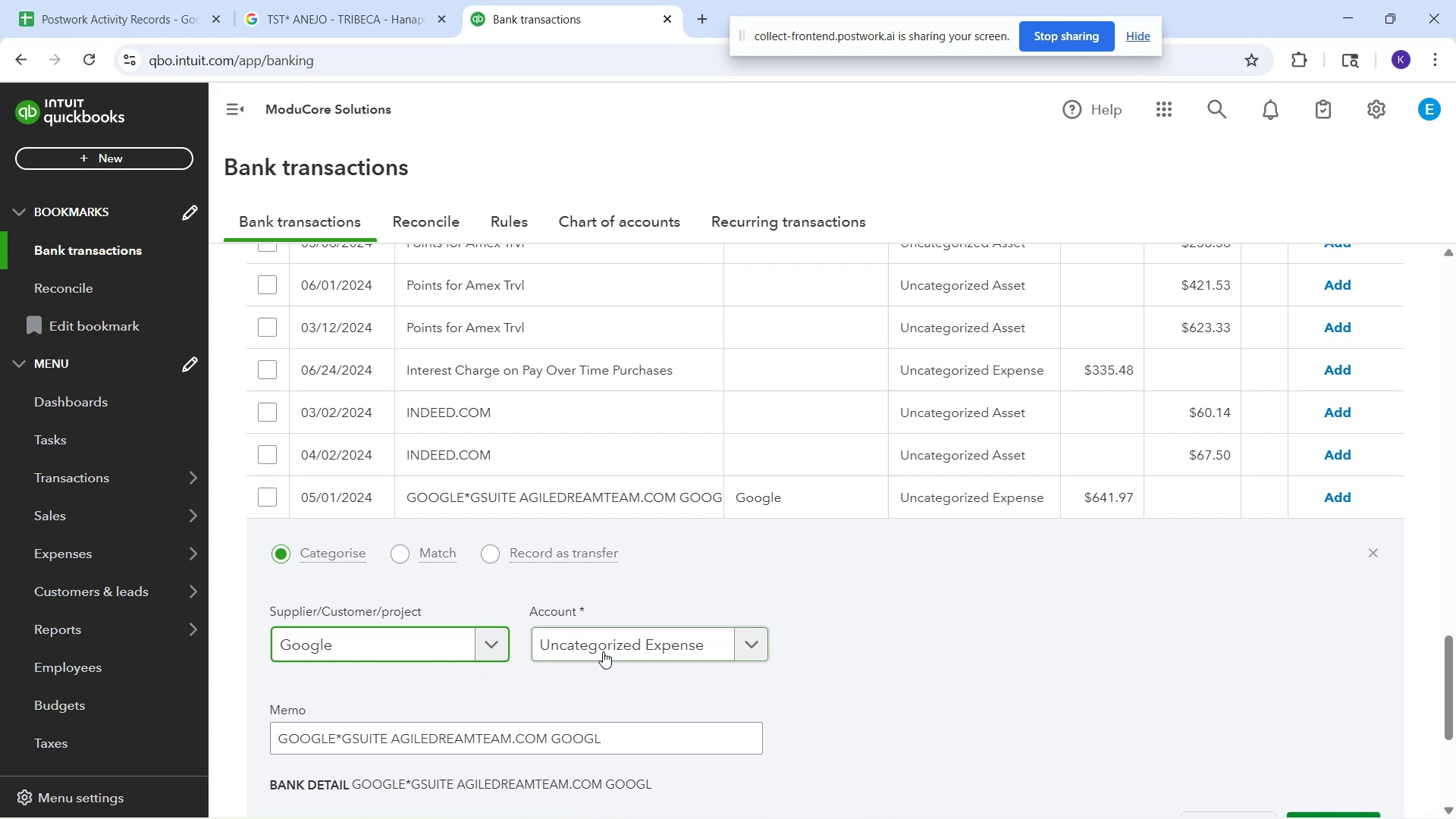 
left_click([603, 651])
 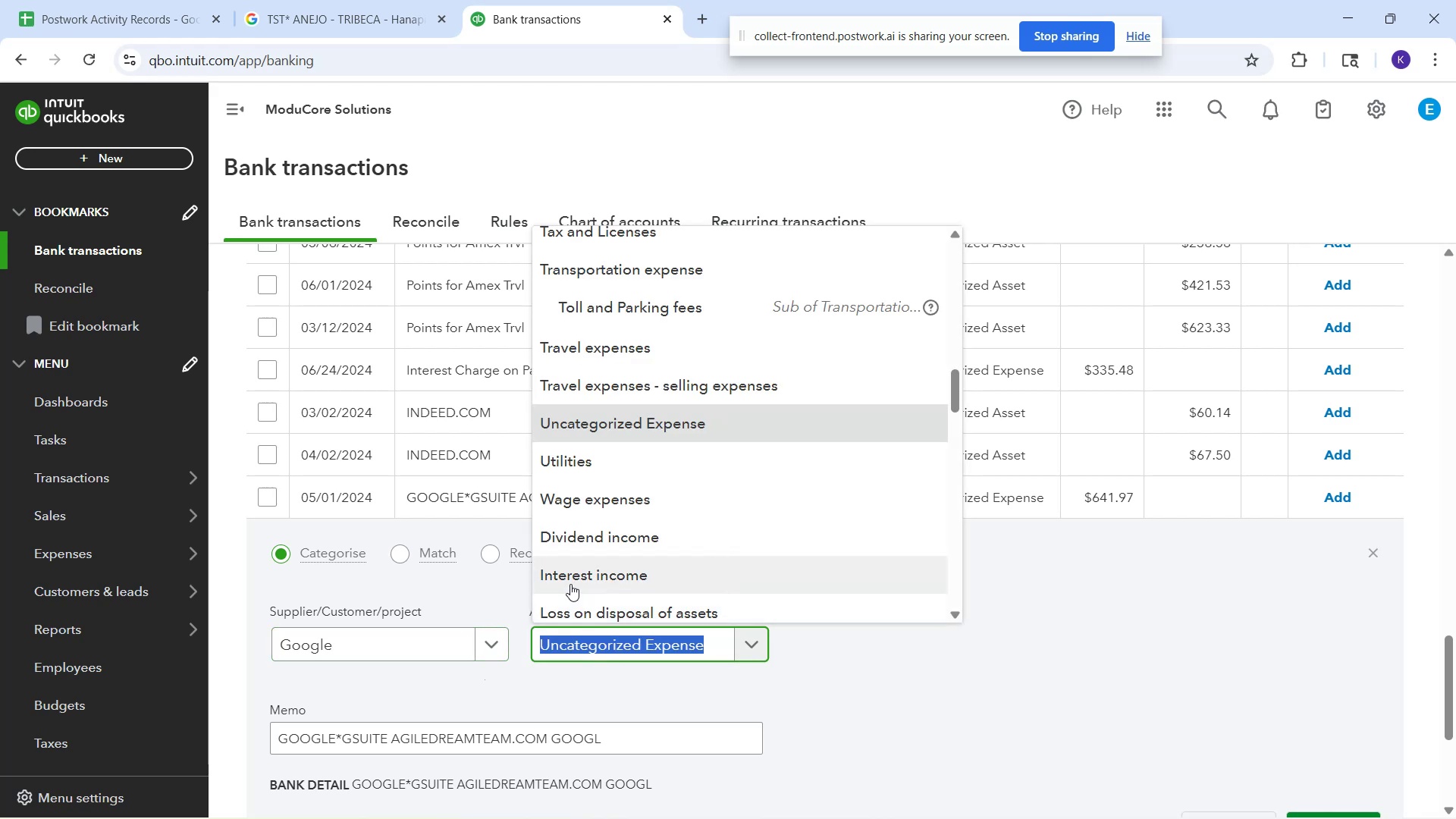 
type(n)
key(Backspace)
type(inf)
 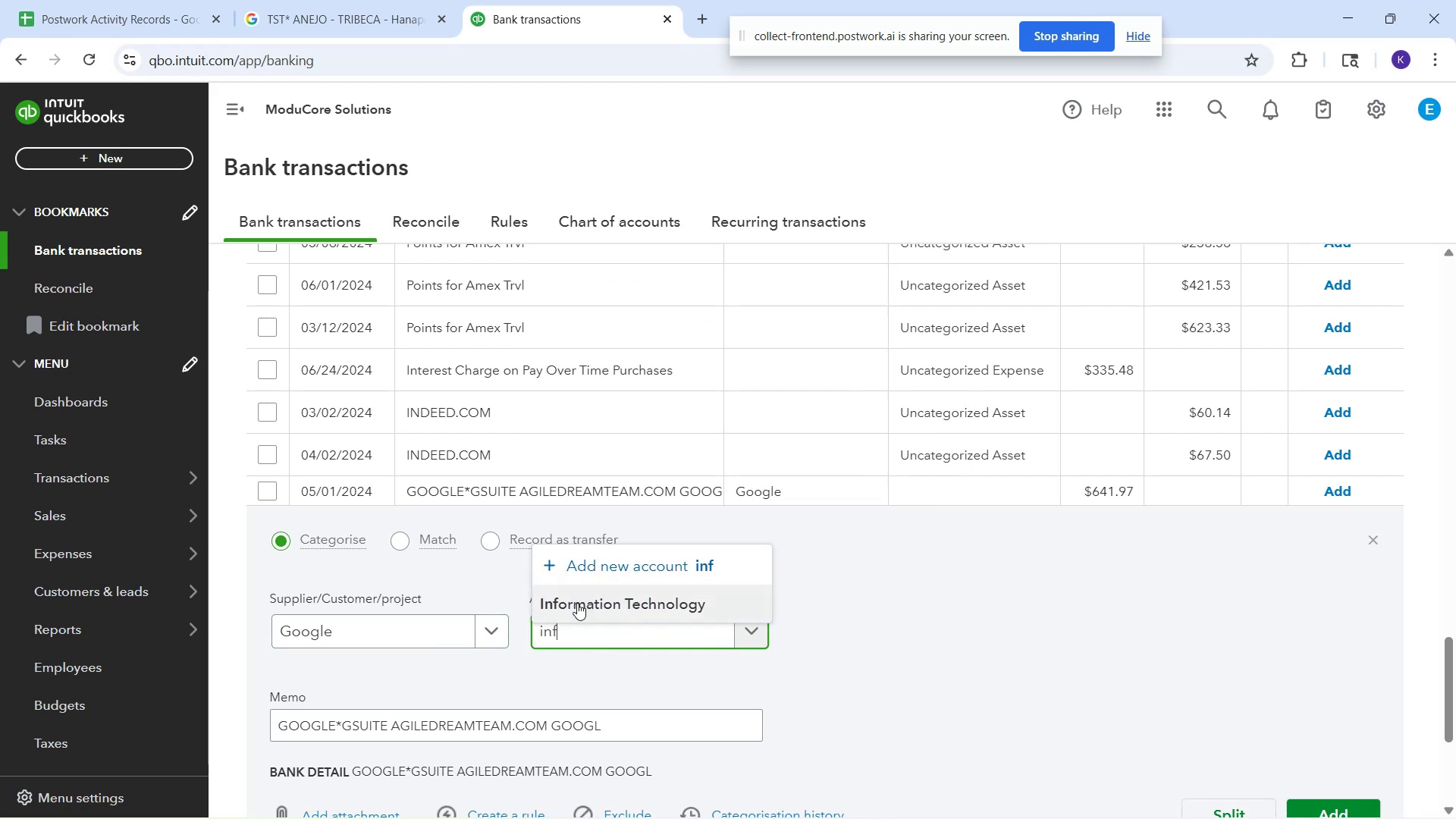 
left_click([578, 604])
 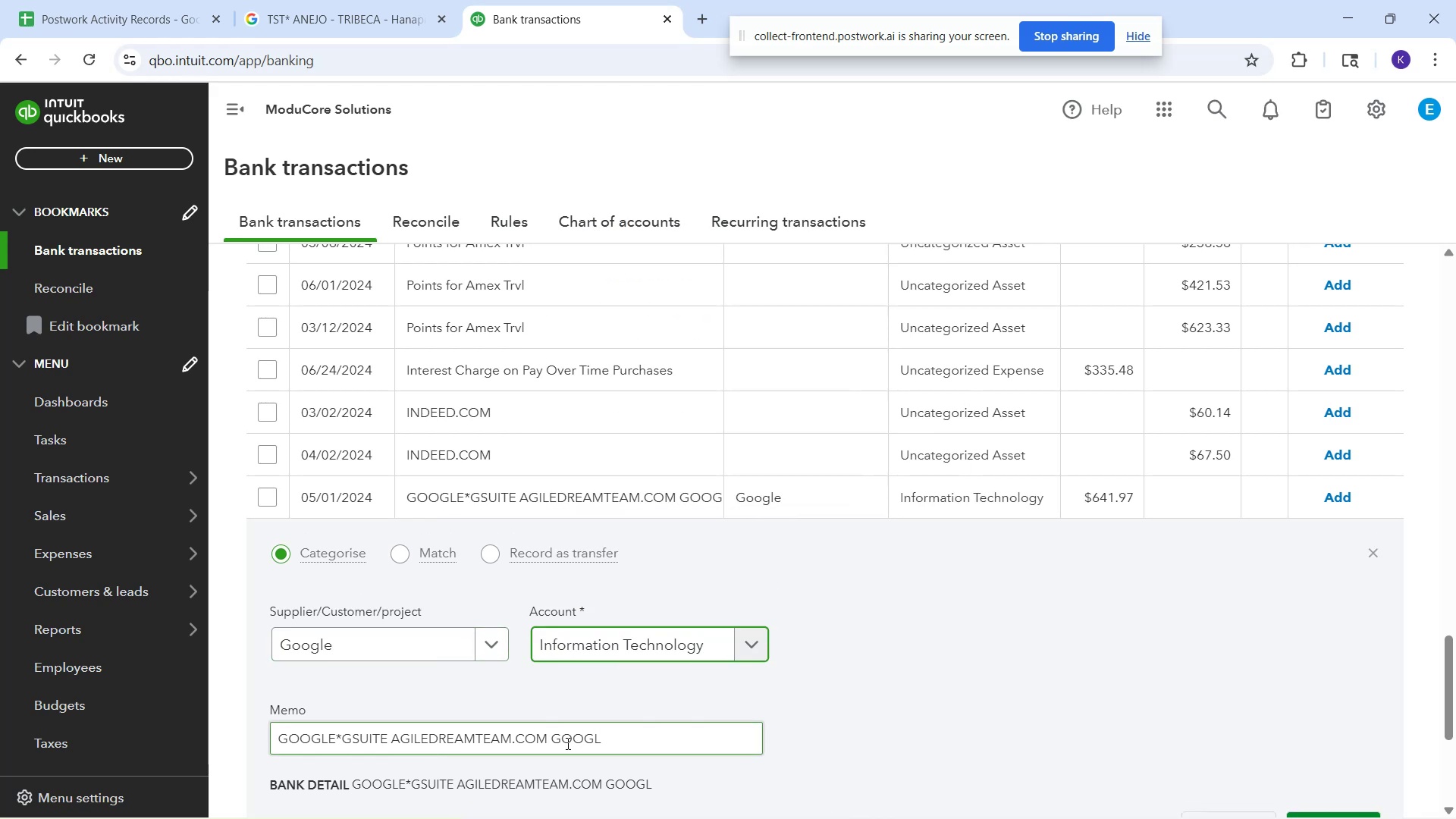 
scroll: coordinate [644, 686], scroll_direction: down, amount: 2.0
 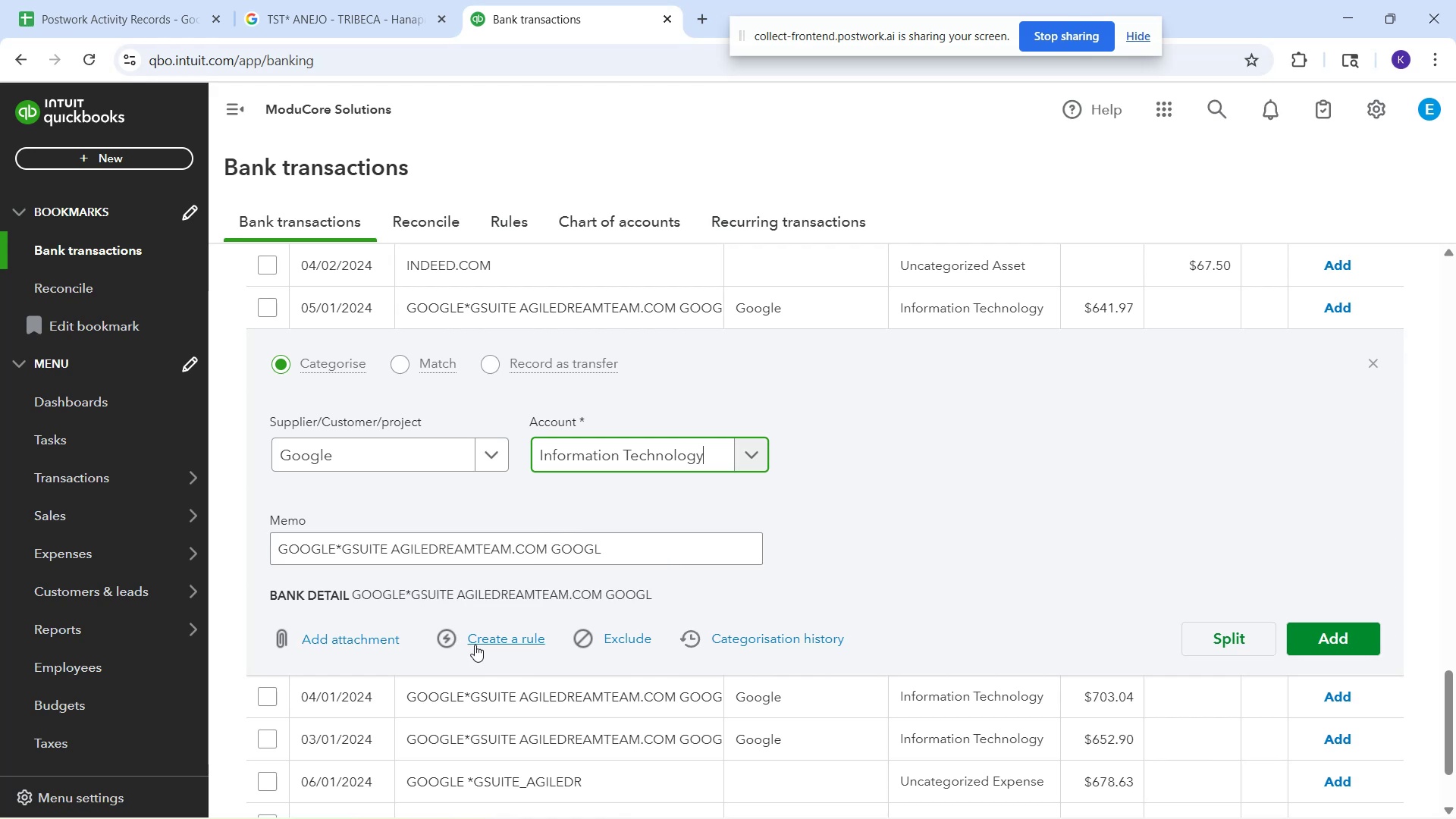 
wait(6.64)
 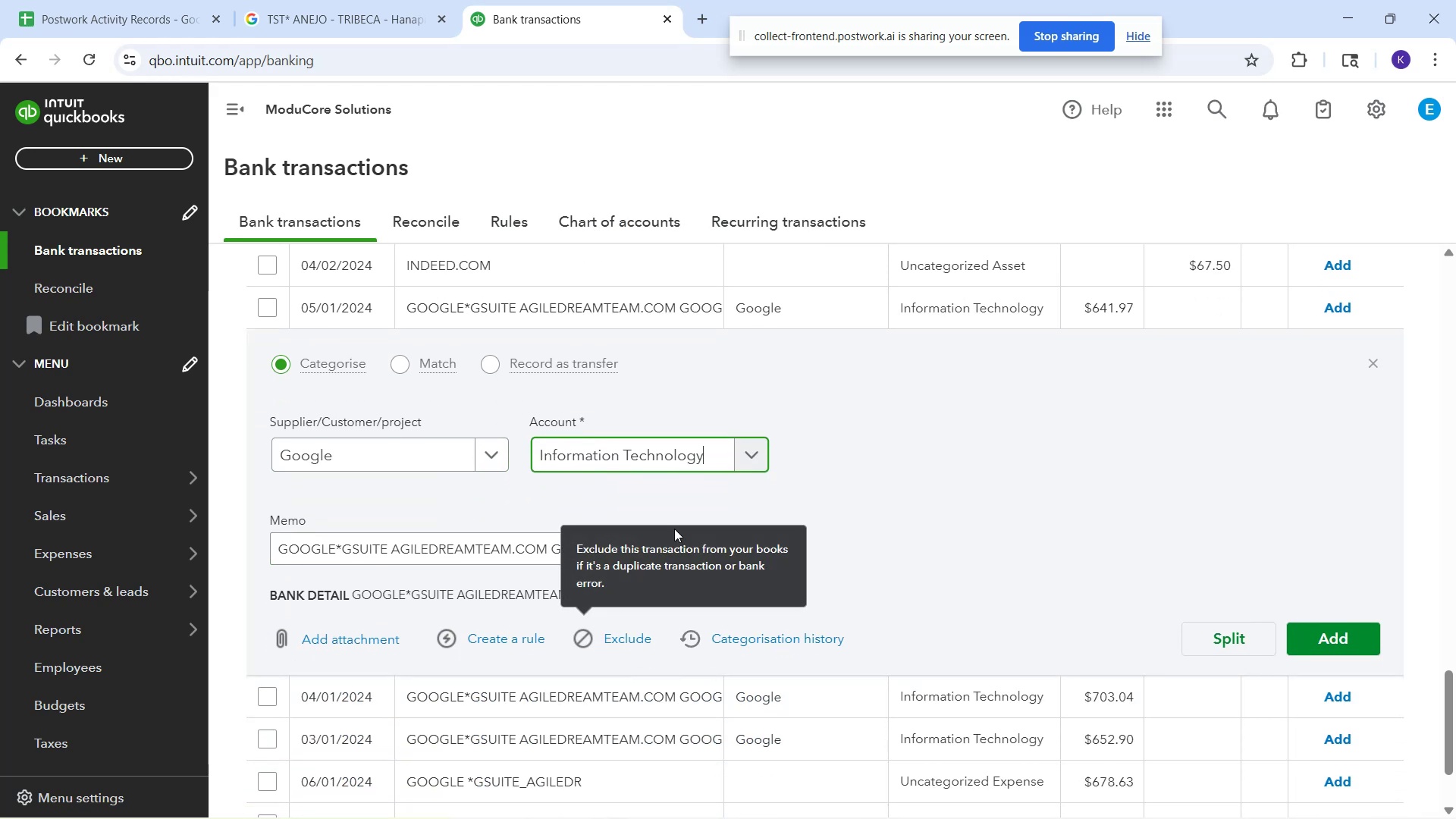 
scroll: coordinate [595, 660], scroll_direction: down, amount: 2.0
 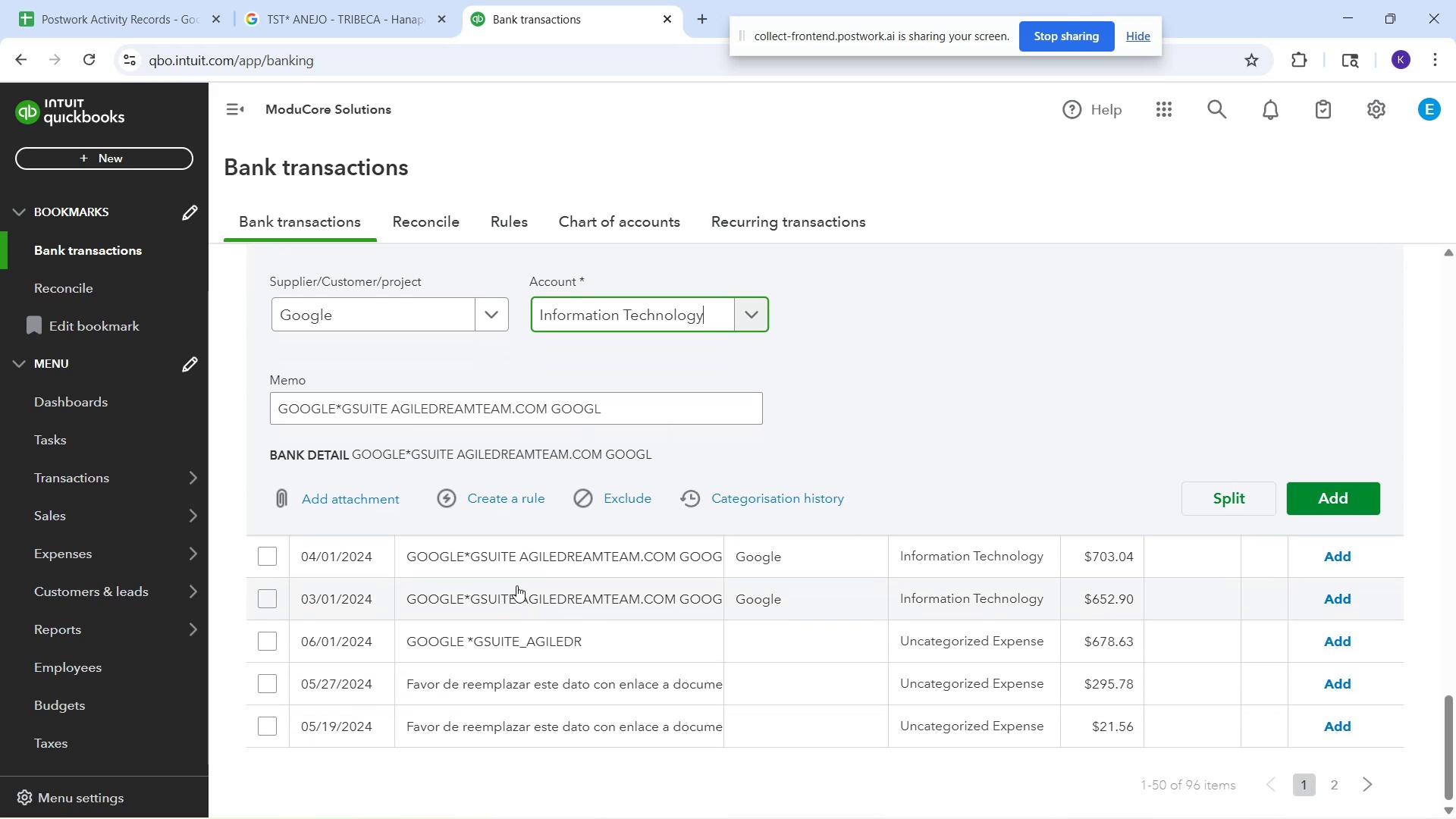 
scroll: coordinate [548, 522], scroll_direction: up, amount: 1.0
 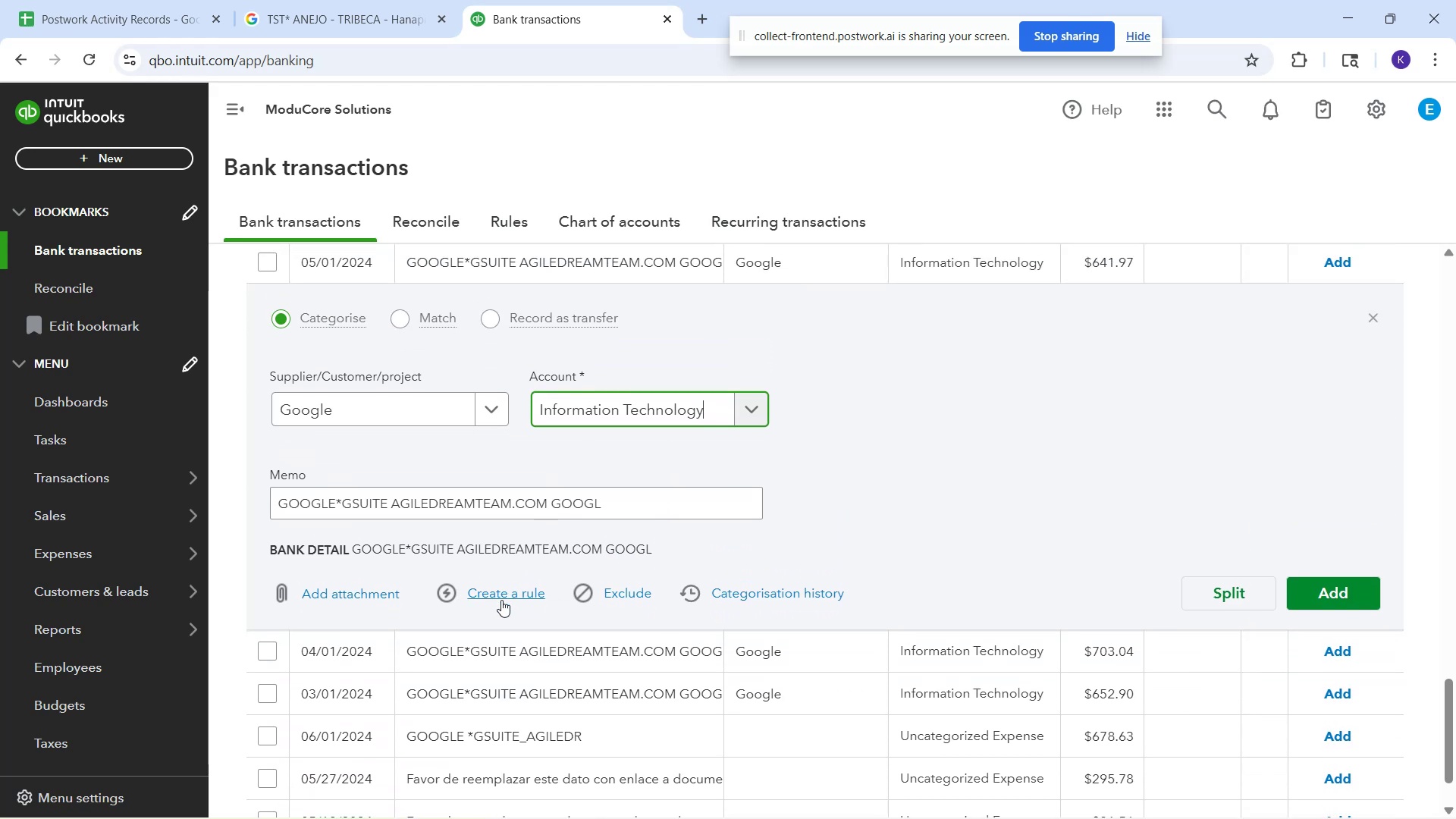 
left_click([501, 600])
 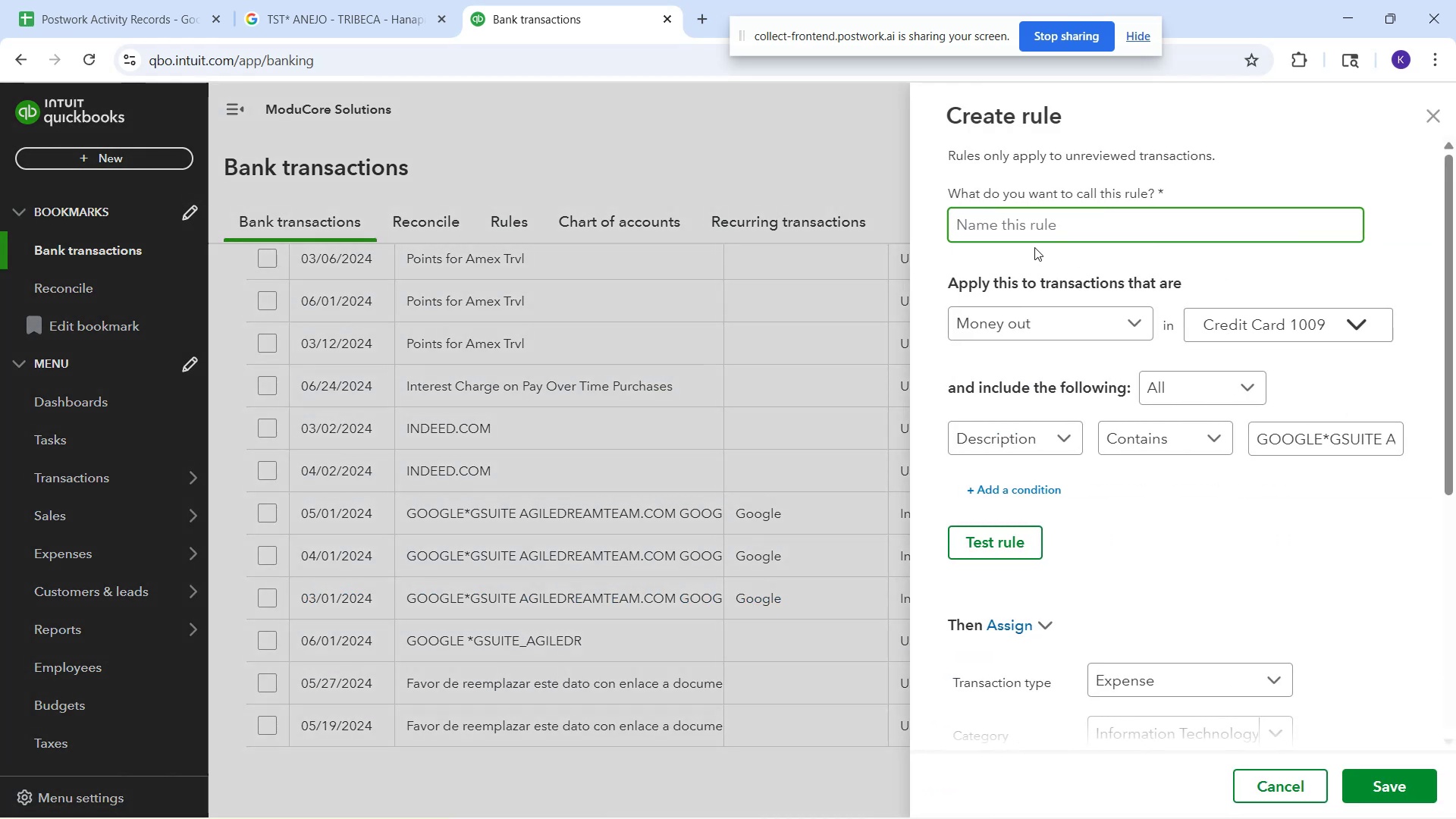 
type(Google)
 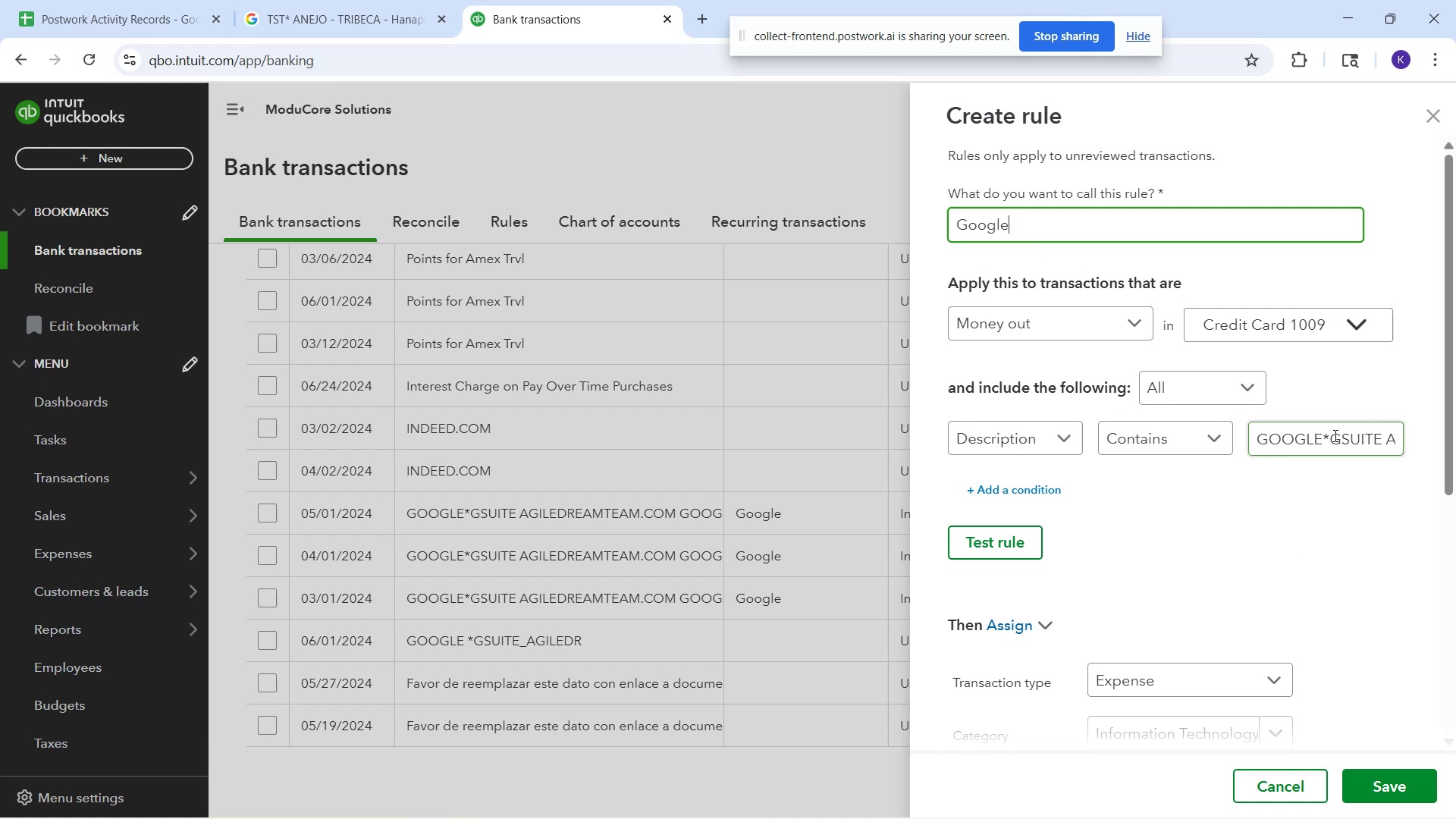 
left_click([1345, 433])
 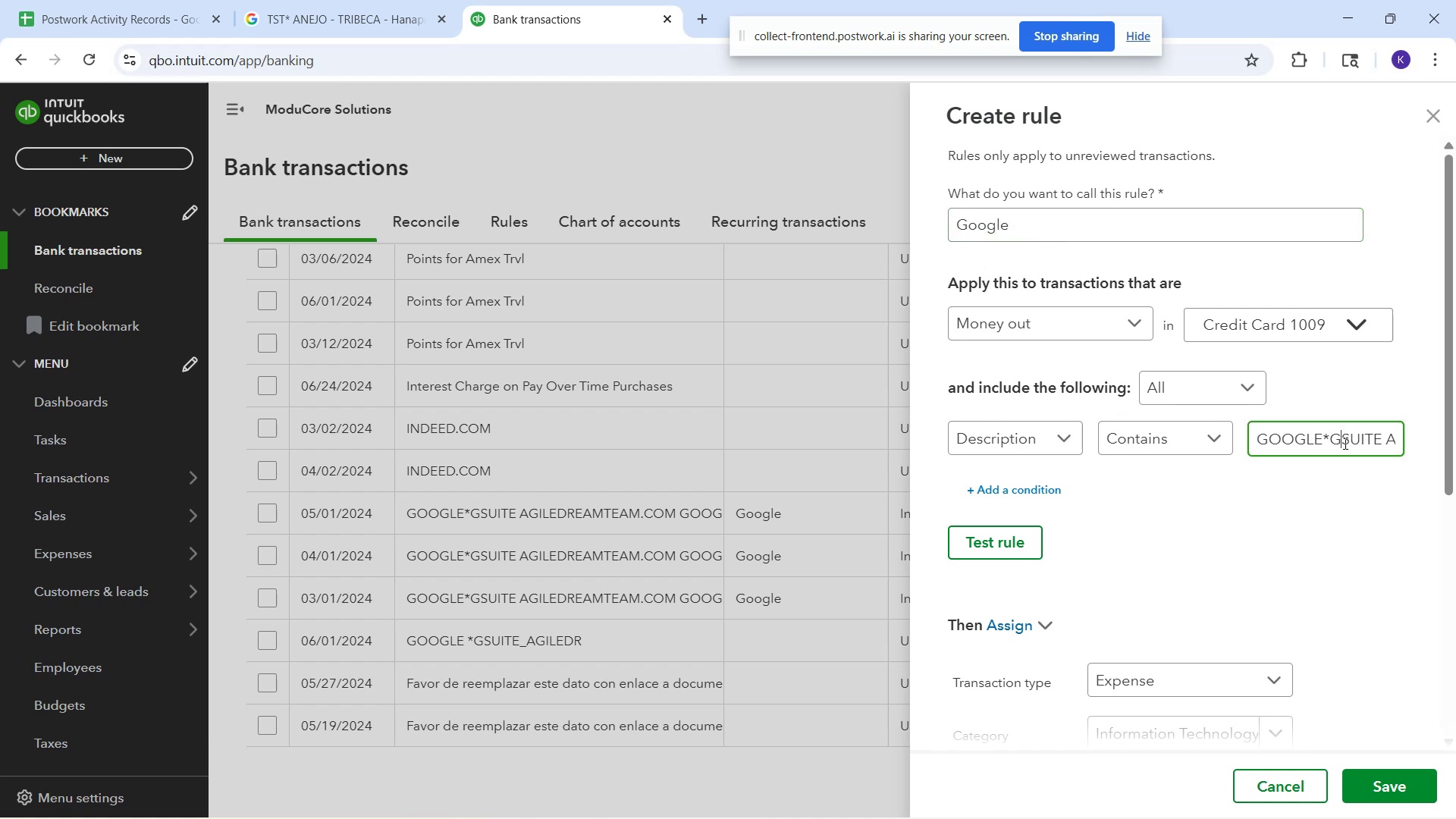 
hold_key(key=ArrowRight, duration=0.52)
 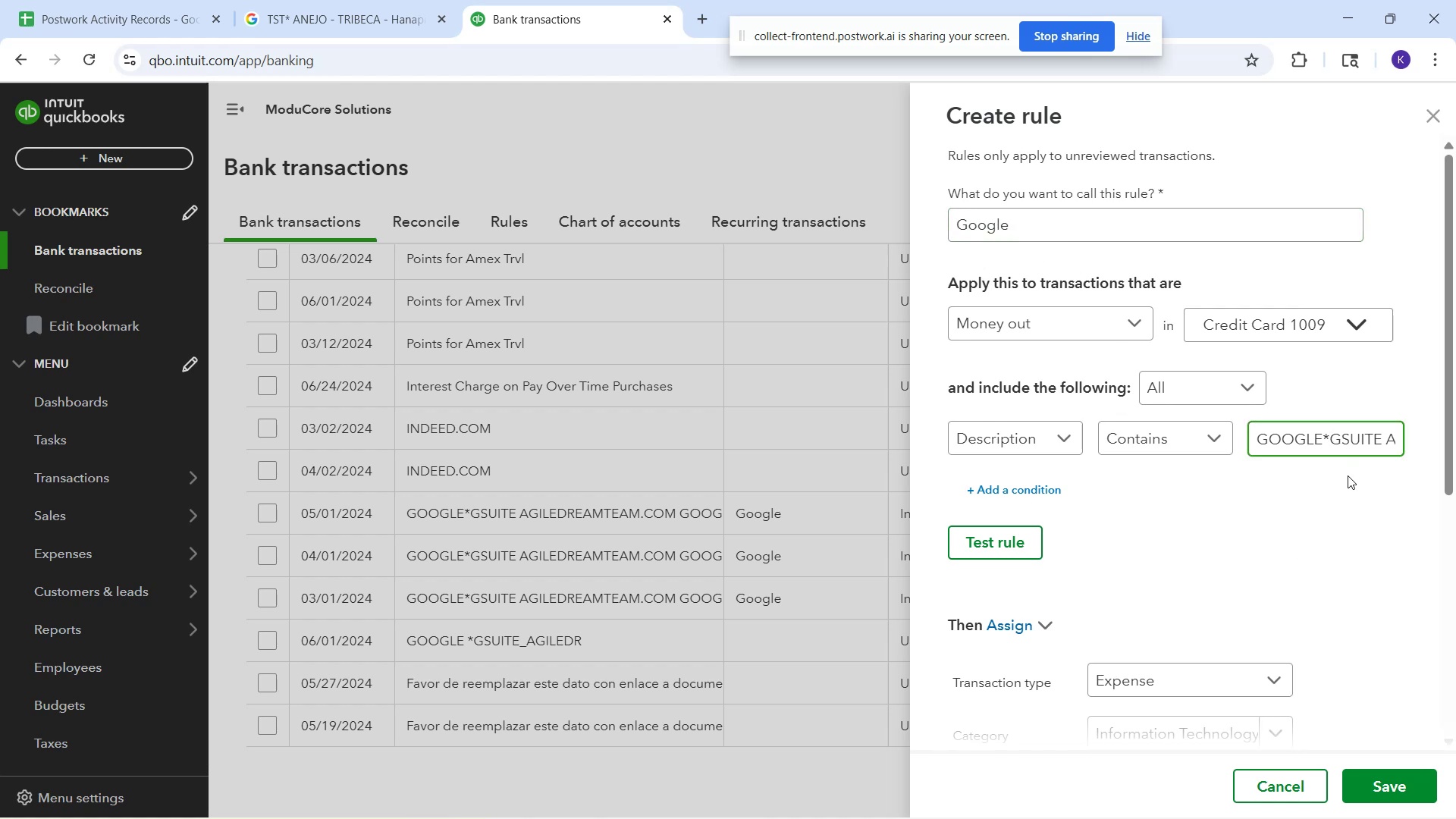 
key(ArrowRight)
 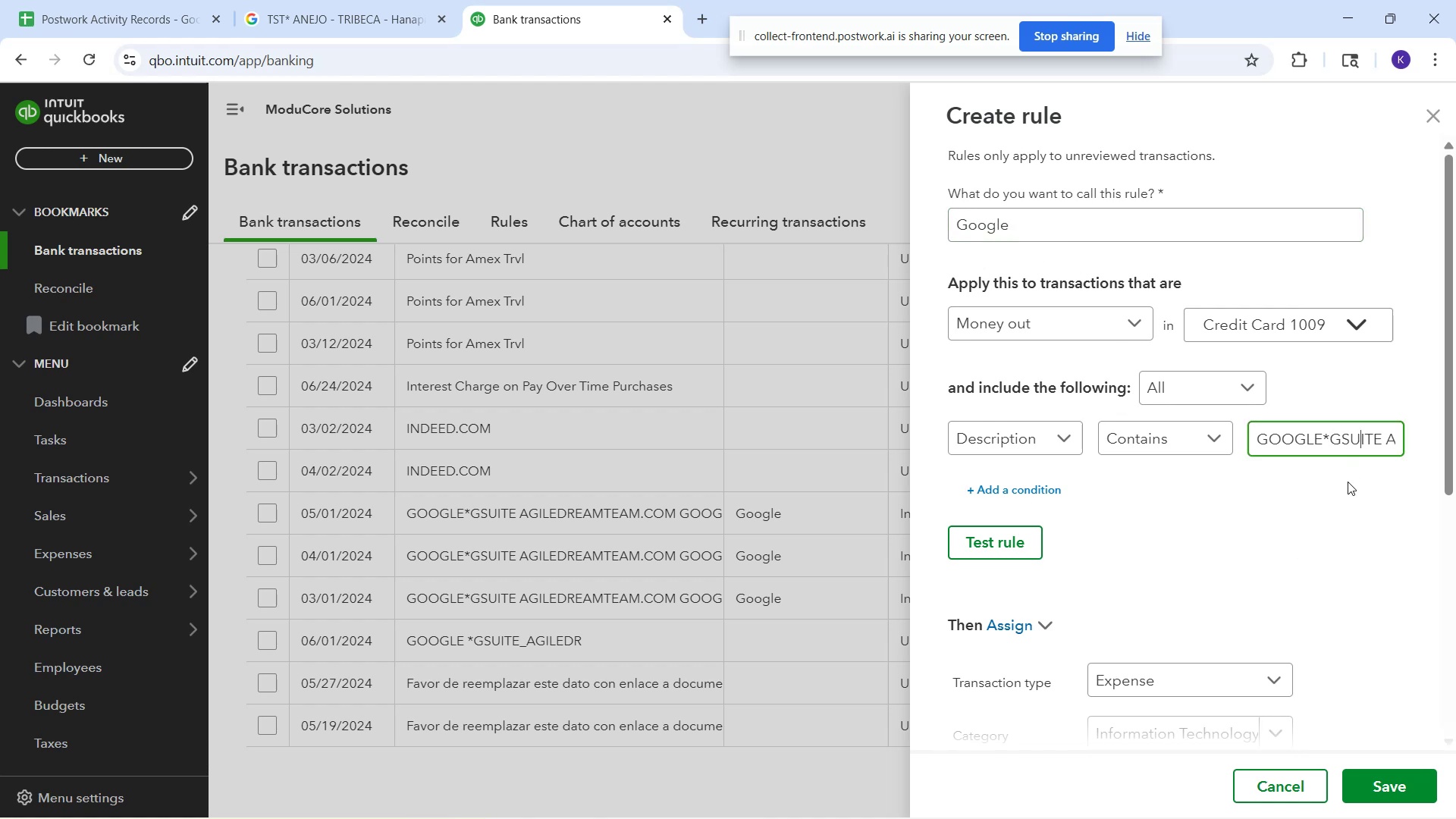 
key(ArrowRight)
 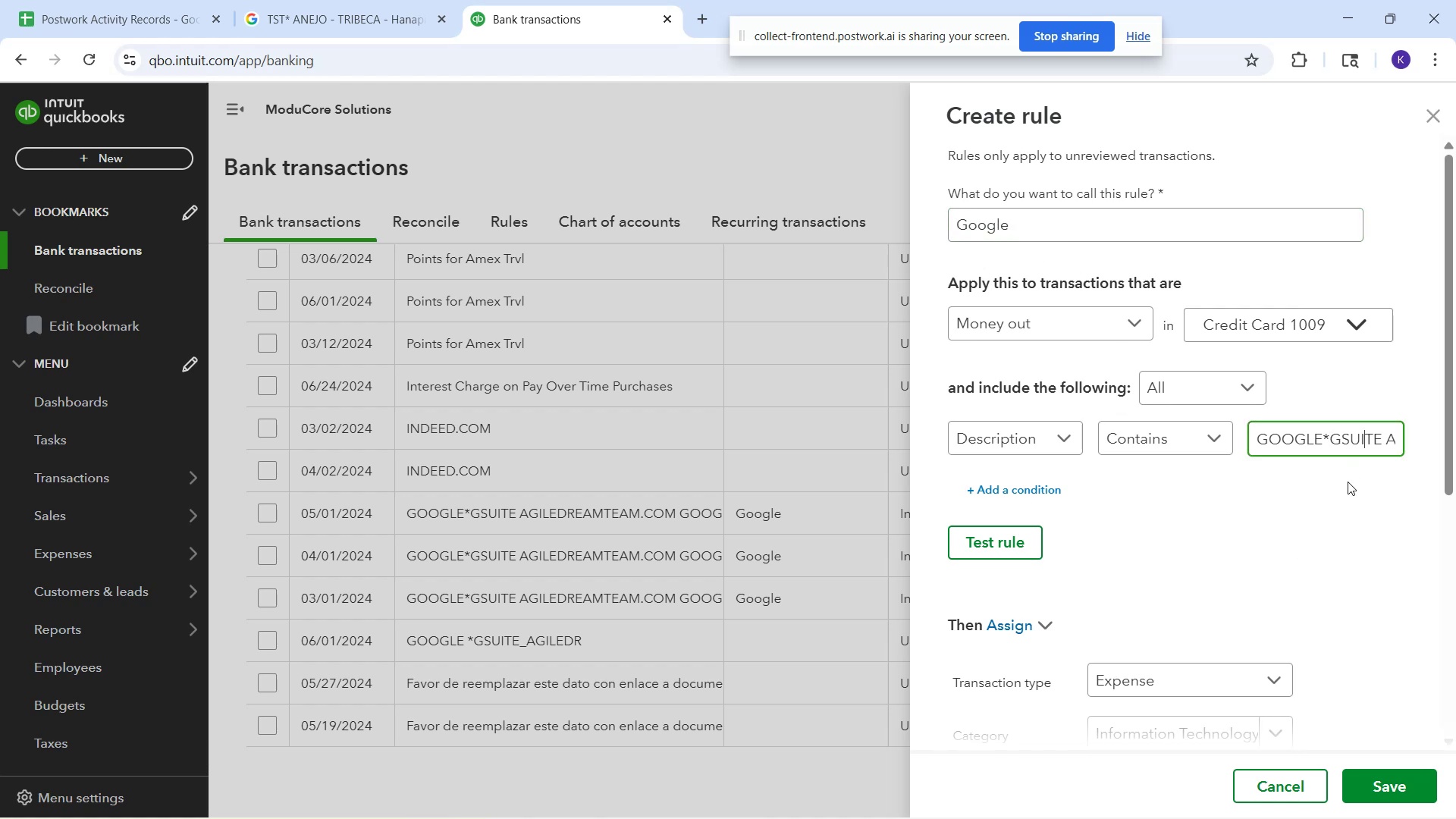 
key(ArrowRight)
 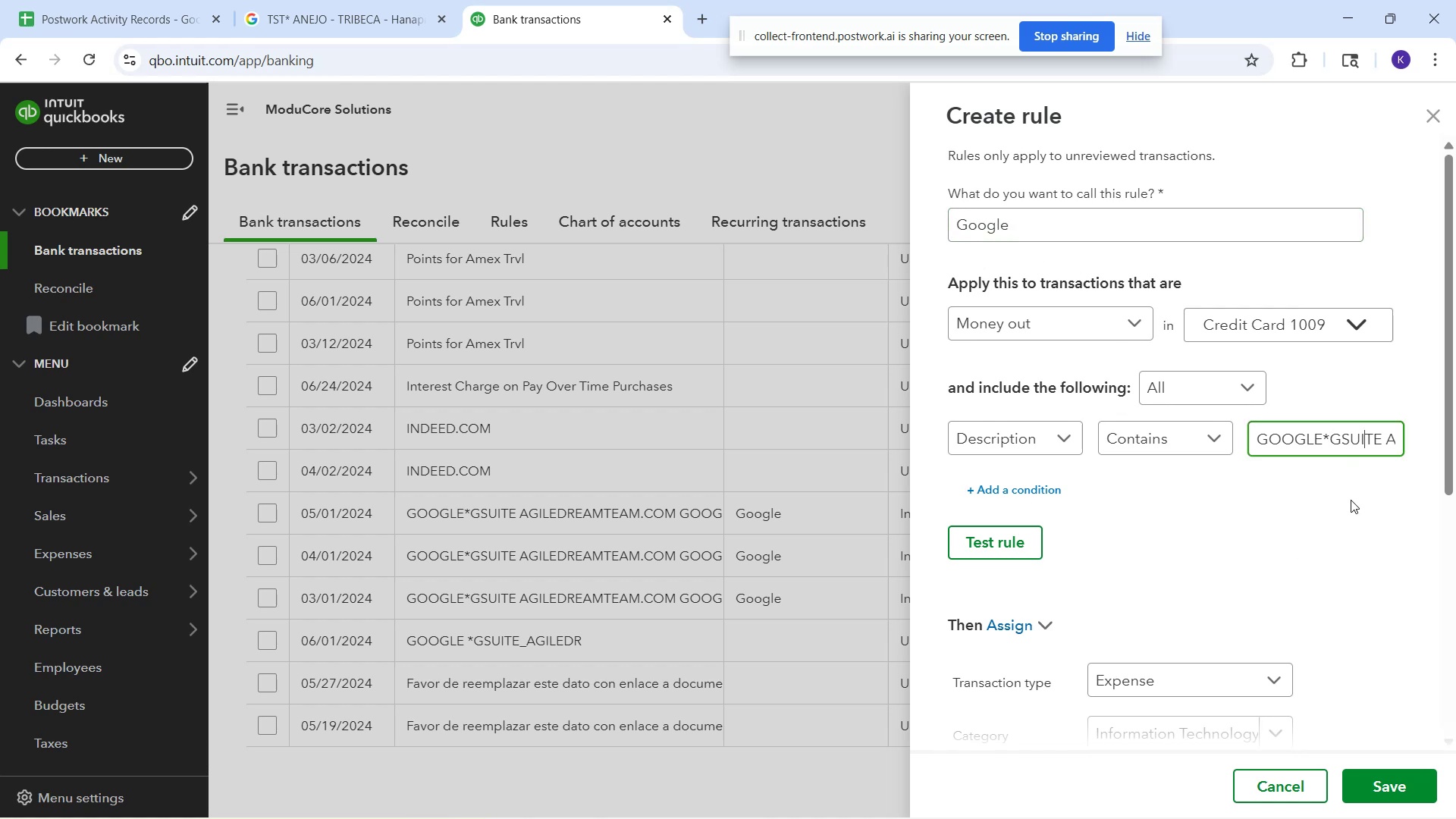 
key(ArrowRight)
 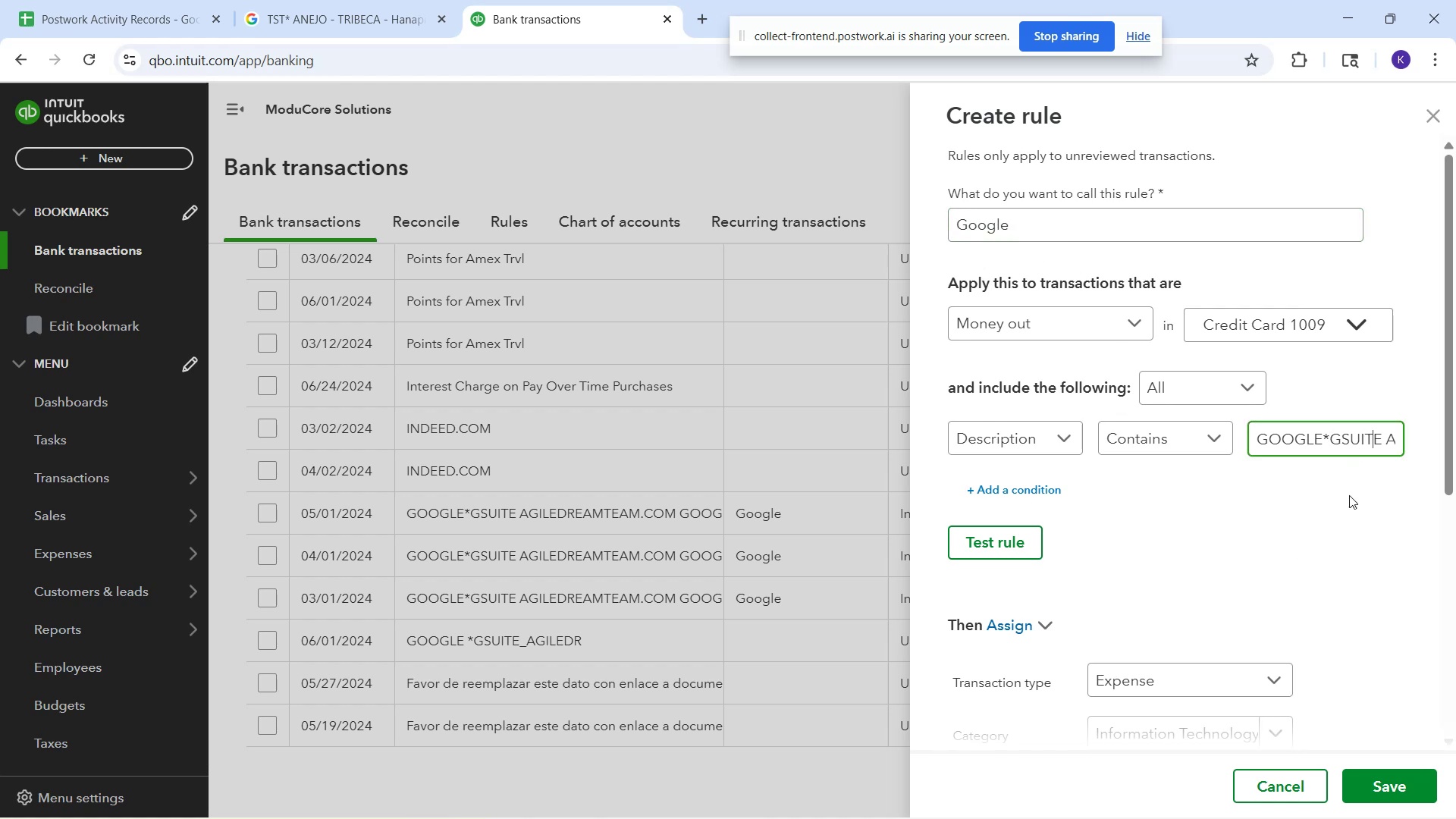 
key(ArrowRight)
 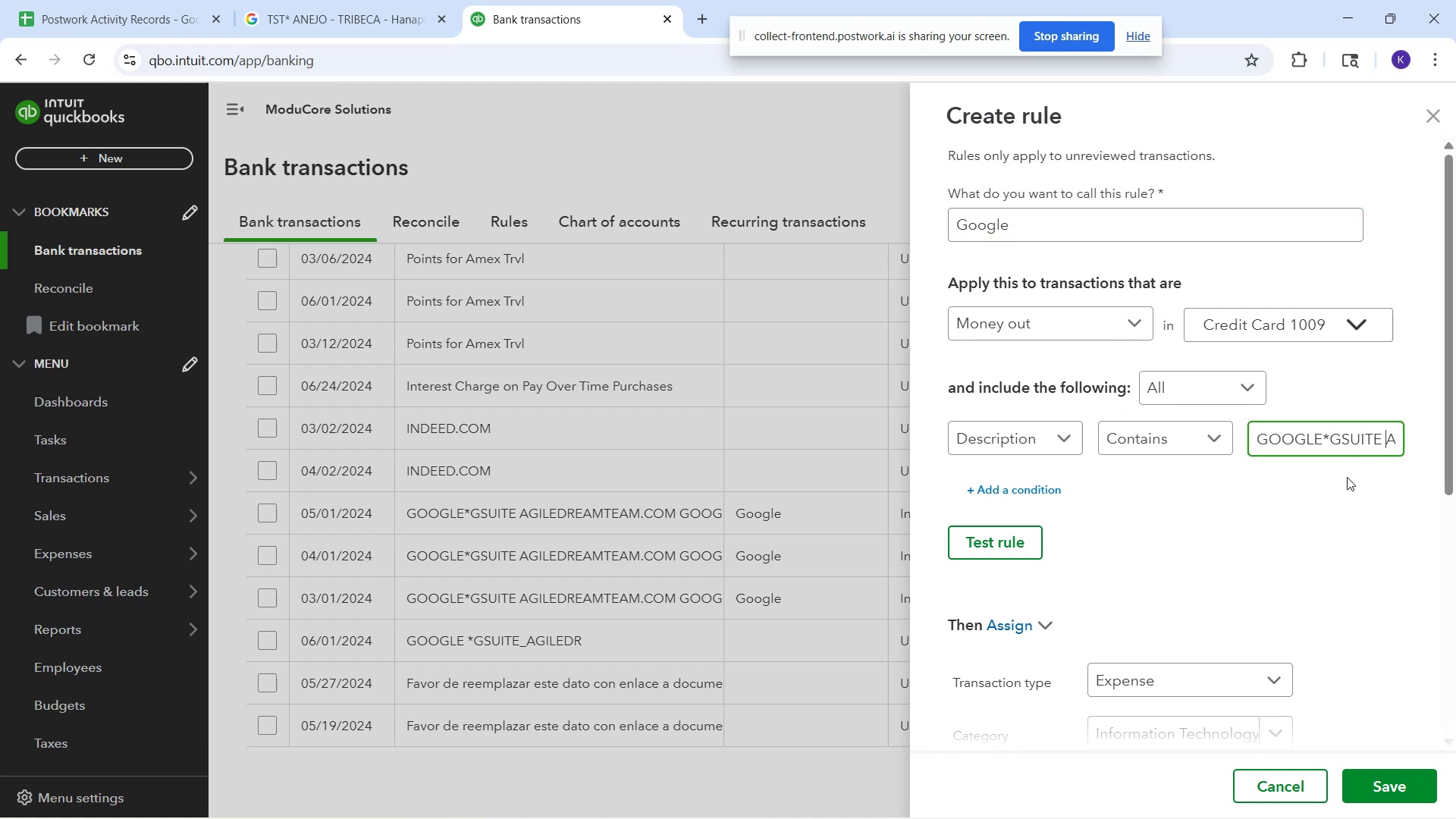 
key(ArrowRight)
 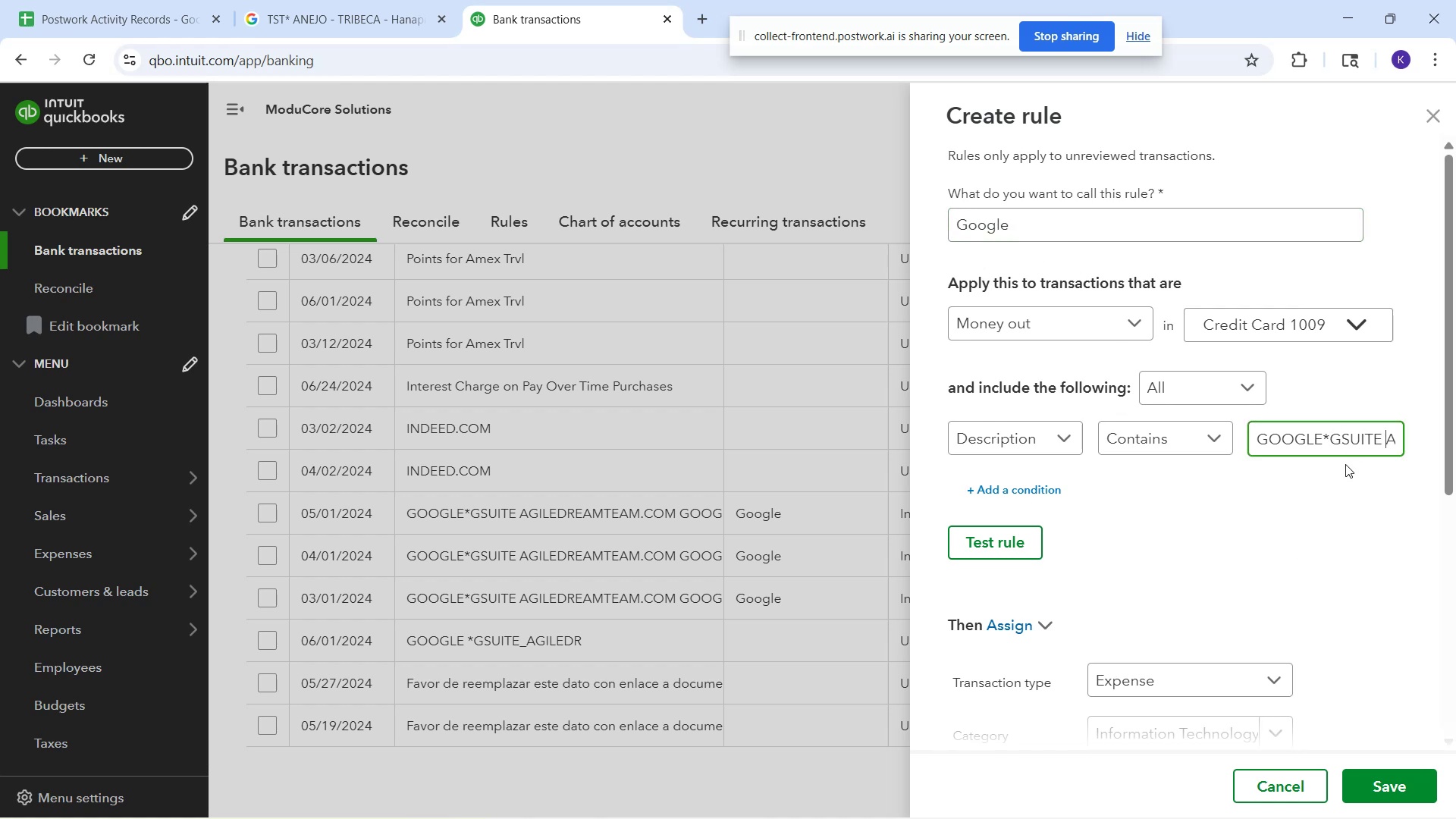 
hold_key(key=ArrowRight, duration=0.67)
 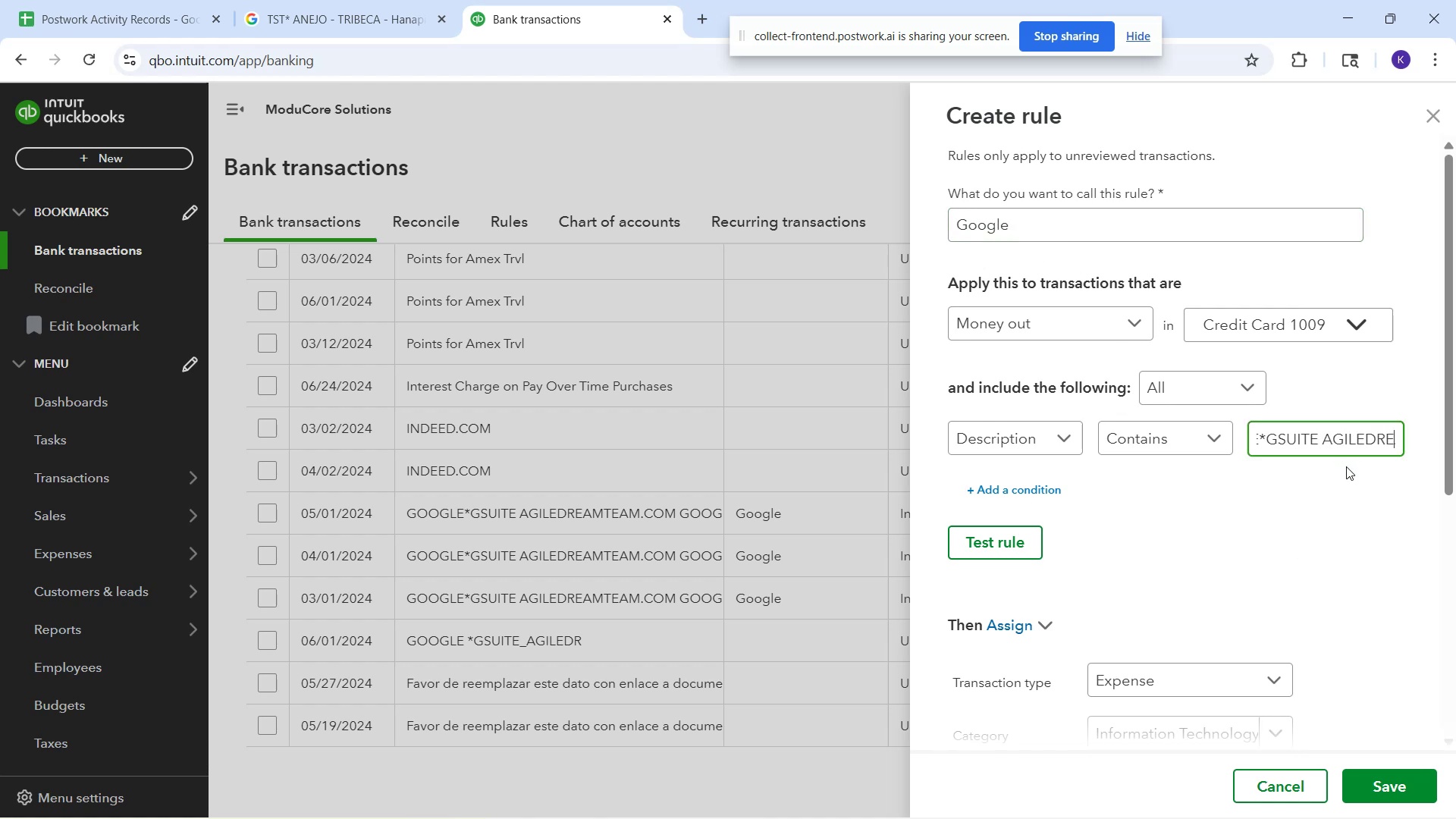 
key(ArrowRight)
 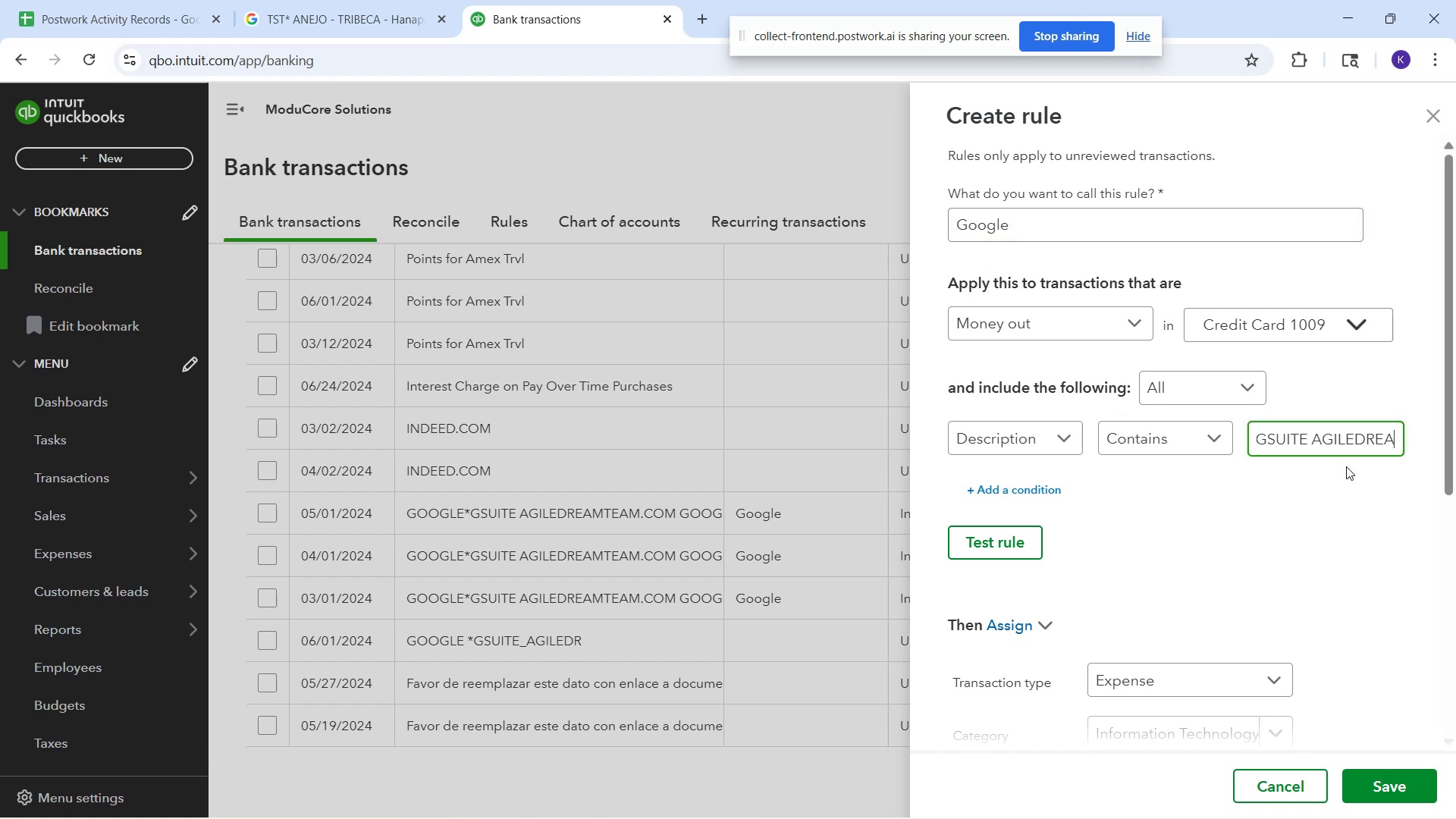 
key(ArrowRight)
 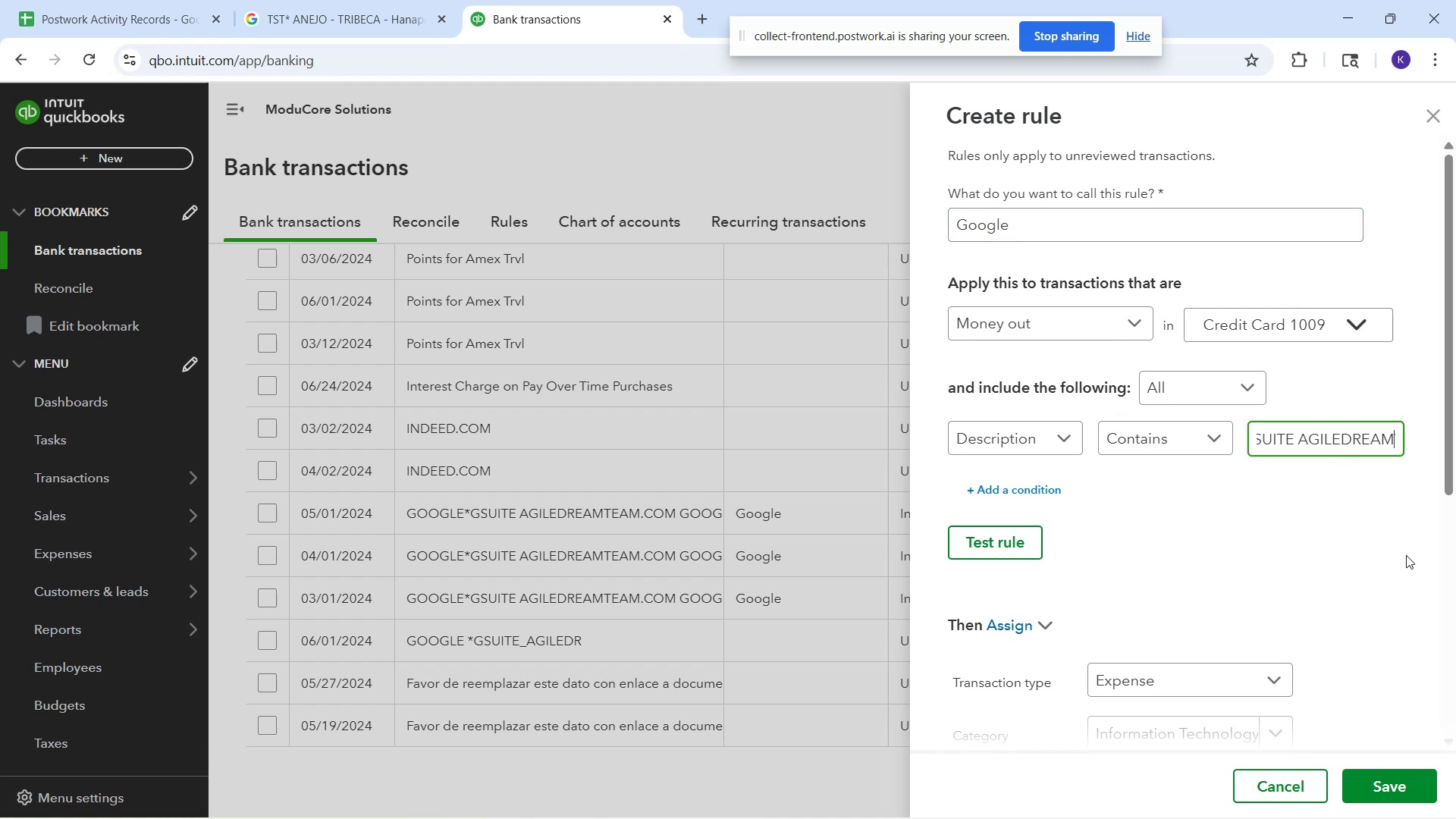 
key(ArrowRight)
 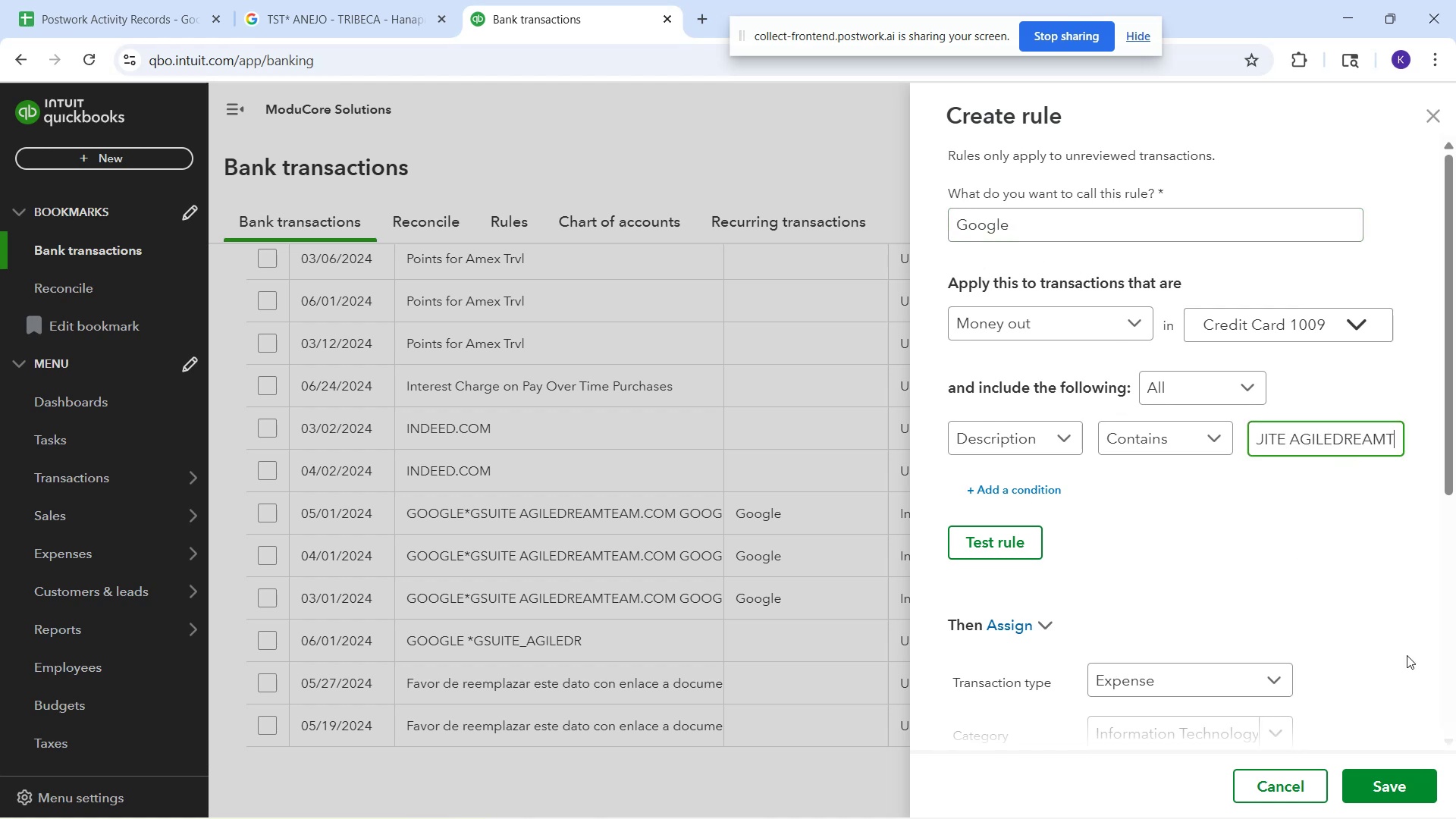 
key(ArrowRight)
 